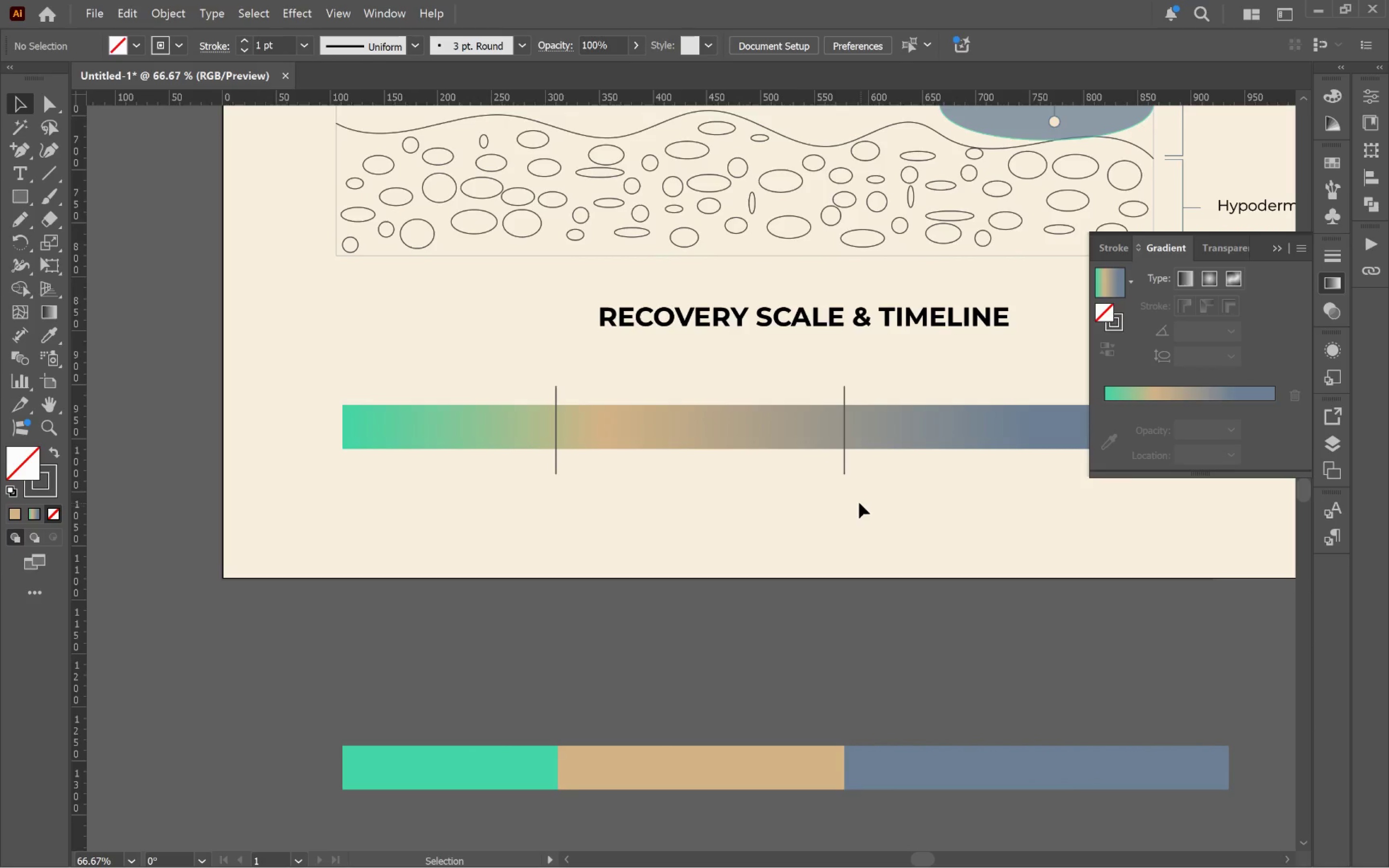 
left_click_drag(start_coordinate=[949, 637], to_coordinate=[865, 506])
 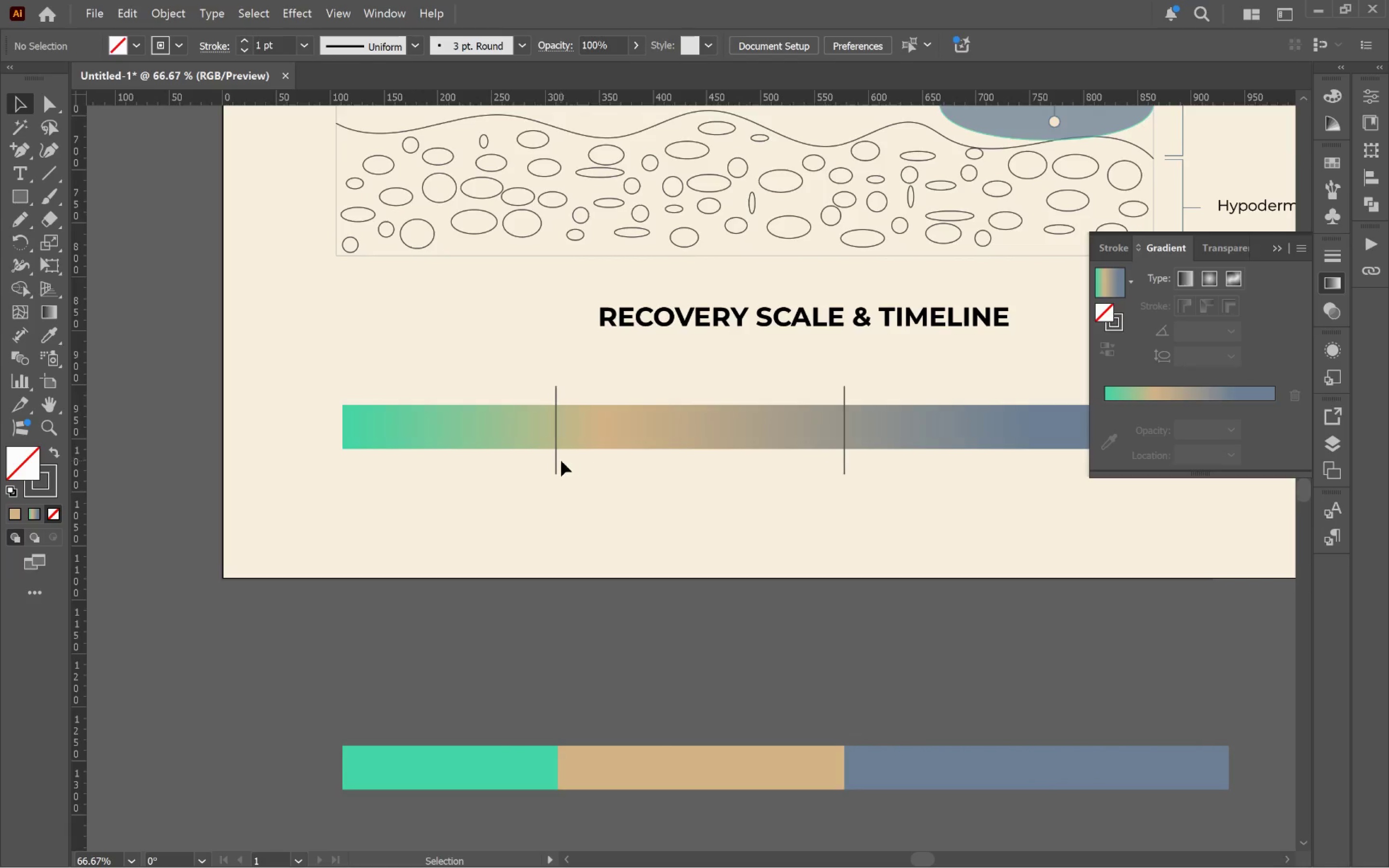 
left_click_drag(start_coordinate=[558, 461], to_coordinate=[344, 462])
 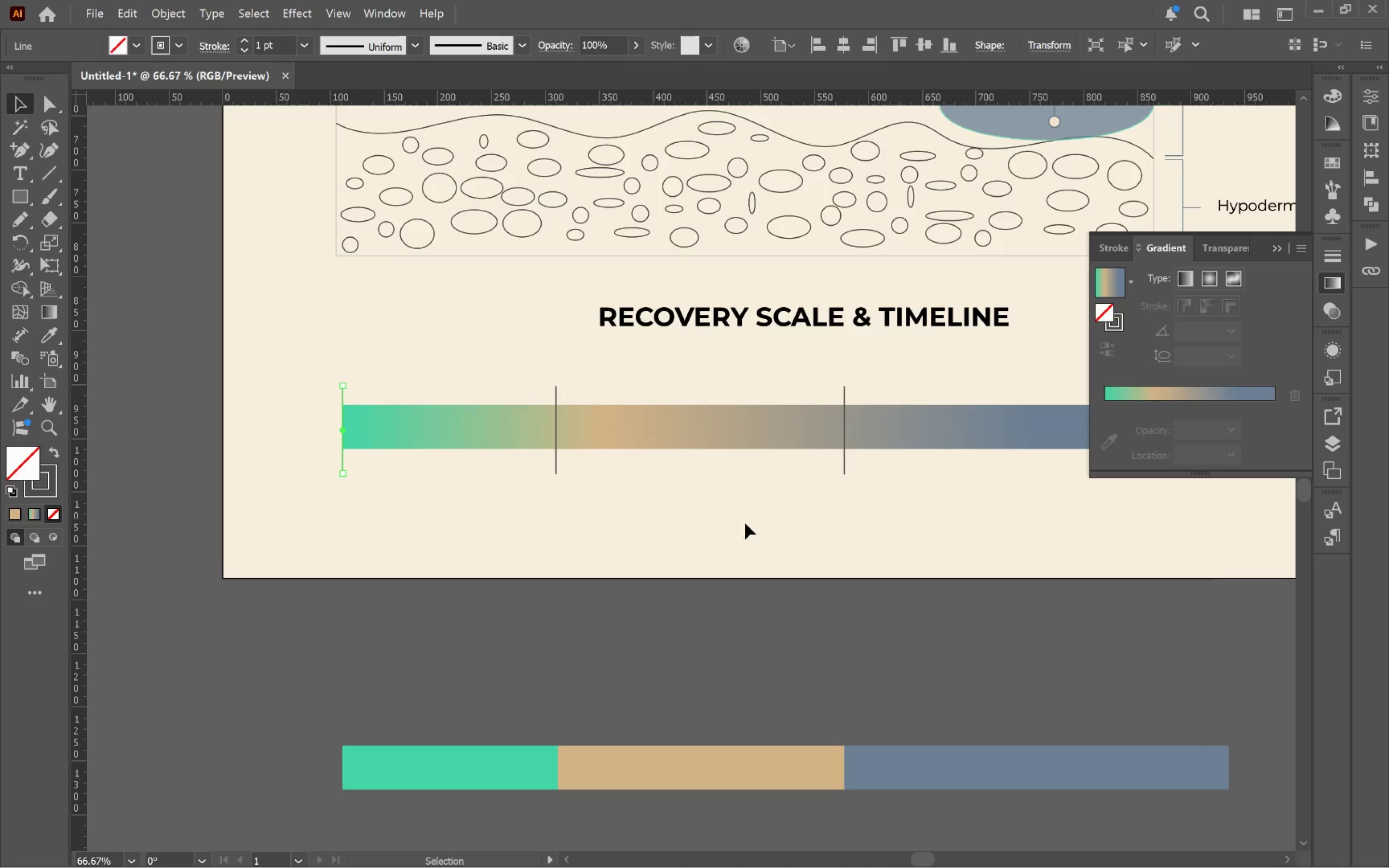 
hold_key(key=AltLeft, duration=2.89)
 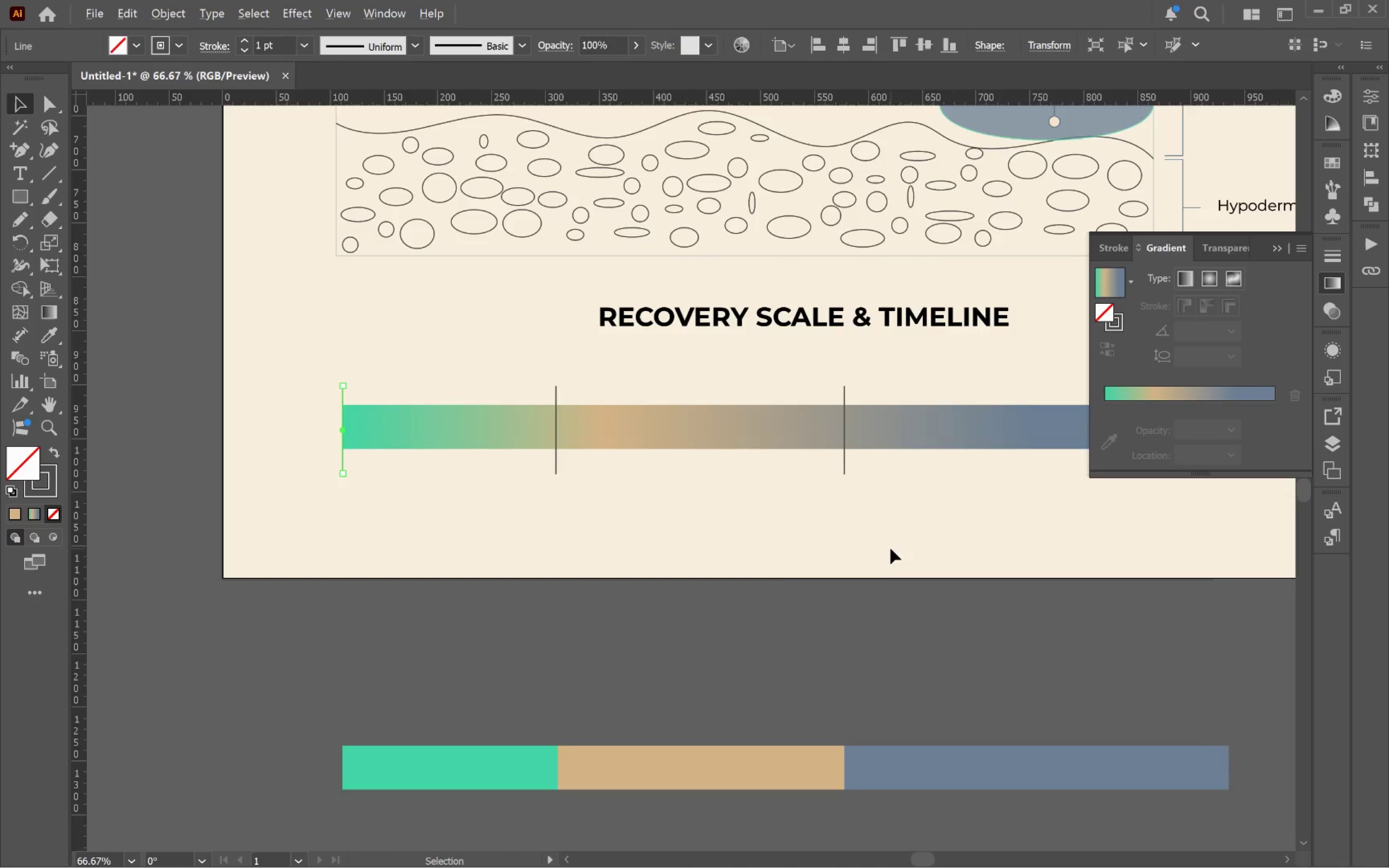 
hold_key(key=ShiftLeft, duration=2.7)
 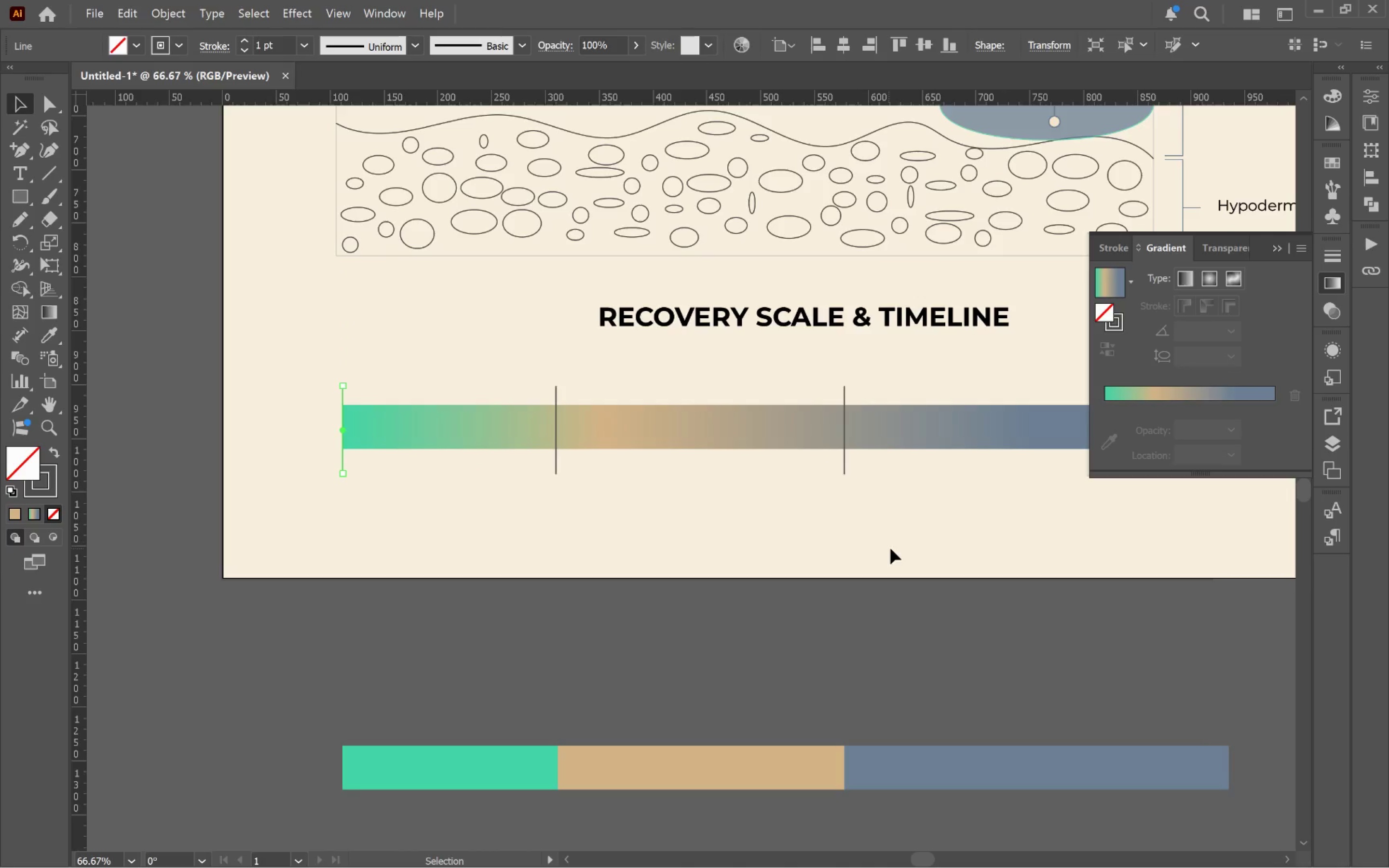 
hold_key(key=AltLeft, duration=0.34)
 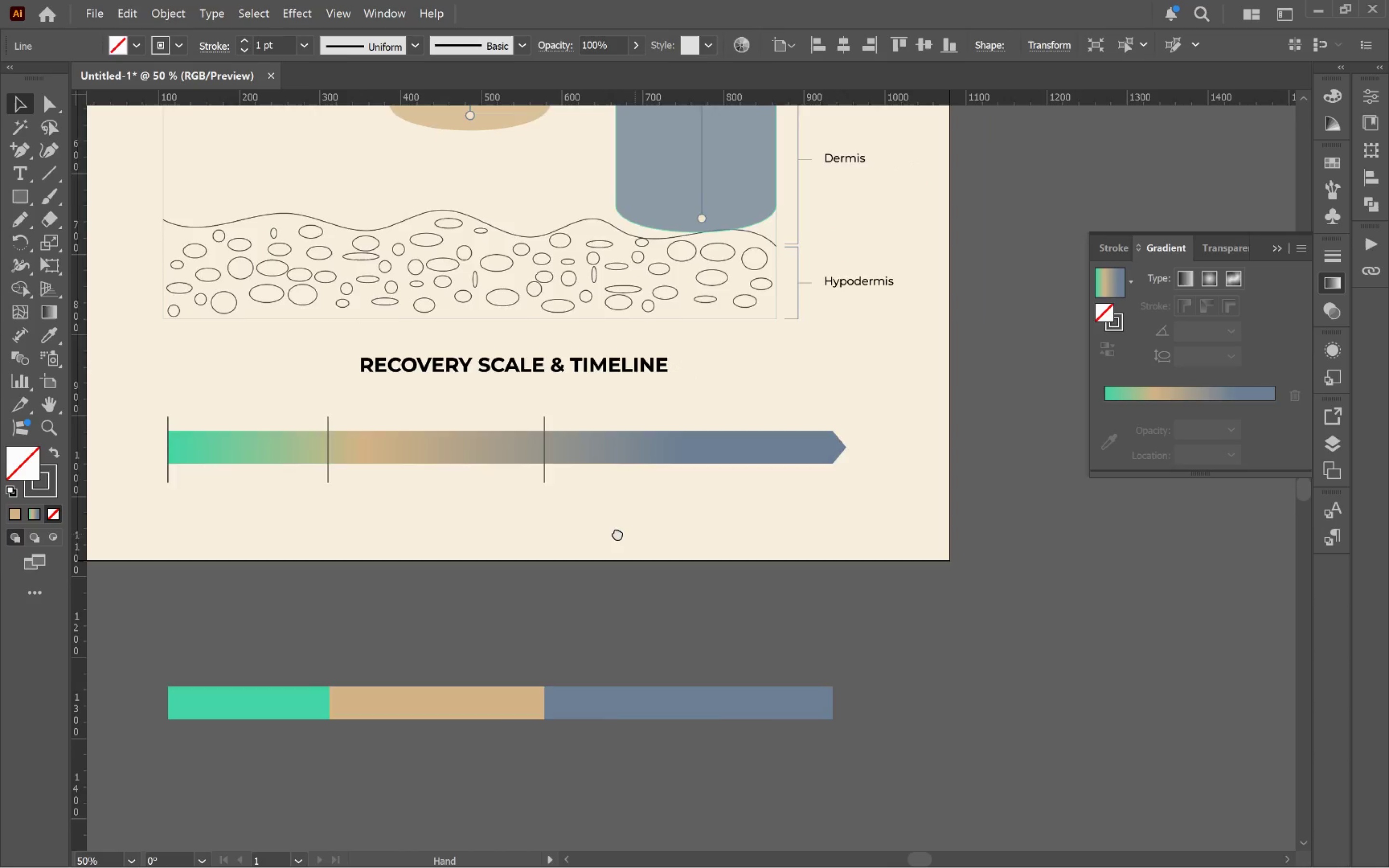 
hold_key(key=Space, duration=0.64)
 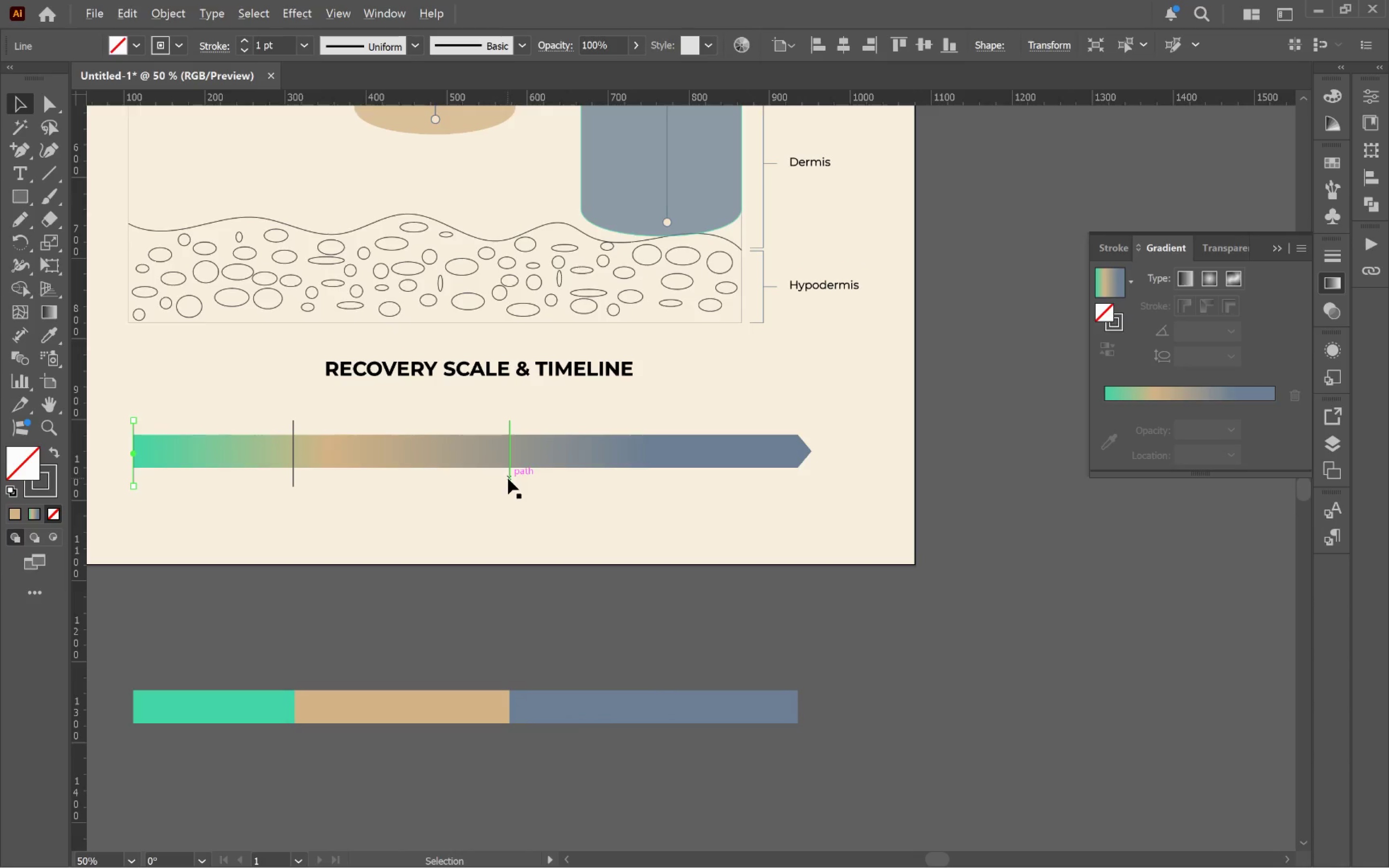 
left_click_drag(start_coordinate=[946, 543], to_coordinate=[599, 538])
 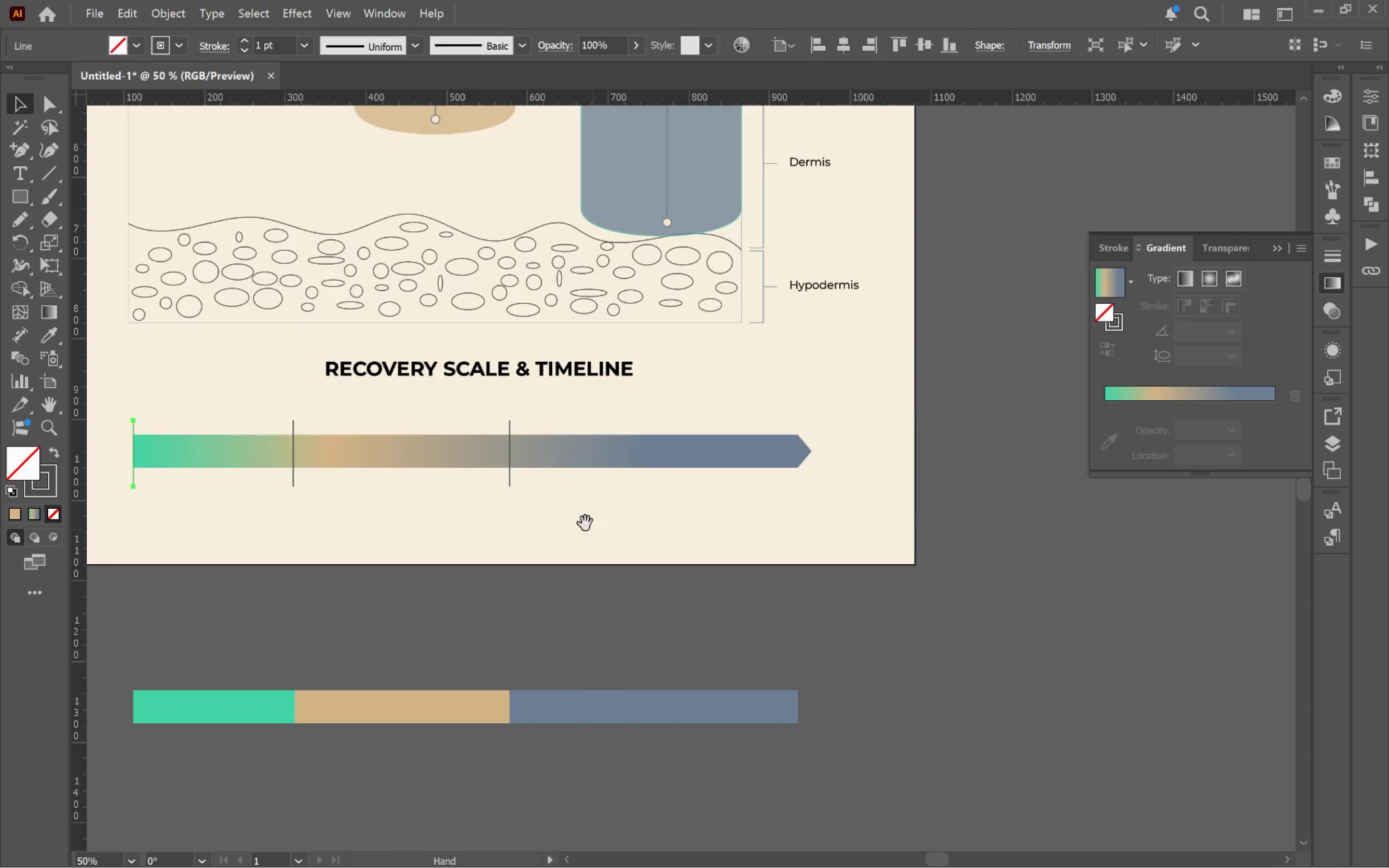 
scroll: coordinate [891, 547], scroll_direction: down, amount: 1.0
 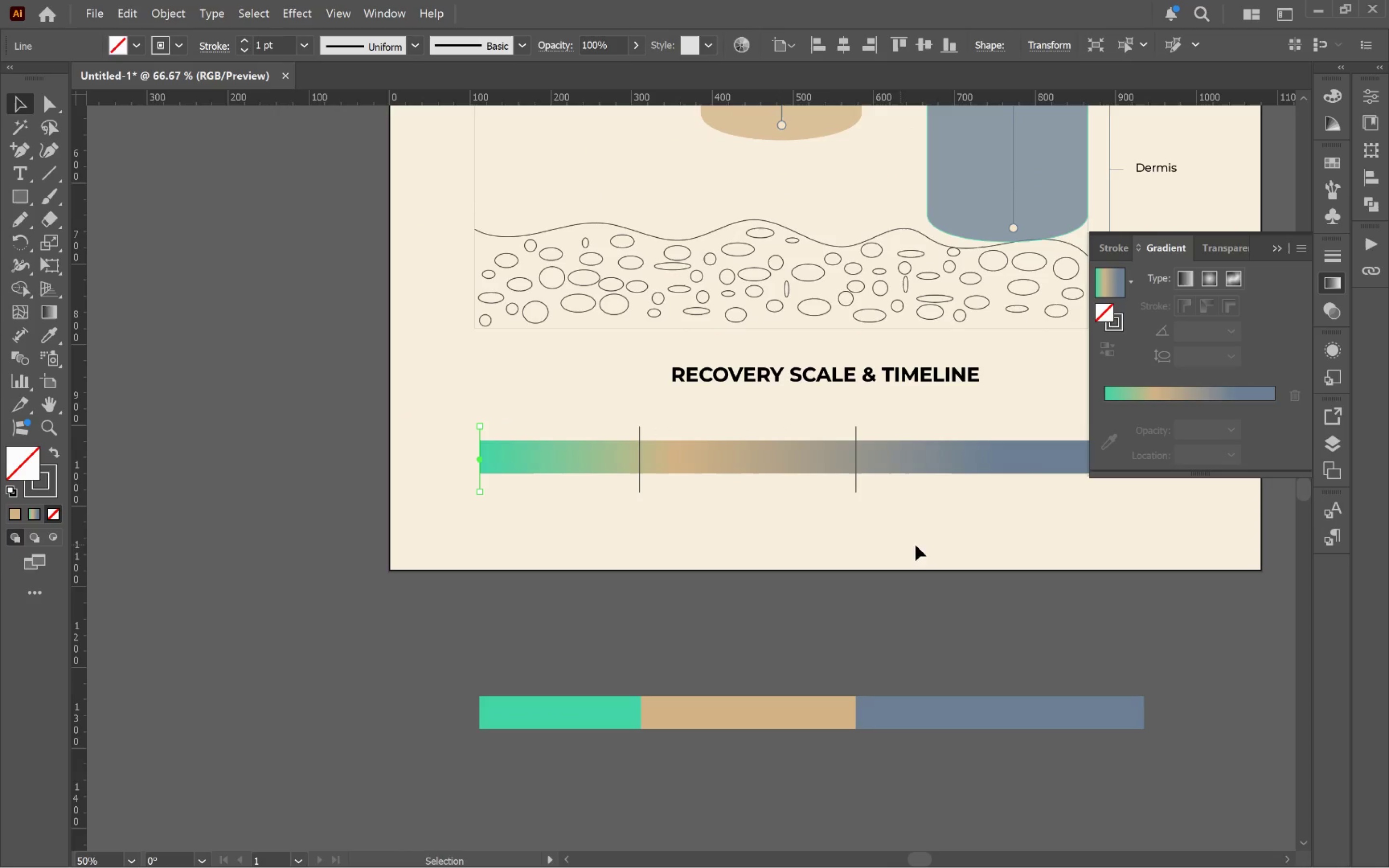 
hold_key(key=Space, duration=7.01)
 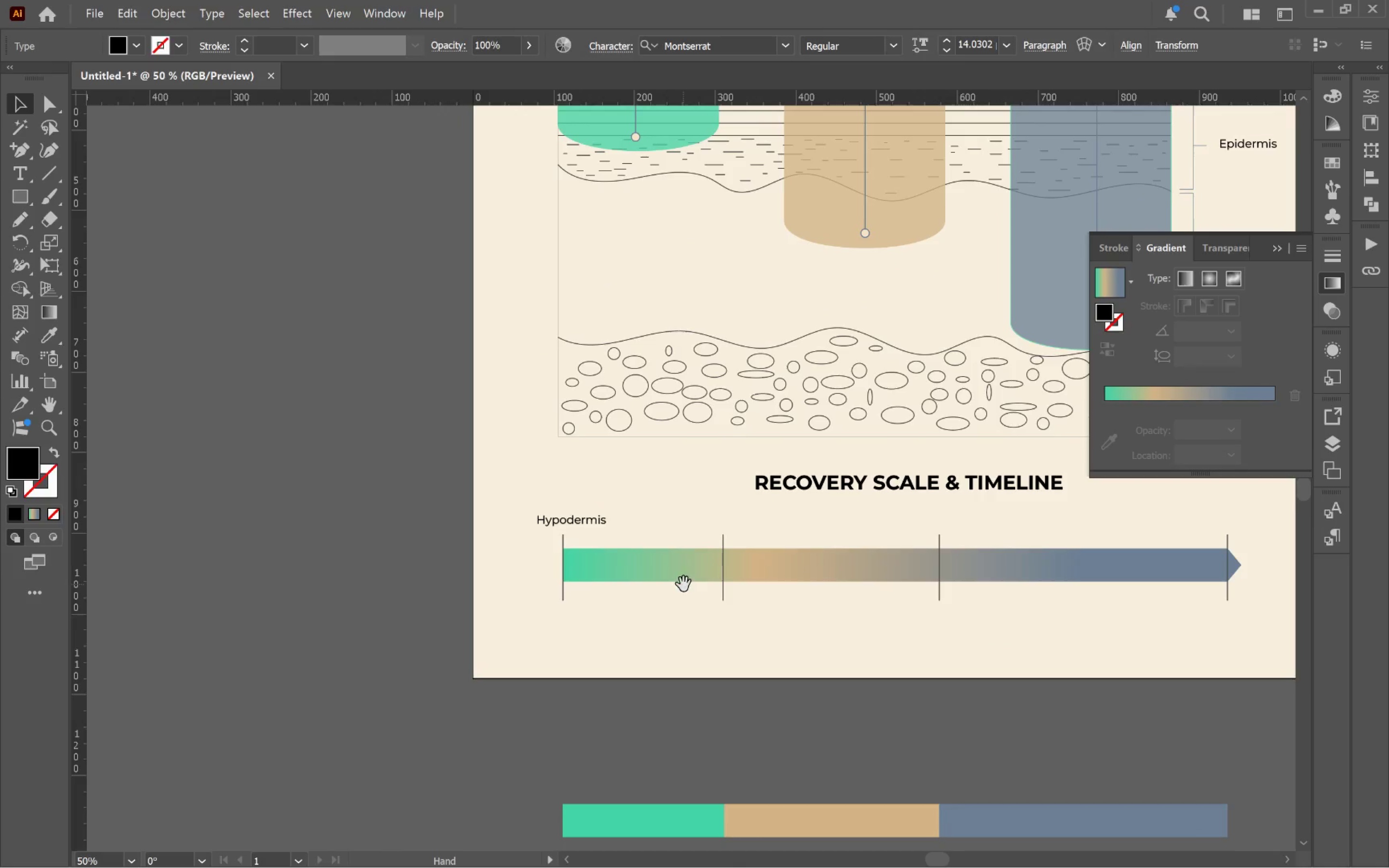 
hold_key(key=AltLeft, duration=2.22)
left_click_drag(start_coordinate=[508, 478], to_coordinate=[800, 502])
 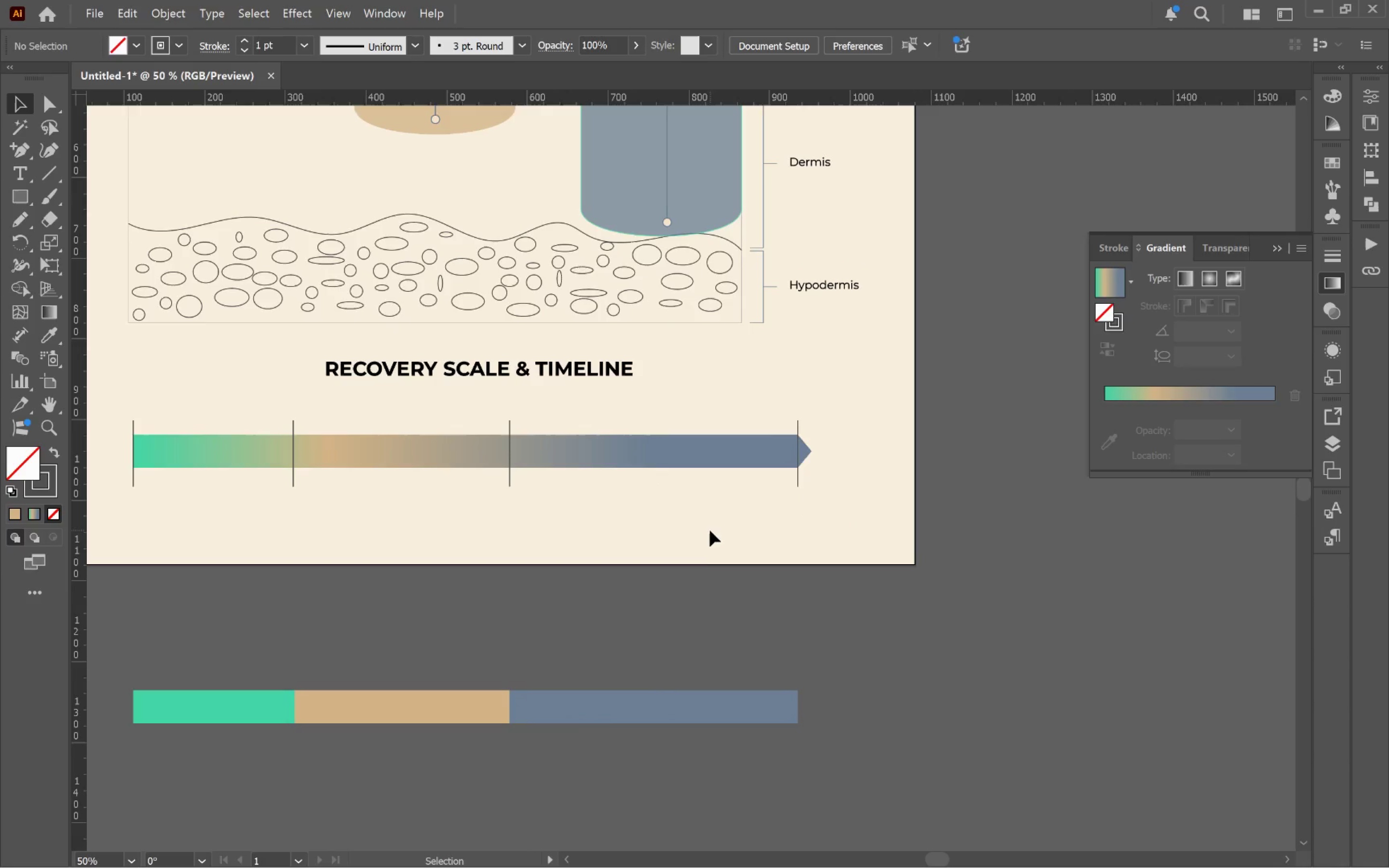 
hold_key(key=ShiftLeft, duration=1.84)
 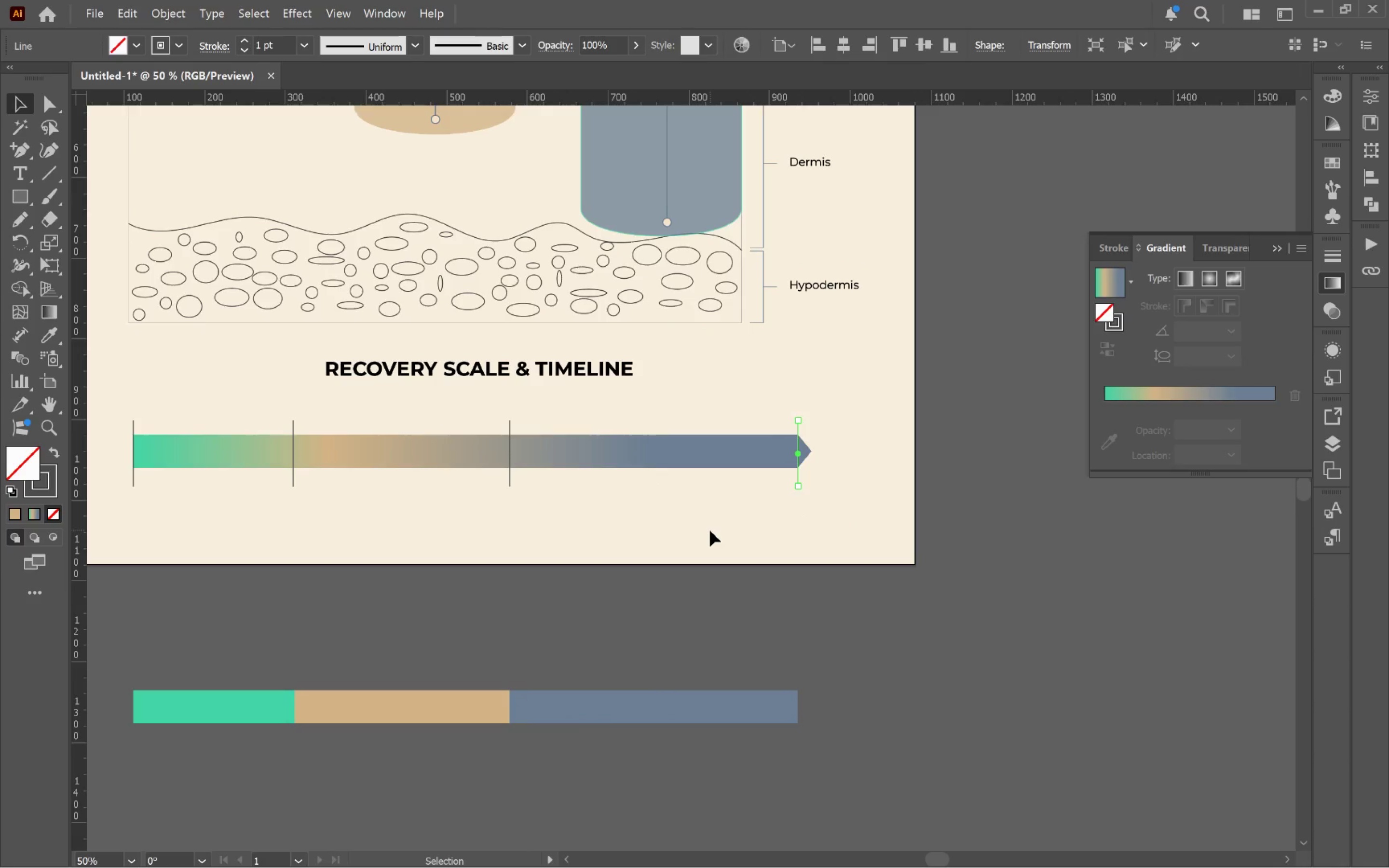 
left_click([710, 530])
 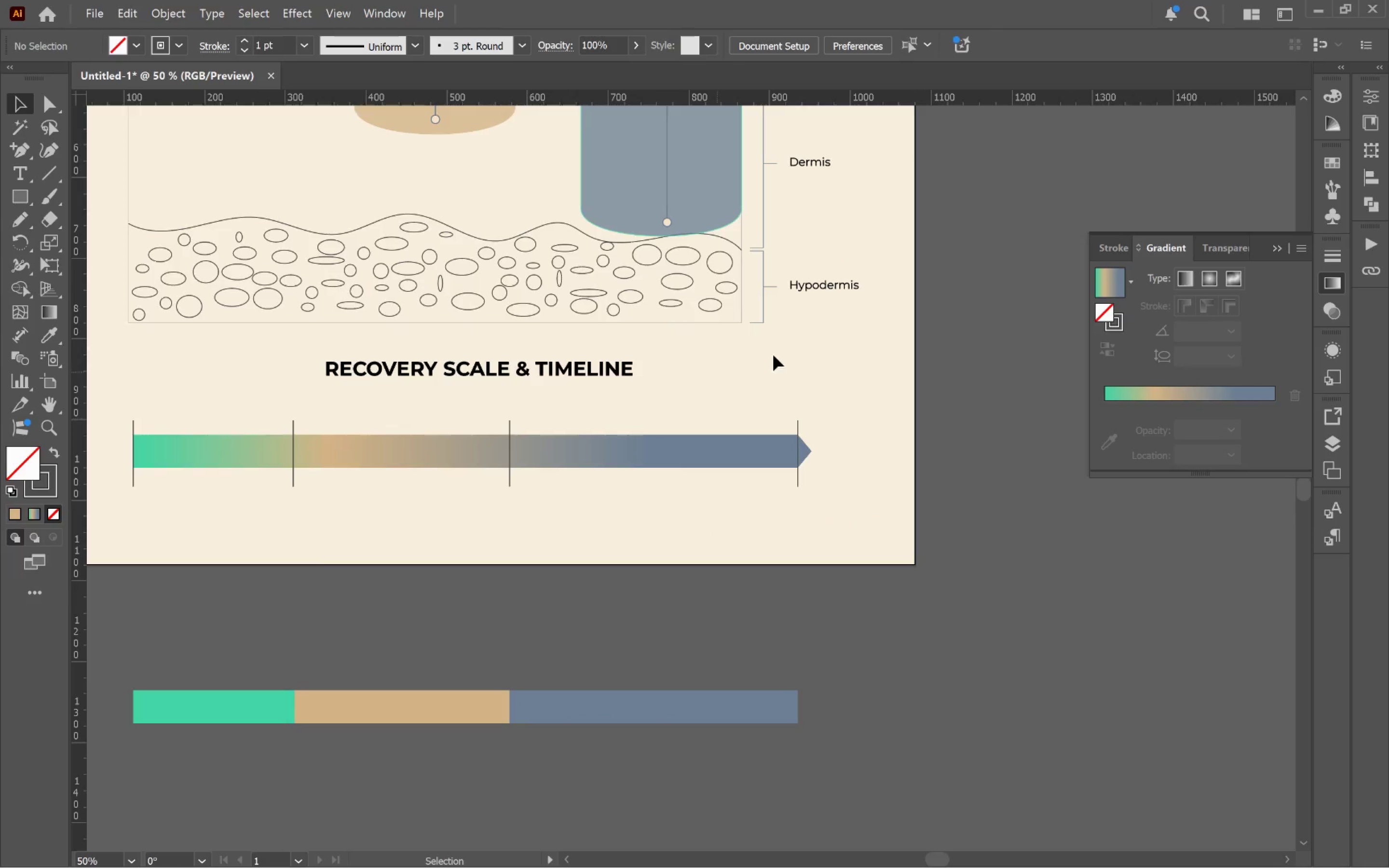 
left_click_drag(start_coordinate=[847, 287], to_coordinate=[169, 407])
 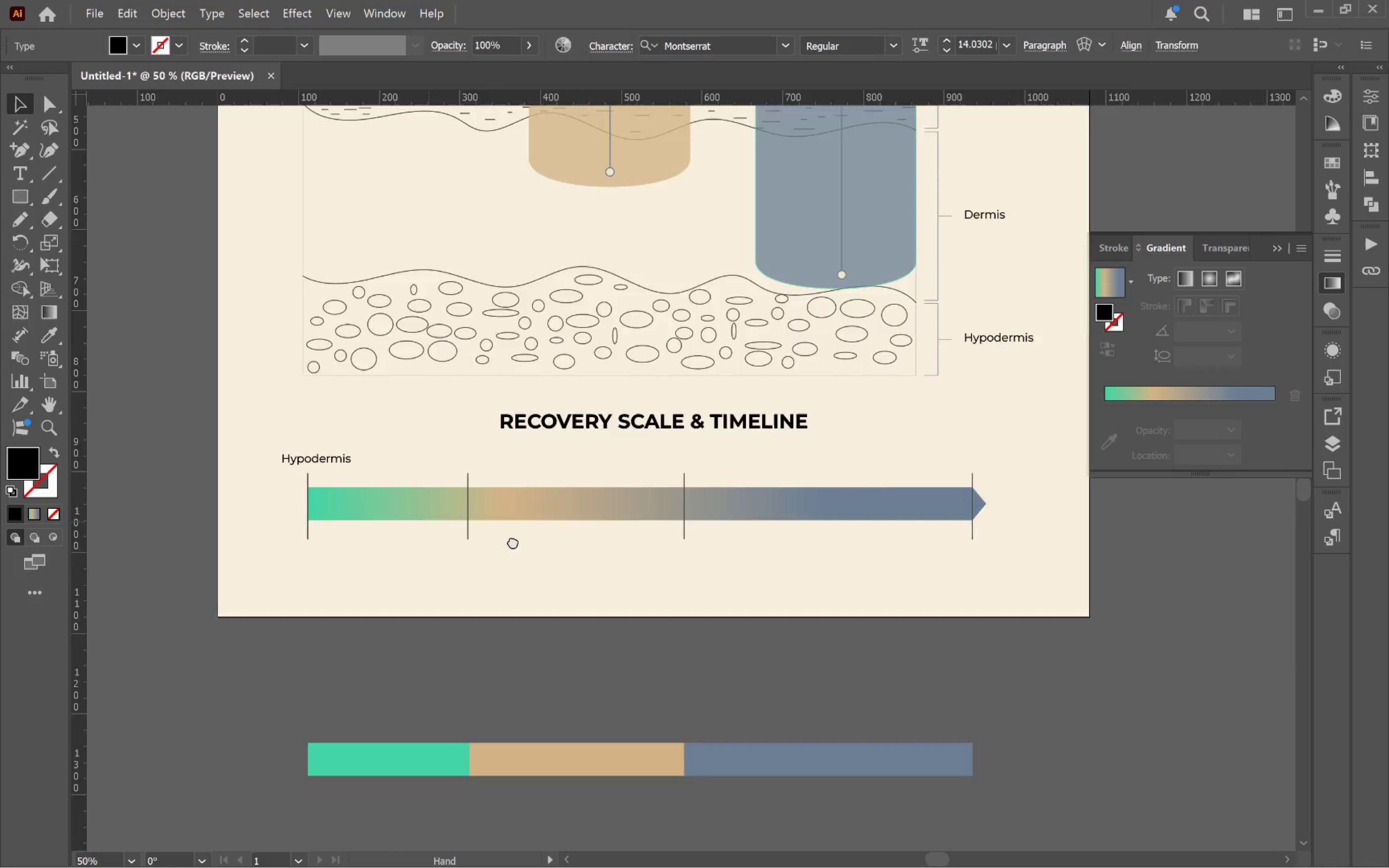 
hold_key(key=AltLeft, duration=1.11)
 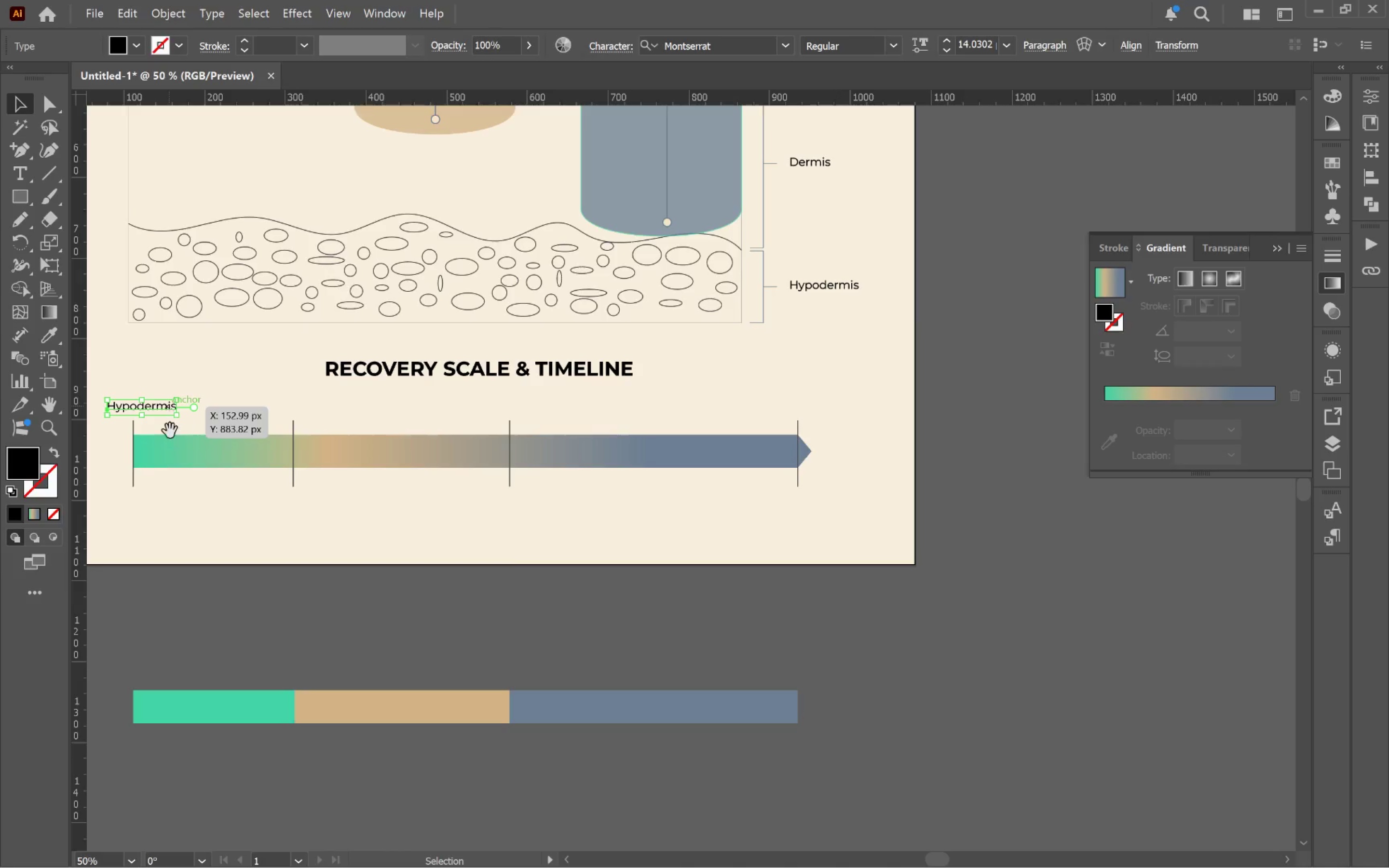 
hold_key(key=Space, duration=0.58)
 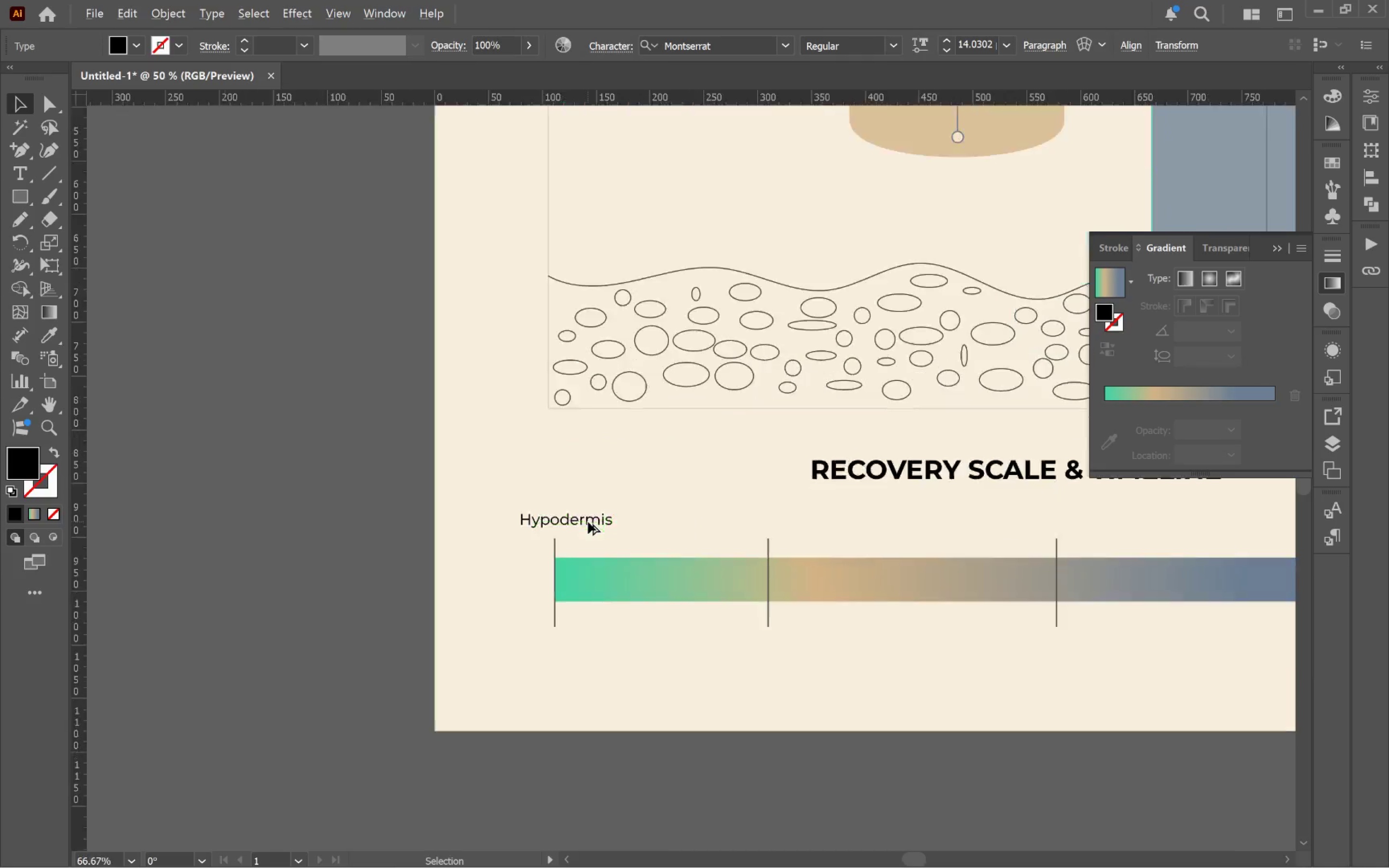 
left_click_drag(start_coordinate=[254, 469], to_coordinate=[683, 584])
 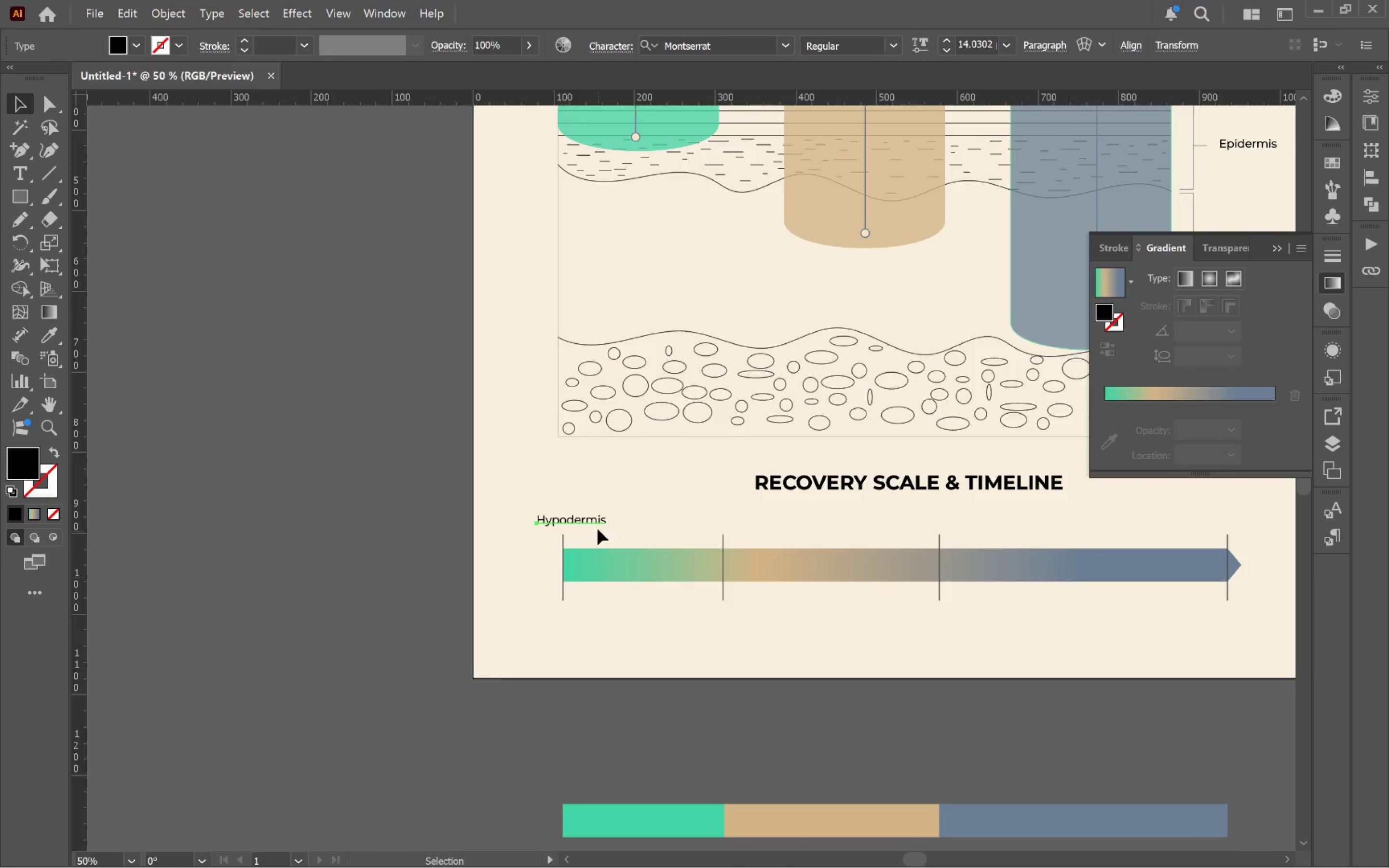 
hold_key(key=AltLeft, duration=0.56)
 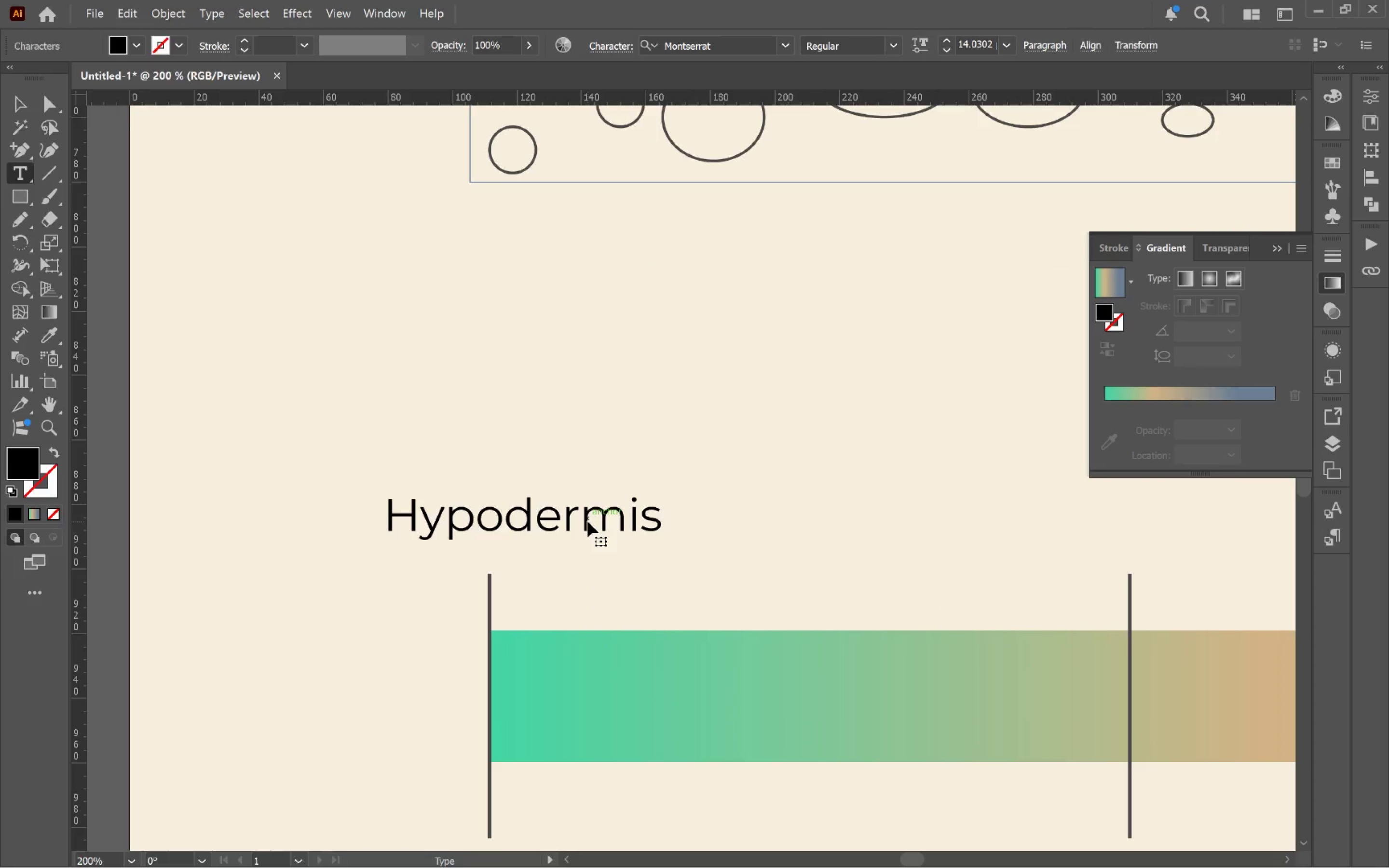 
left_click([587, 521])
 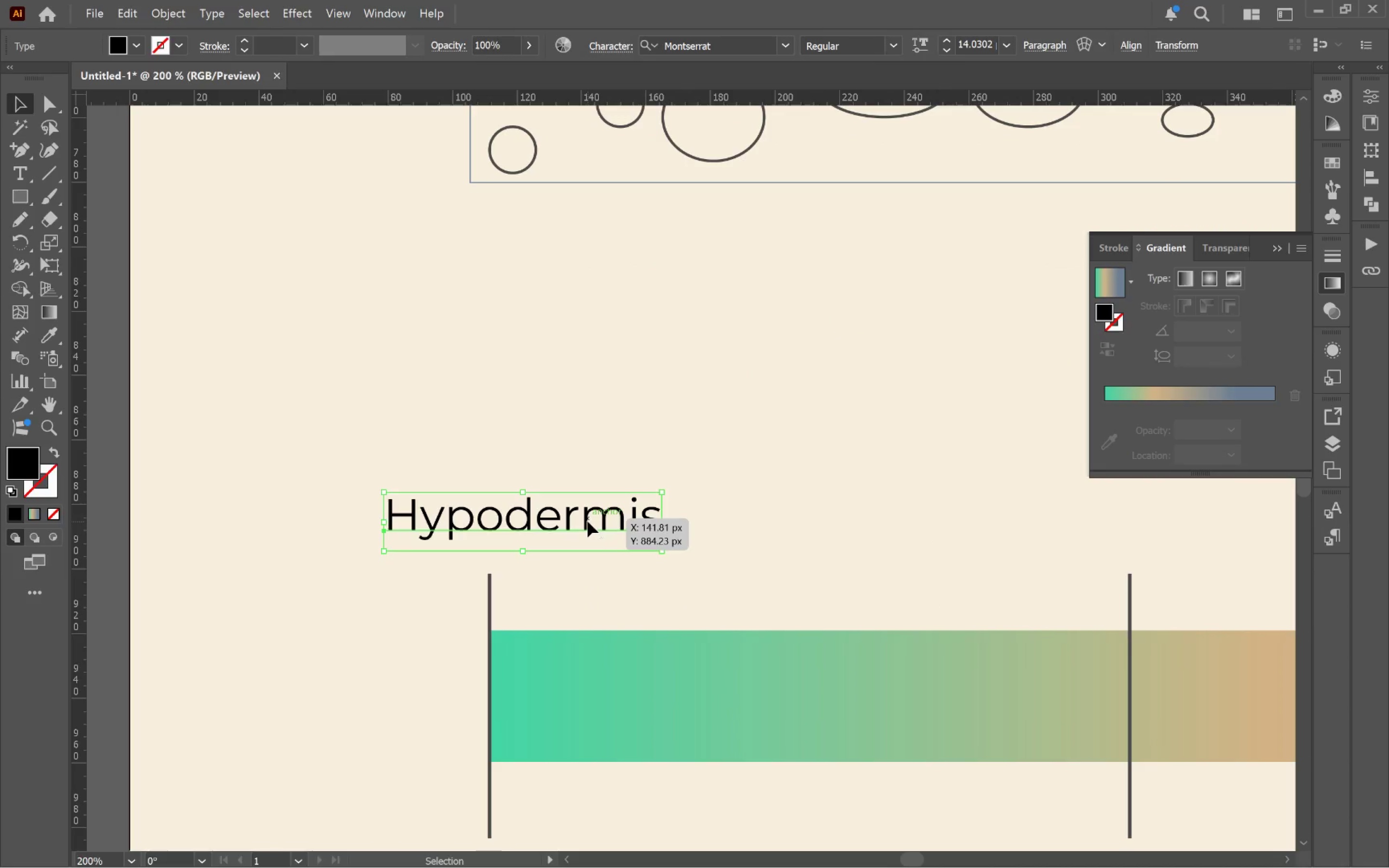 
scroll: coordinate [588, 522], scroll_direction: up, amount: 4.0
 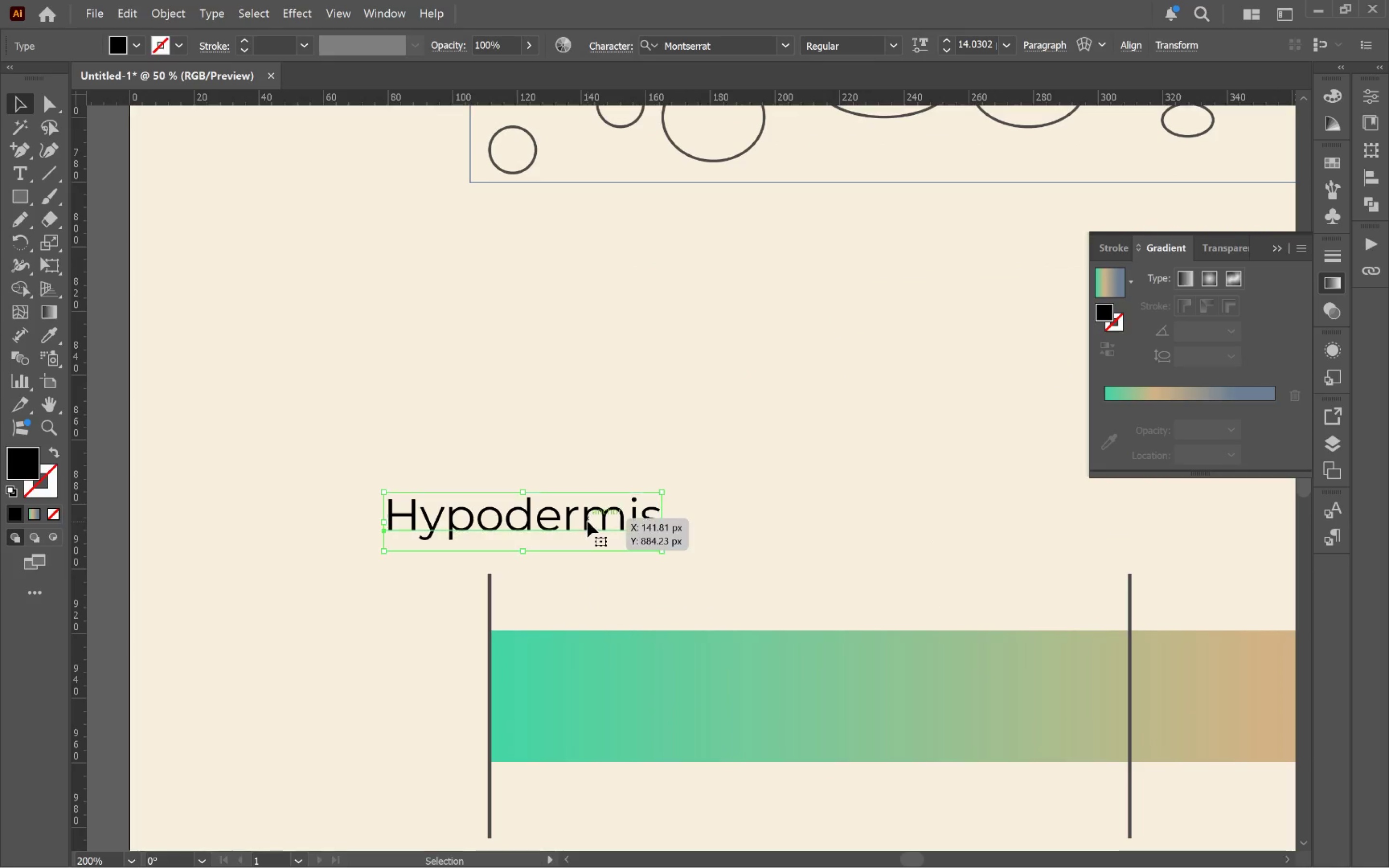 
double_click([587, 521])
 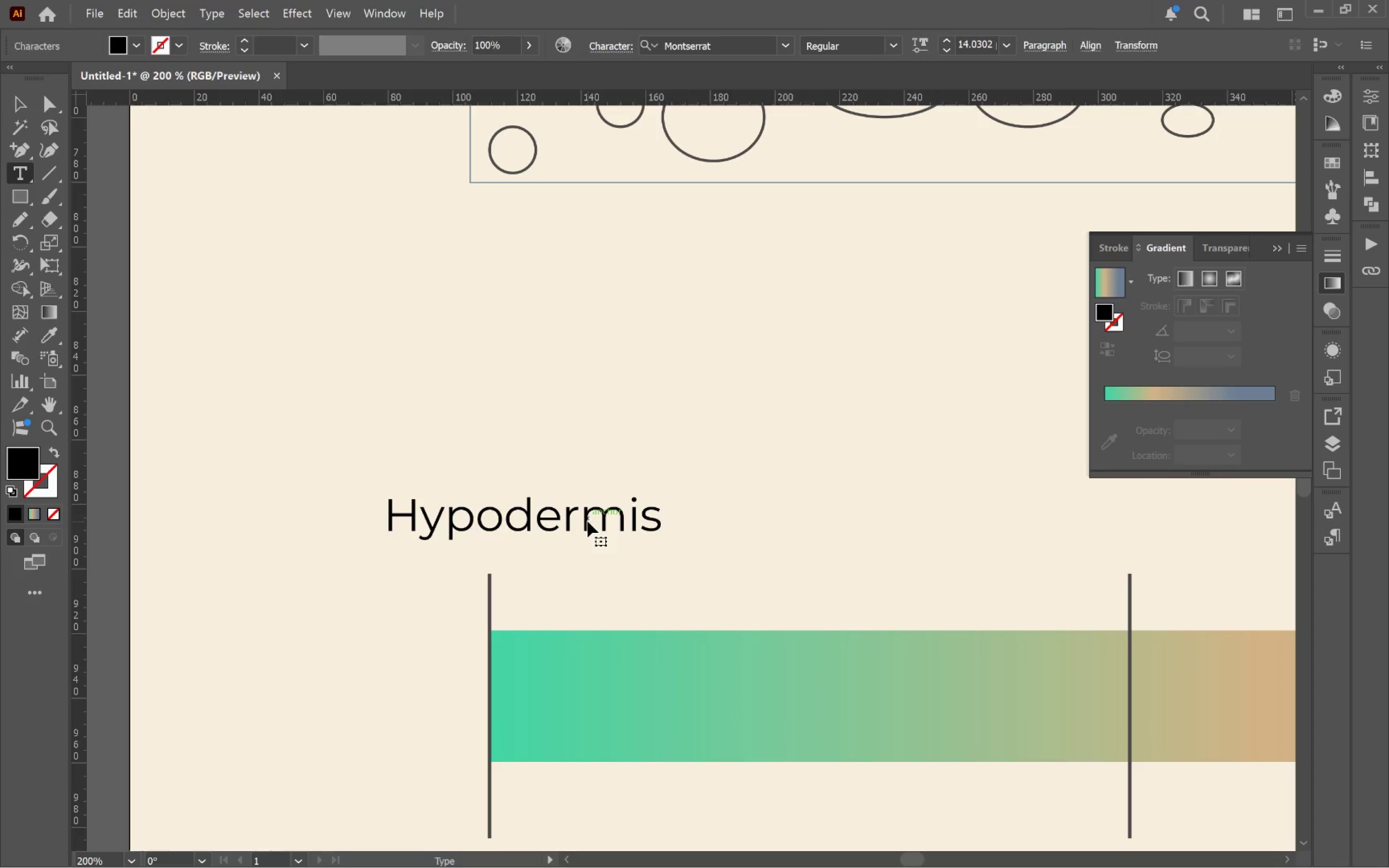 
key(Control+A)
 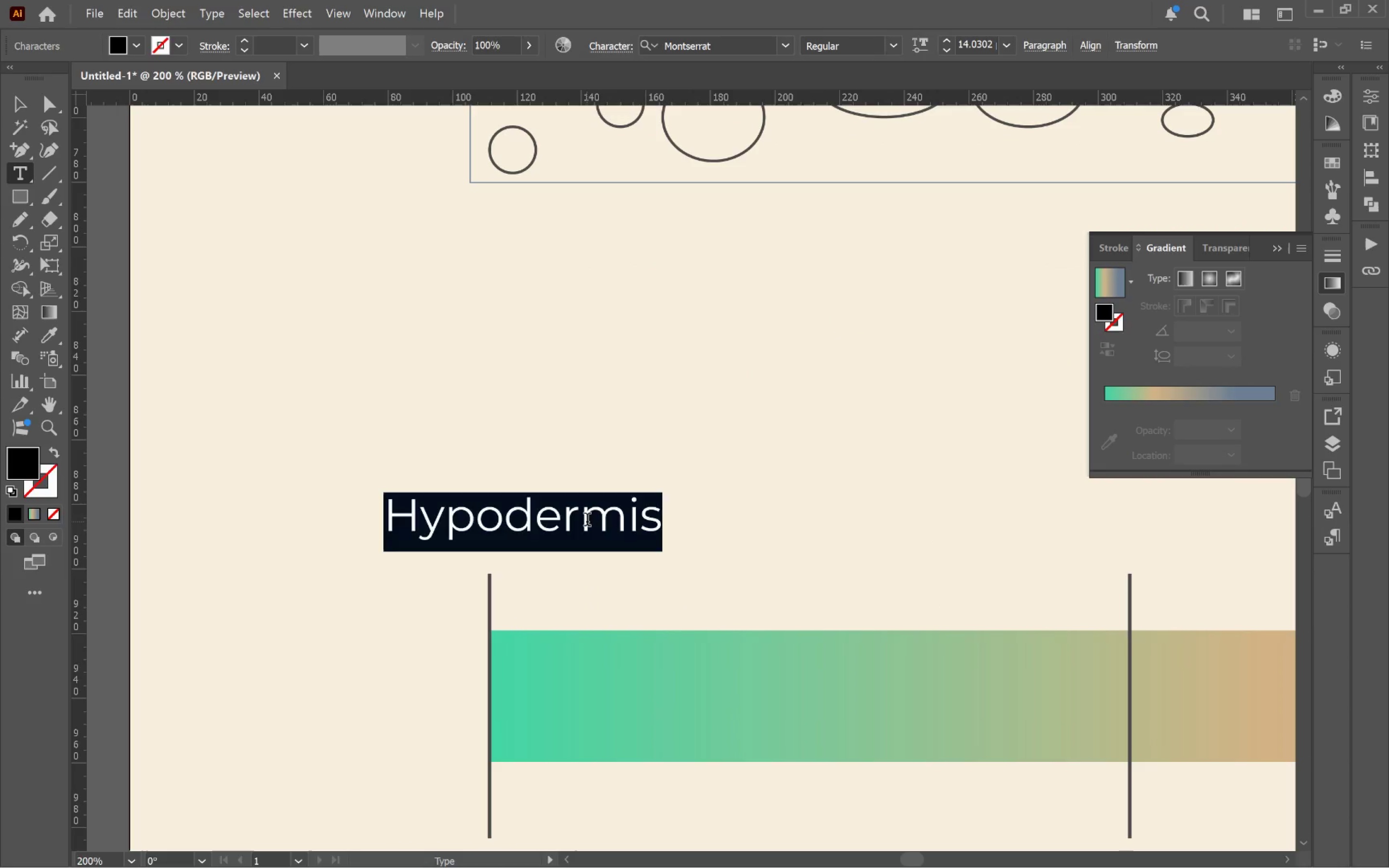 
key(0)
 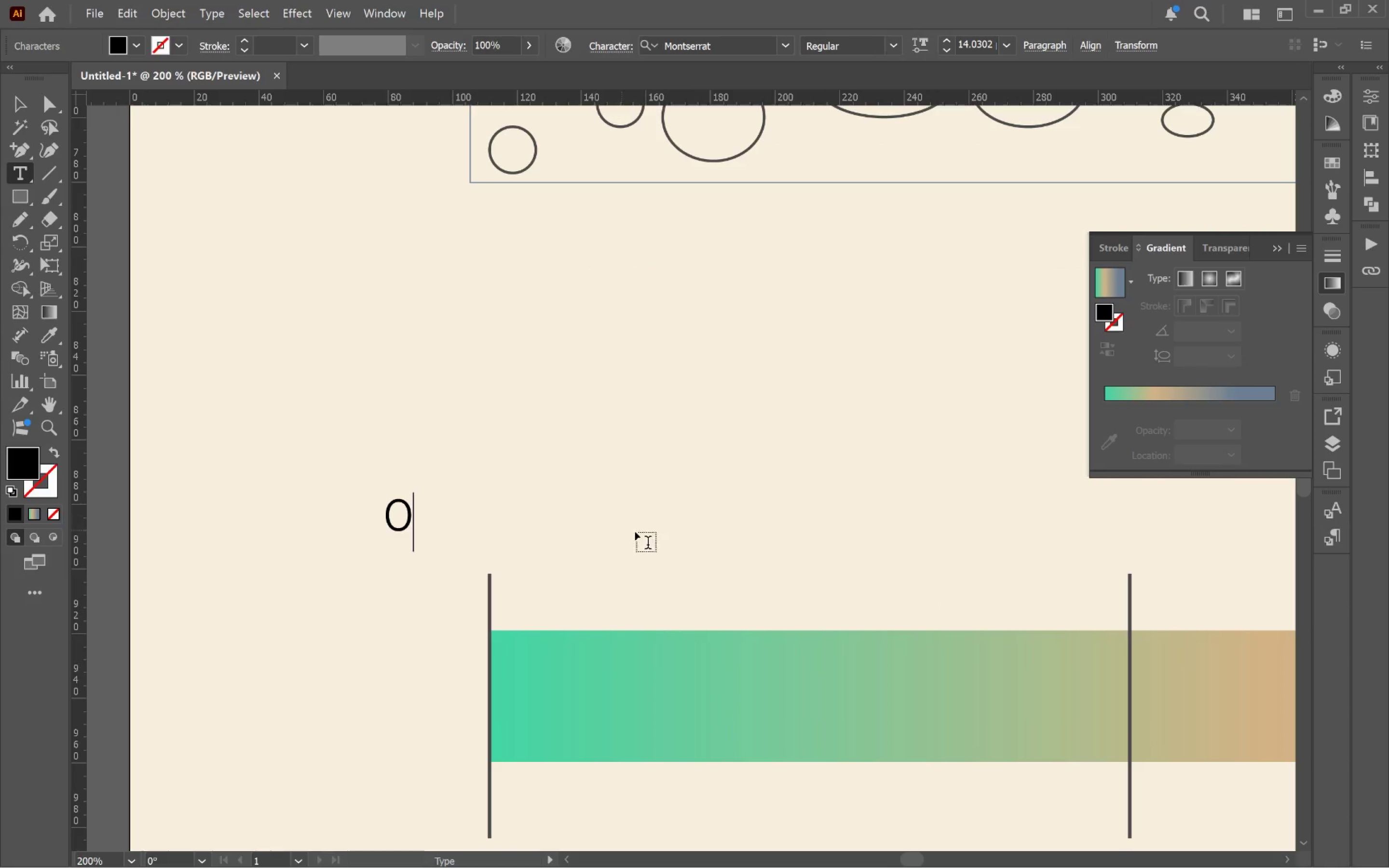 
hold_key(key=ControlLeft, duration=0.55)
left_click([783, 546])
 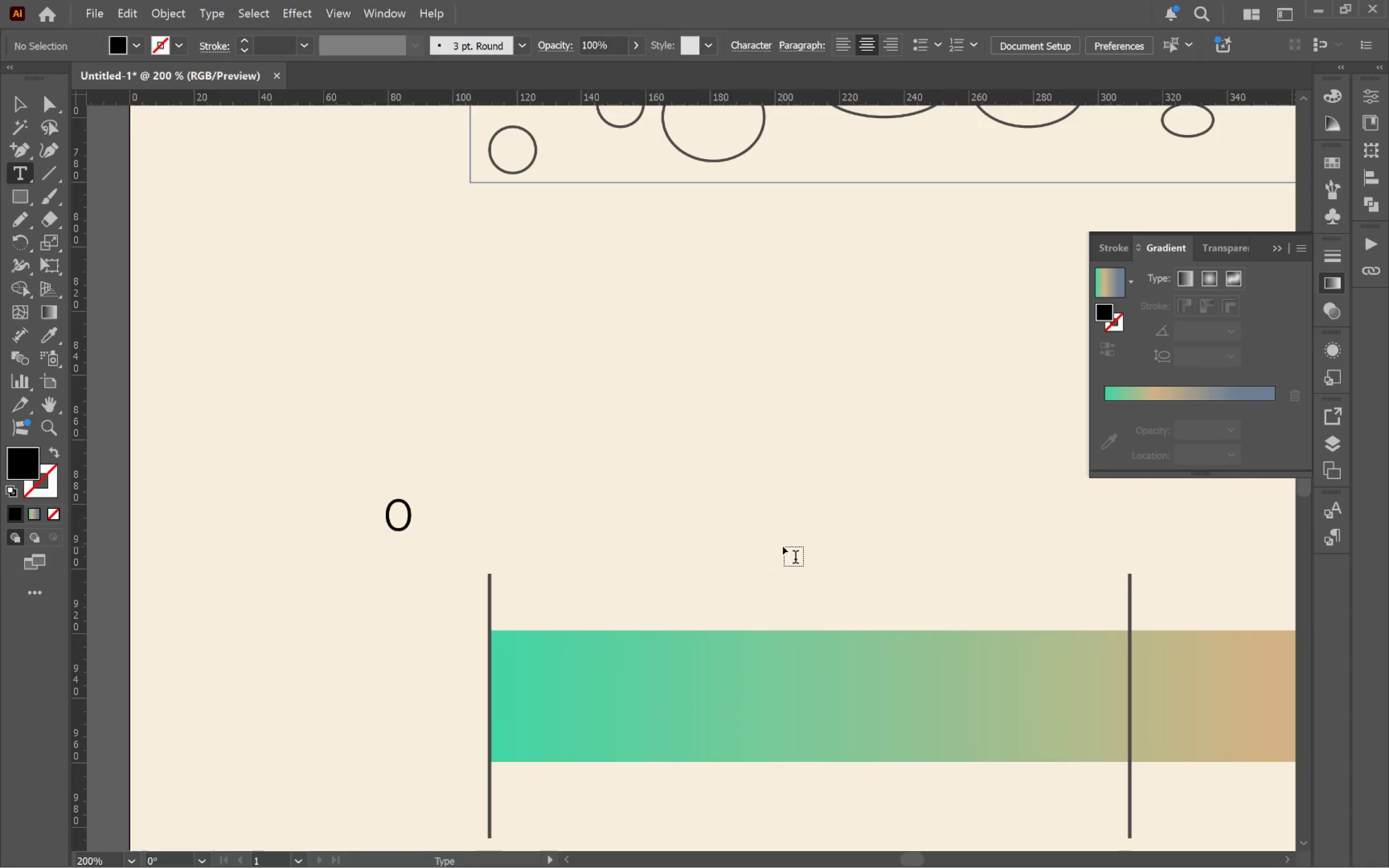 
key(V)
 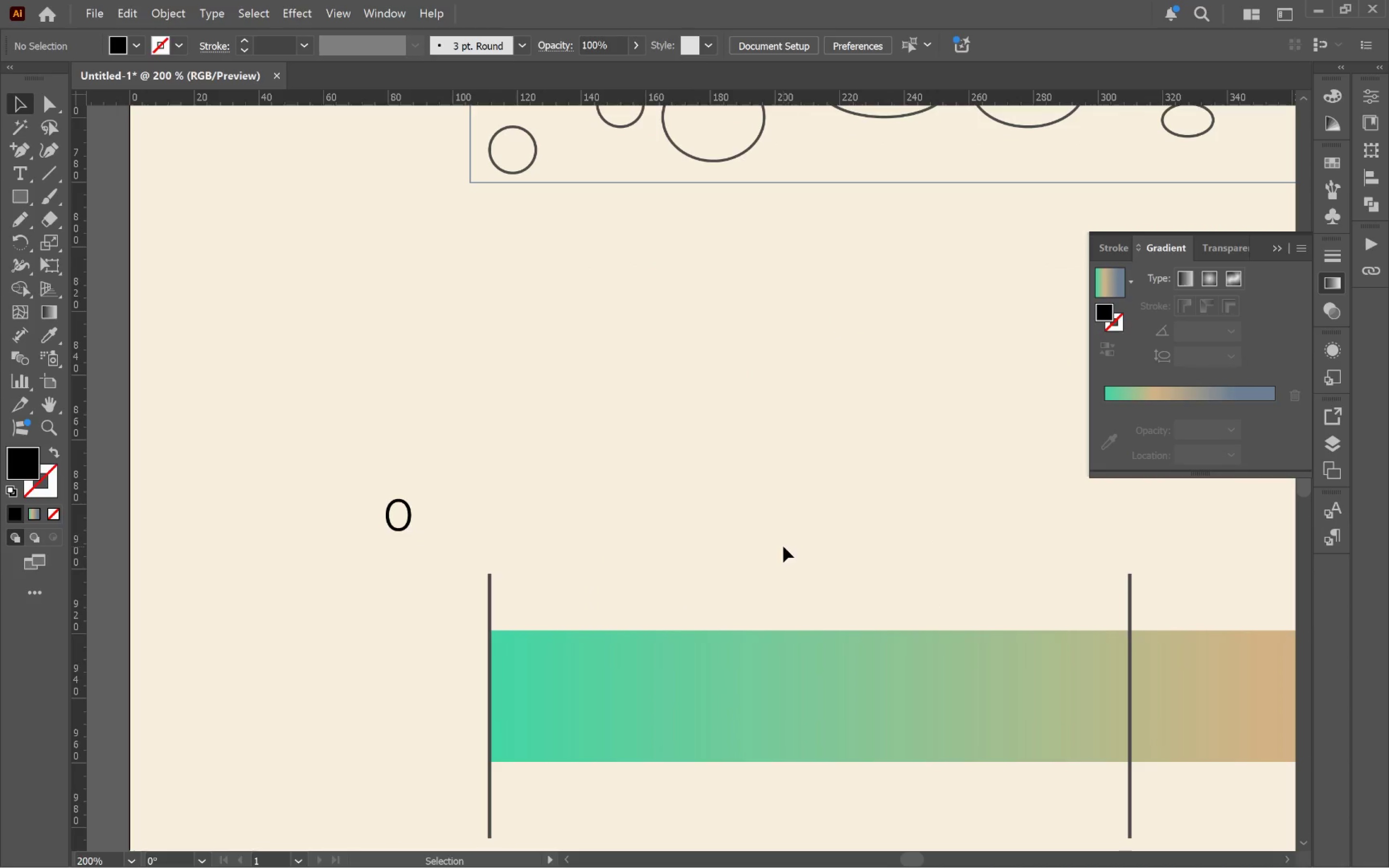 
left_click([783, 546])
 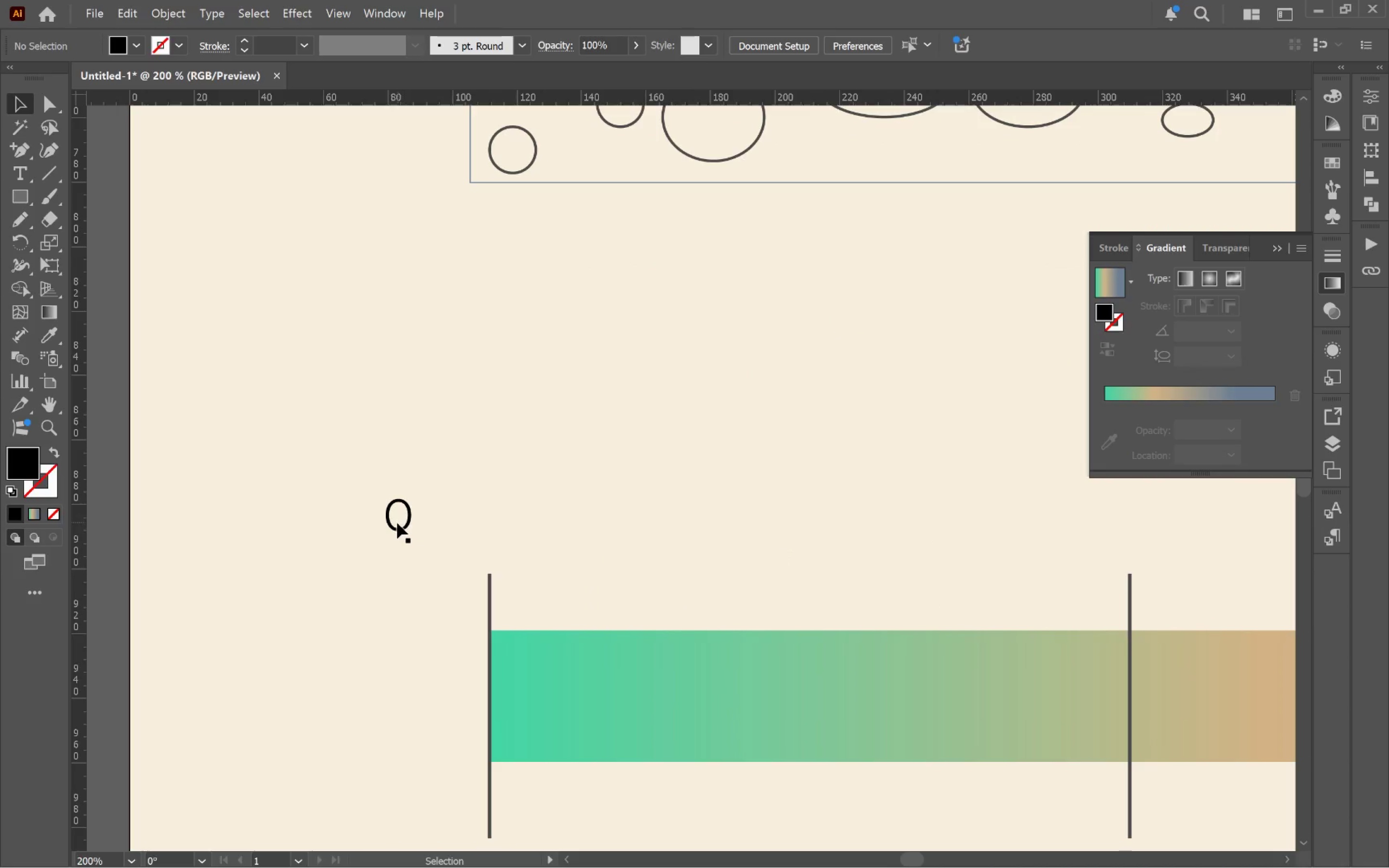 
left_click_drag(start_coordinate=[397, 523], to_coordinate=[485, 538])
 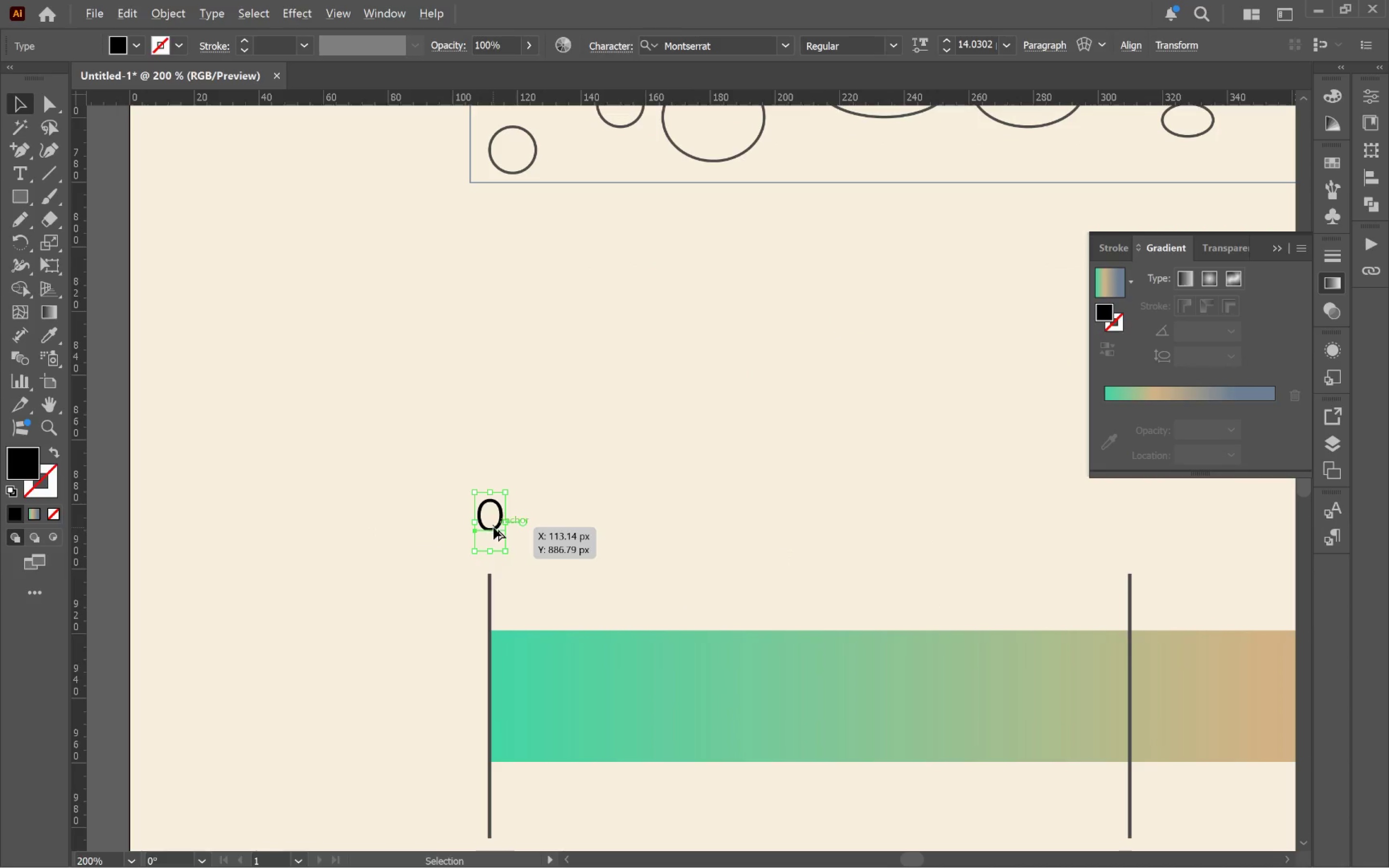 
hold_key(key=ShiftLeft, duration=1.22)
 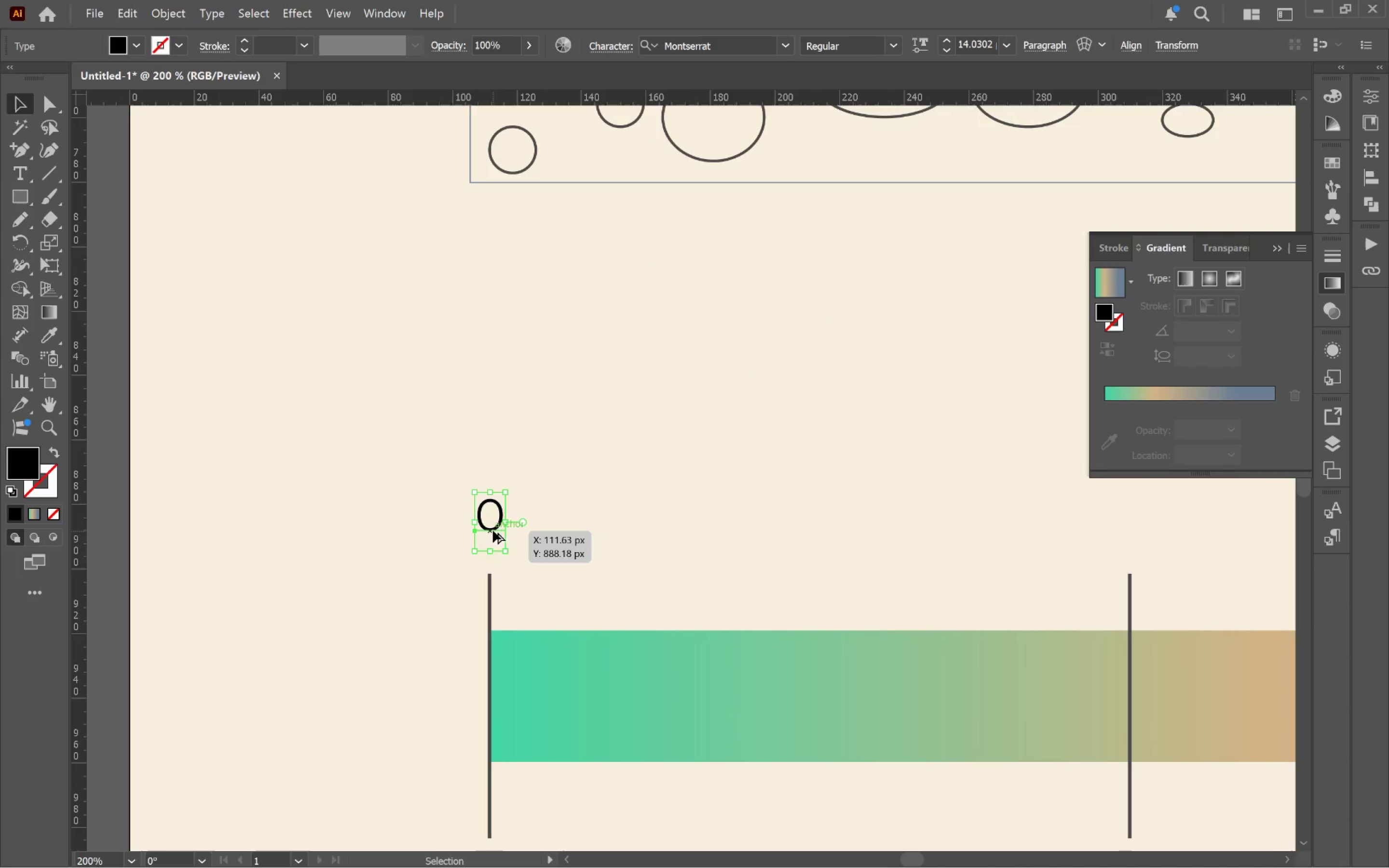 
hold_key(key=AltLeft, duration=2.14)
left_click_drag(start_coordinate=[493, 528], to_coordinate=[1133, 612])
 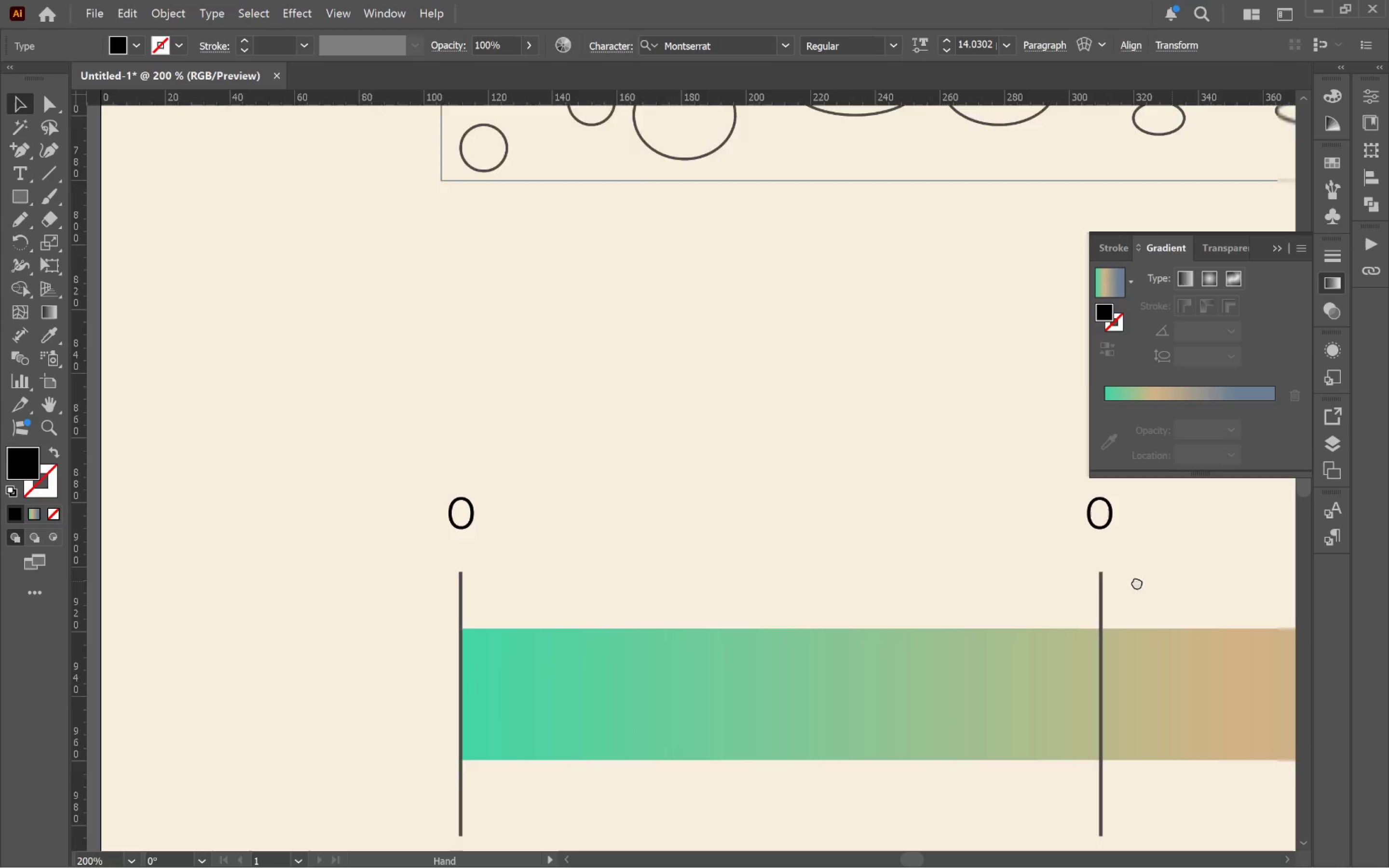 
hold_key(key=ShiftLeft, duration=1.72)
 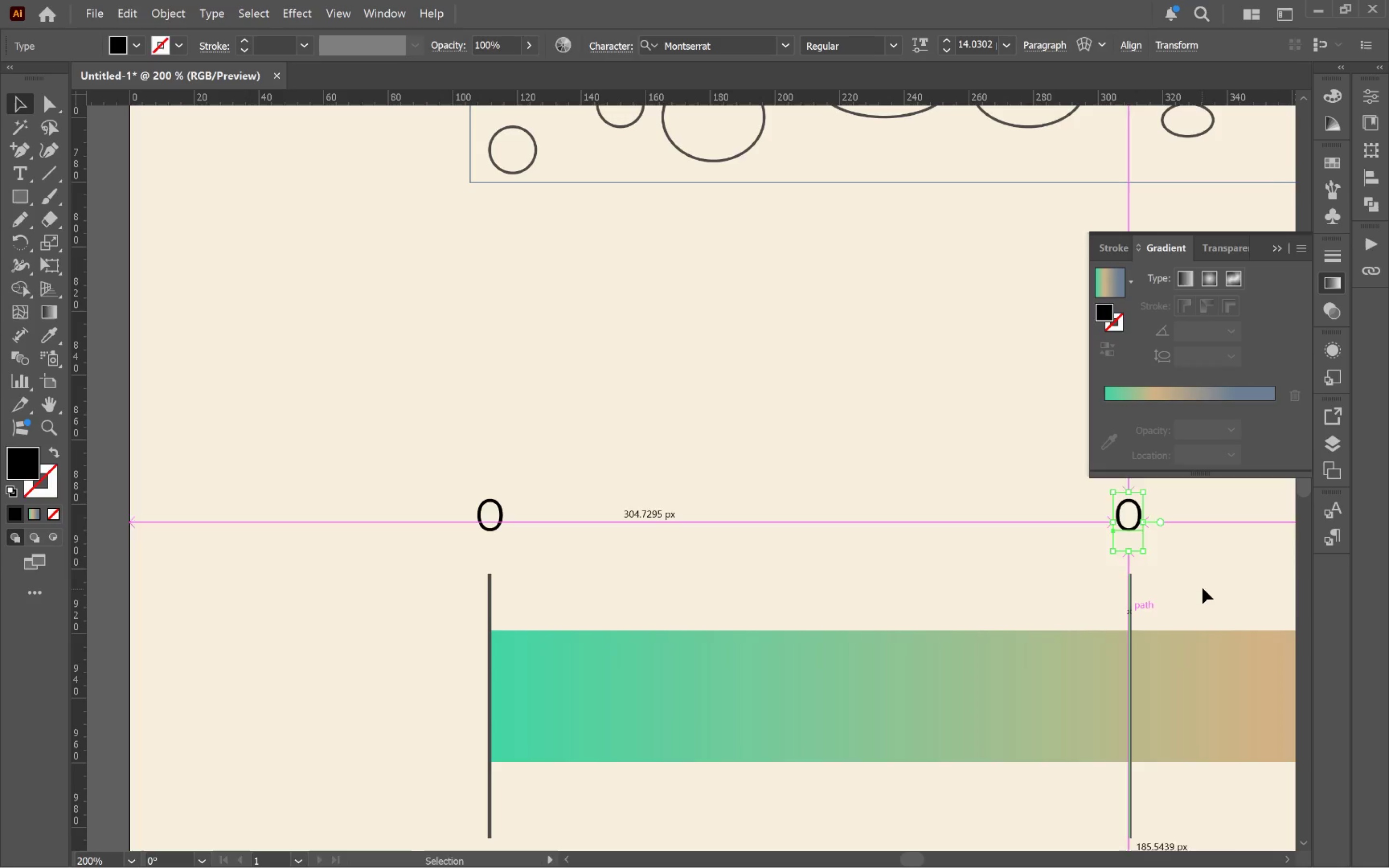 
hold_key(key=Space, duration=0.84)
 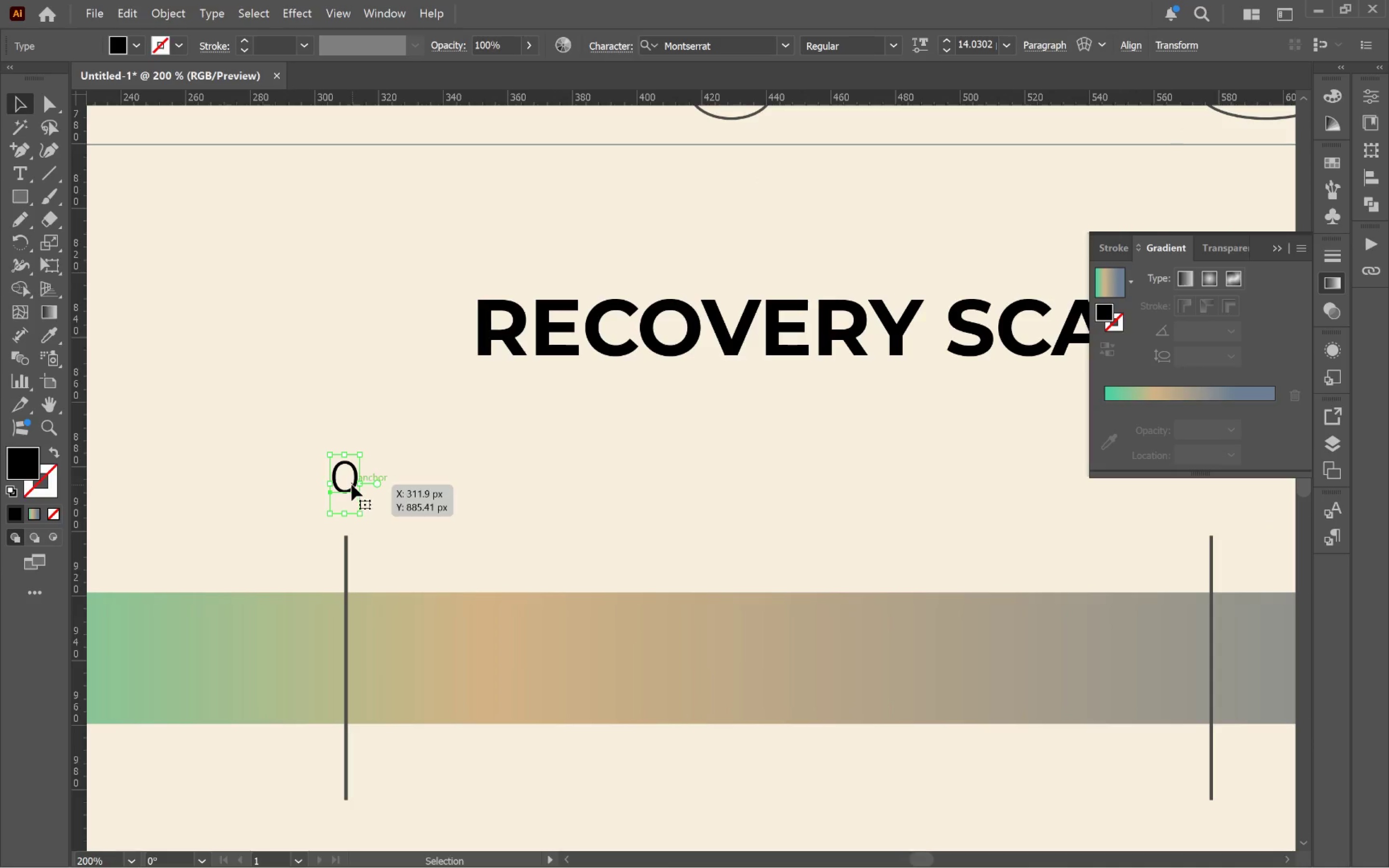 
left_click_drag(start_coordinate=[1201, 583], to_coordinate=[417, 544])
 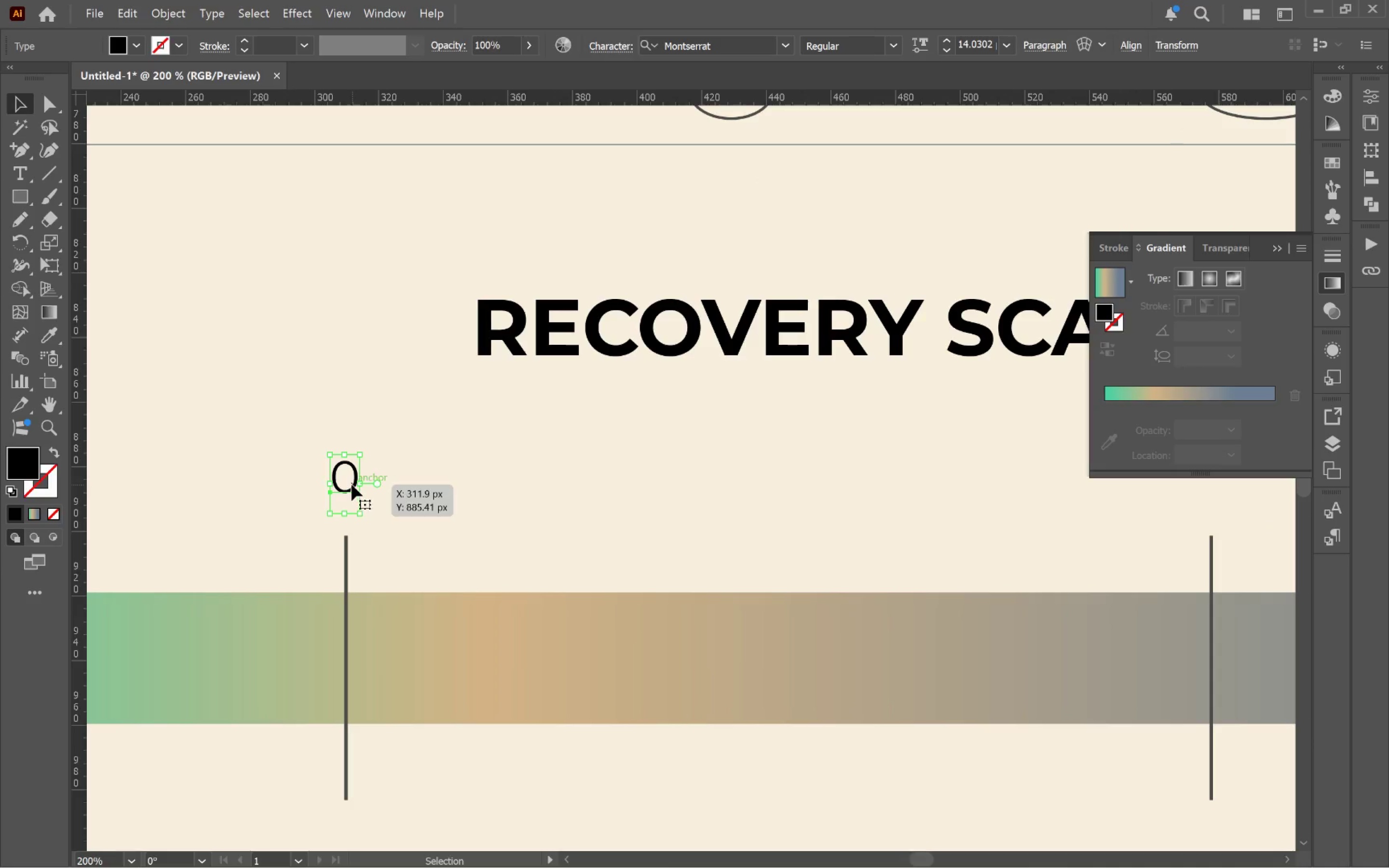 
double_click([352, 484])
 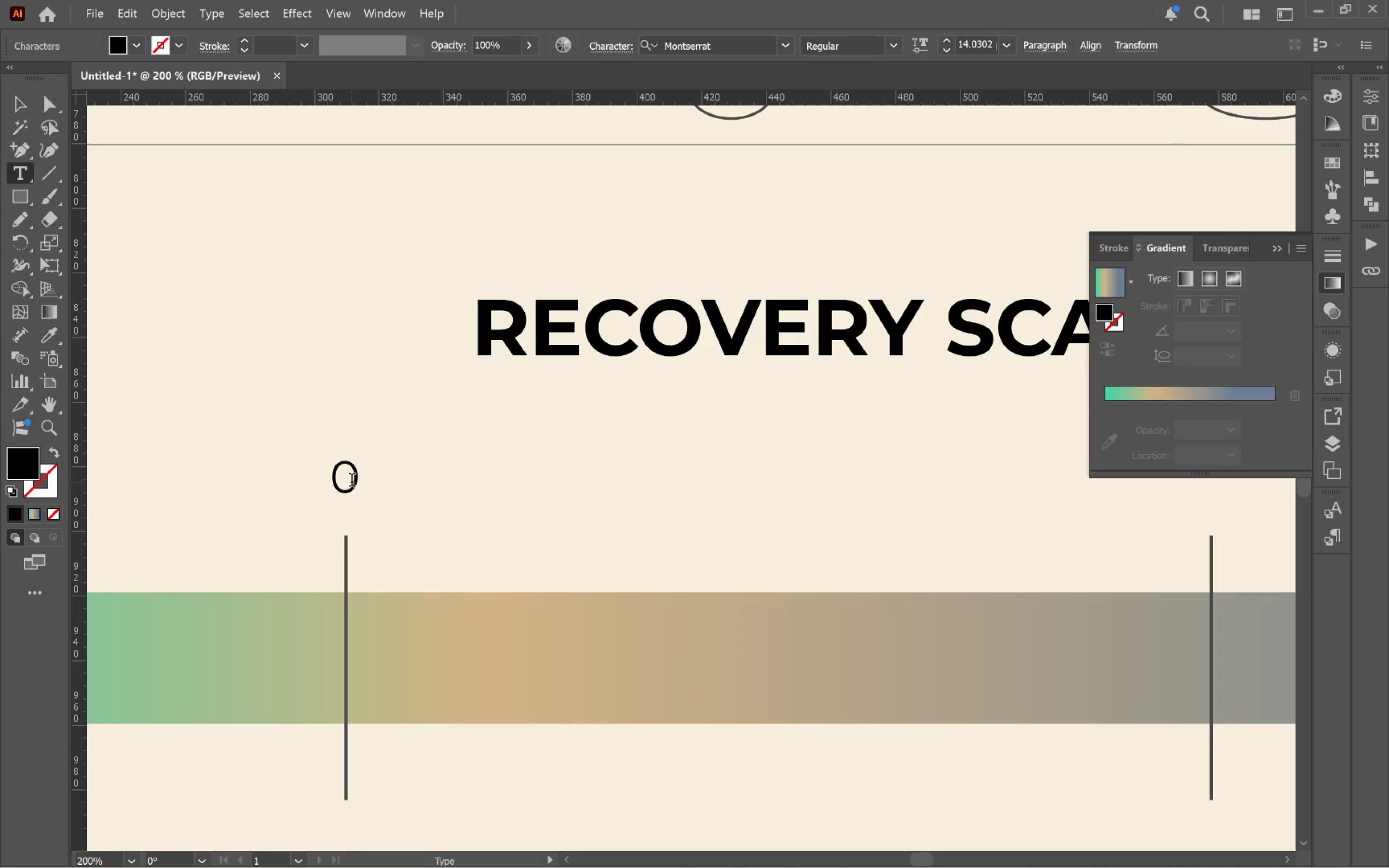 
left_click_drag(start_coordinate=[352, 481], to_coordinate=[321, 475])
 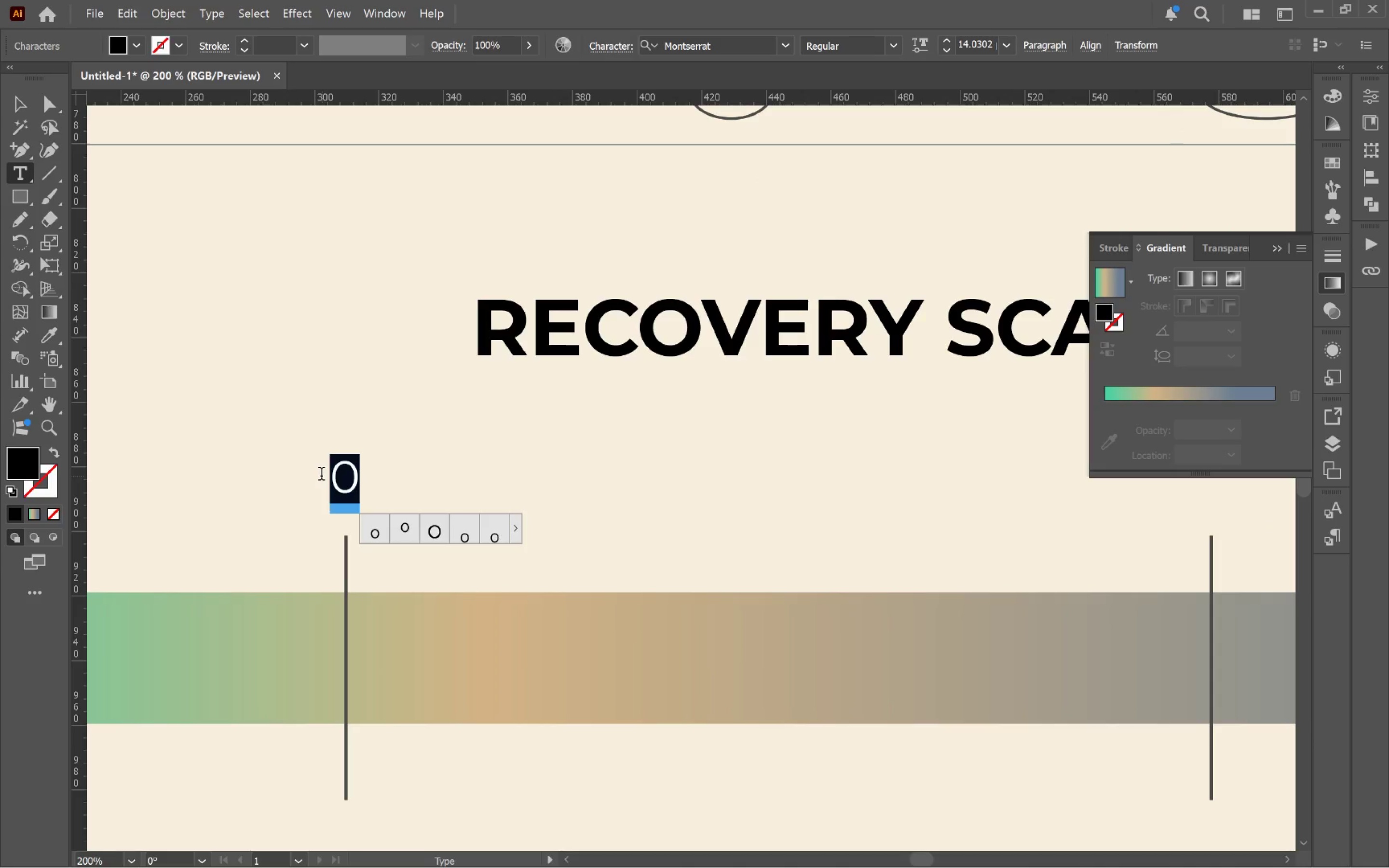 
key(3)
 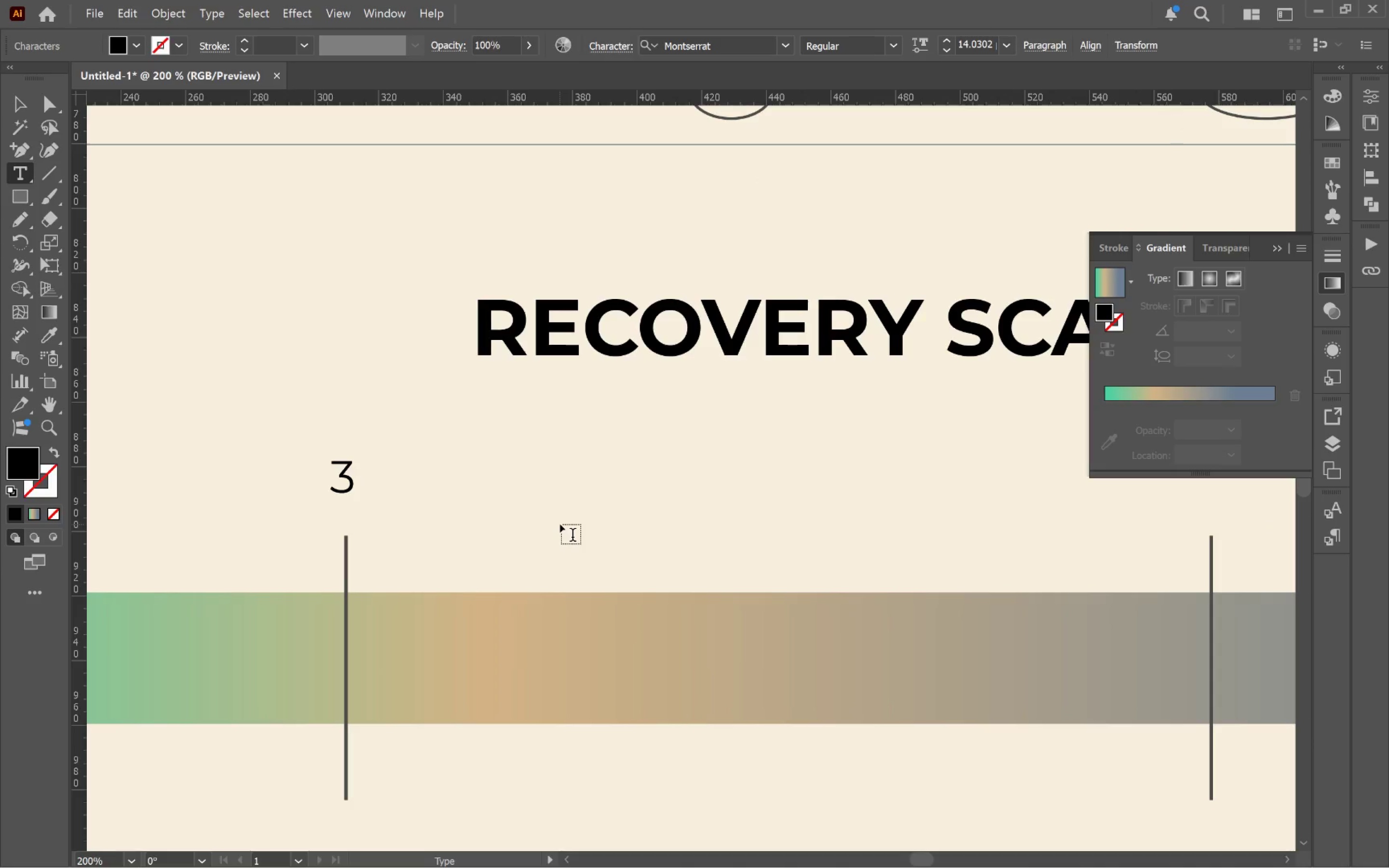 
hold_key(key=ControlLeft, duration=0.77)
left_click([560, 524])
 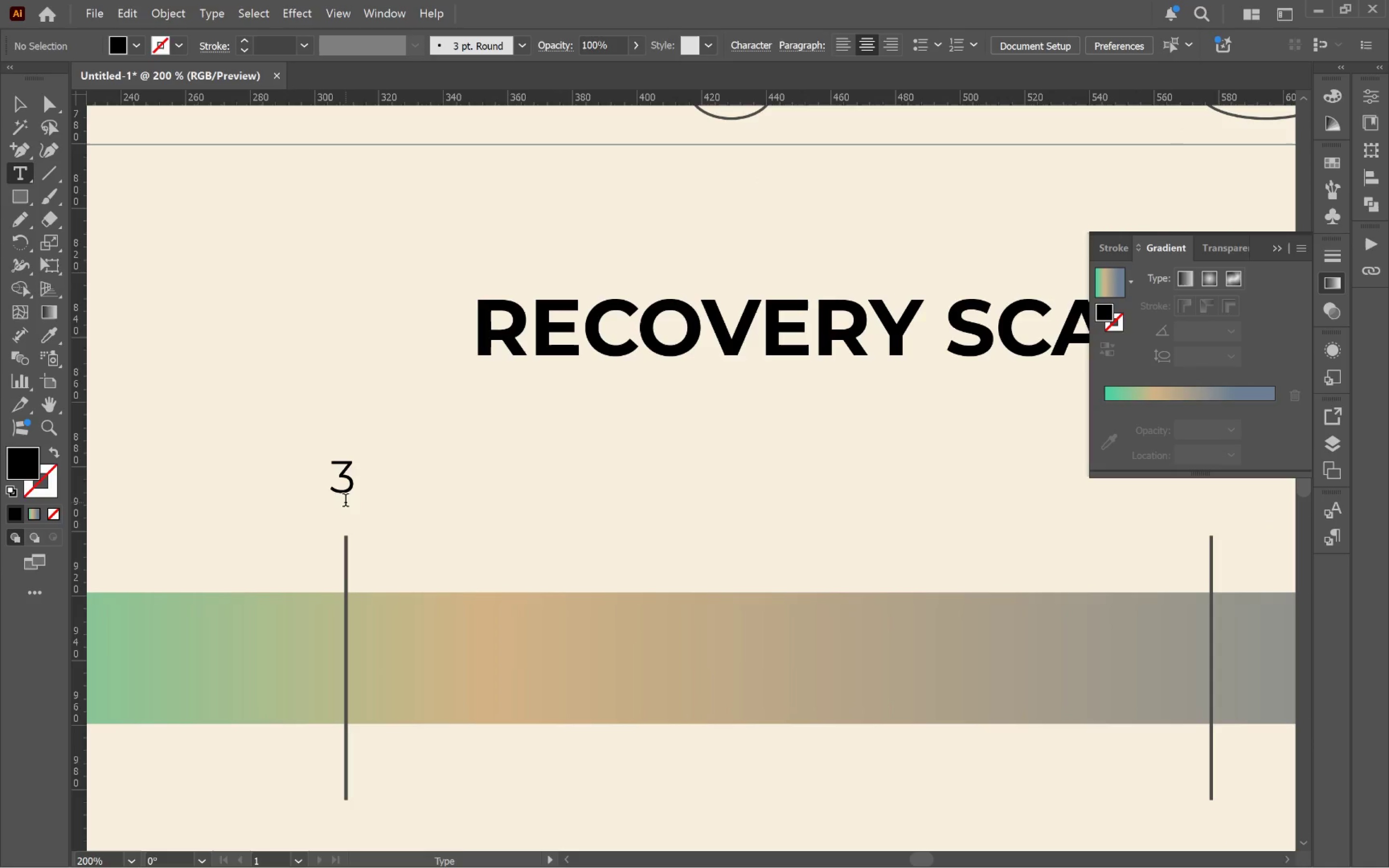 
hold_key(key=ControlLeft, duration=2.53)
hold_key(key=AltLeft, duration=2.44)
left_click_drag(start_coordinate=[346, 493], to_coordinate=[1216, 577])
 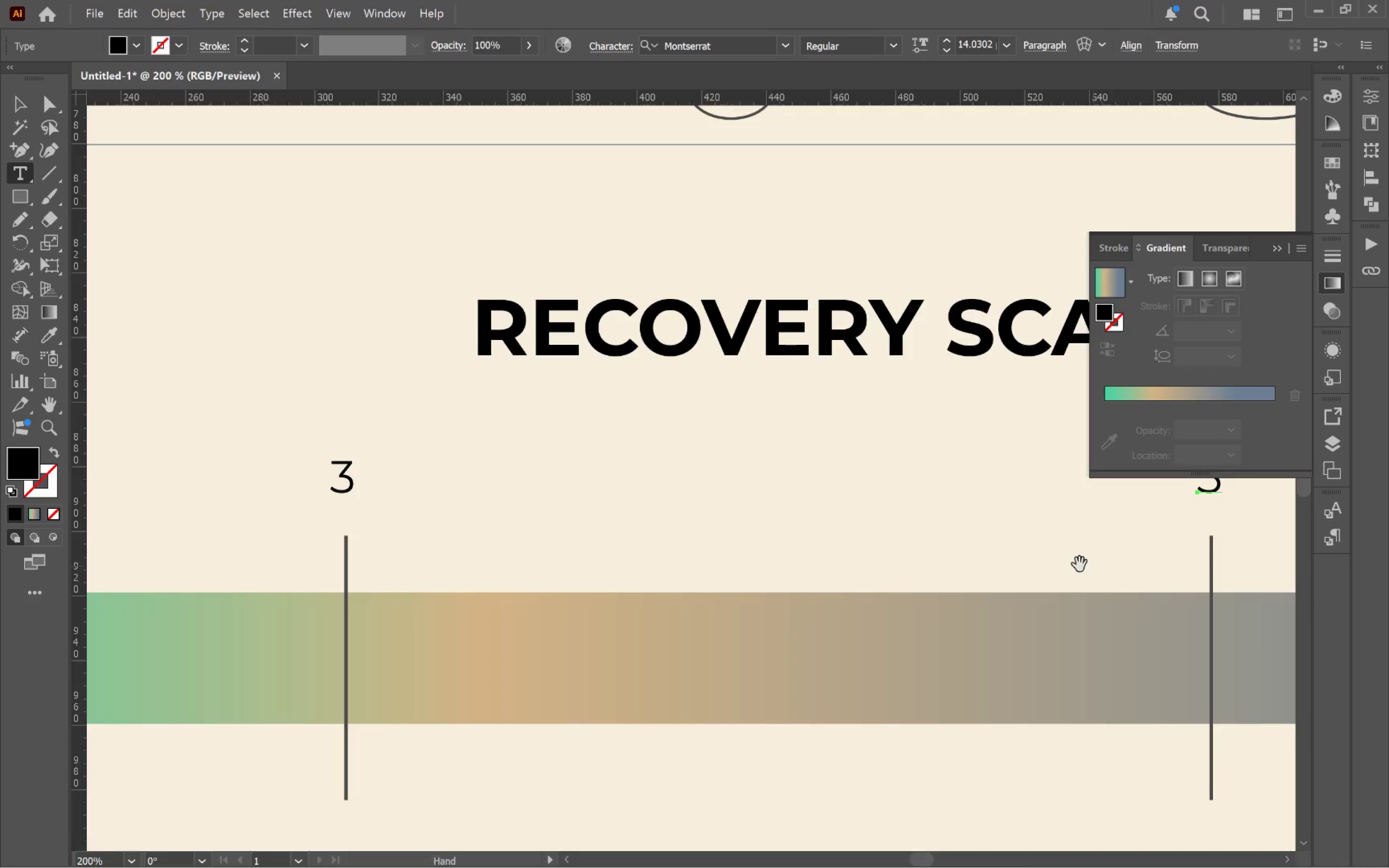 
hold_key(key=ShiftLeft, duration=1.91)
 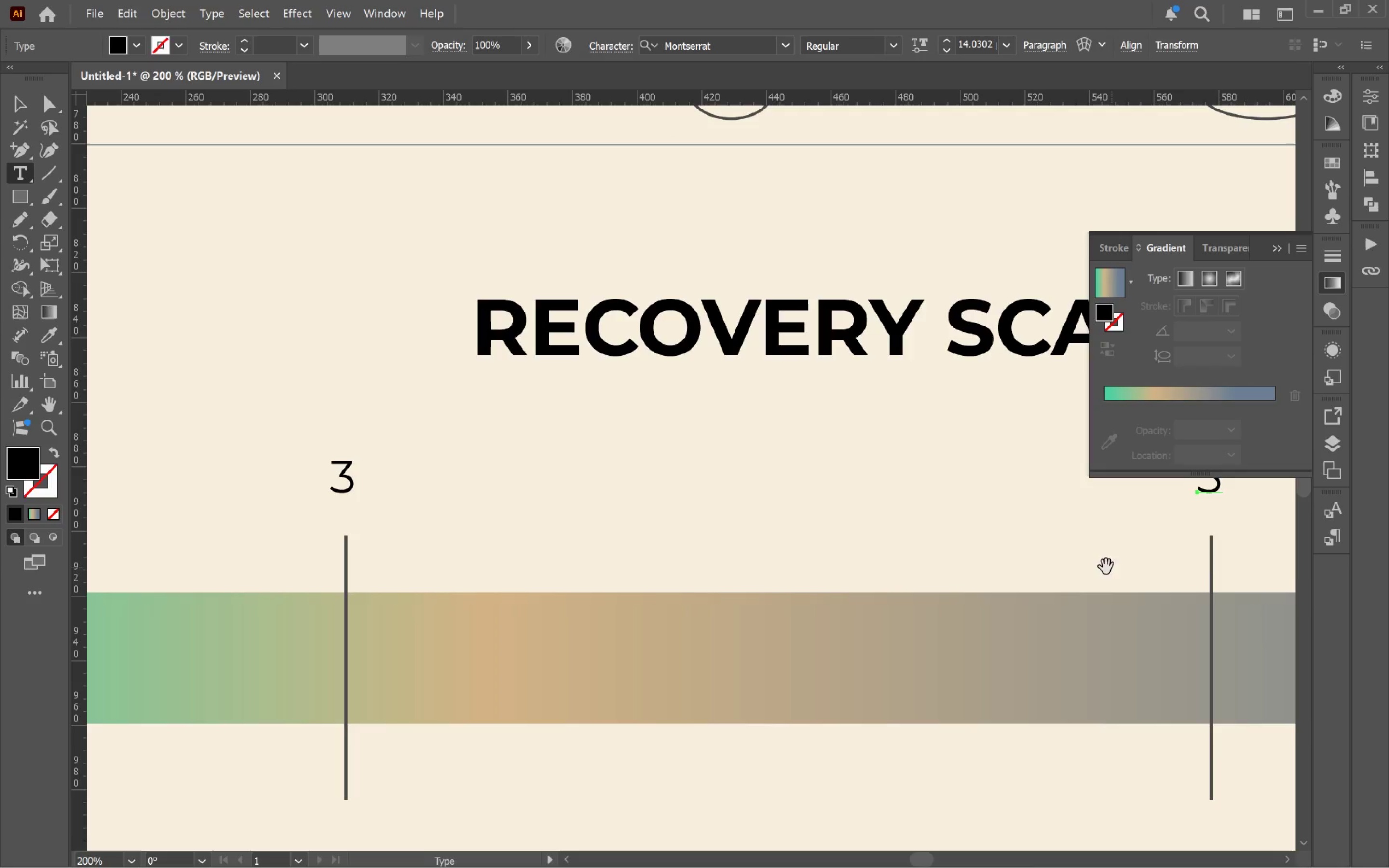 
hold_key(key=Space, duration=0.8)
 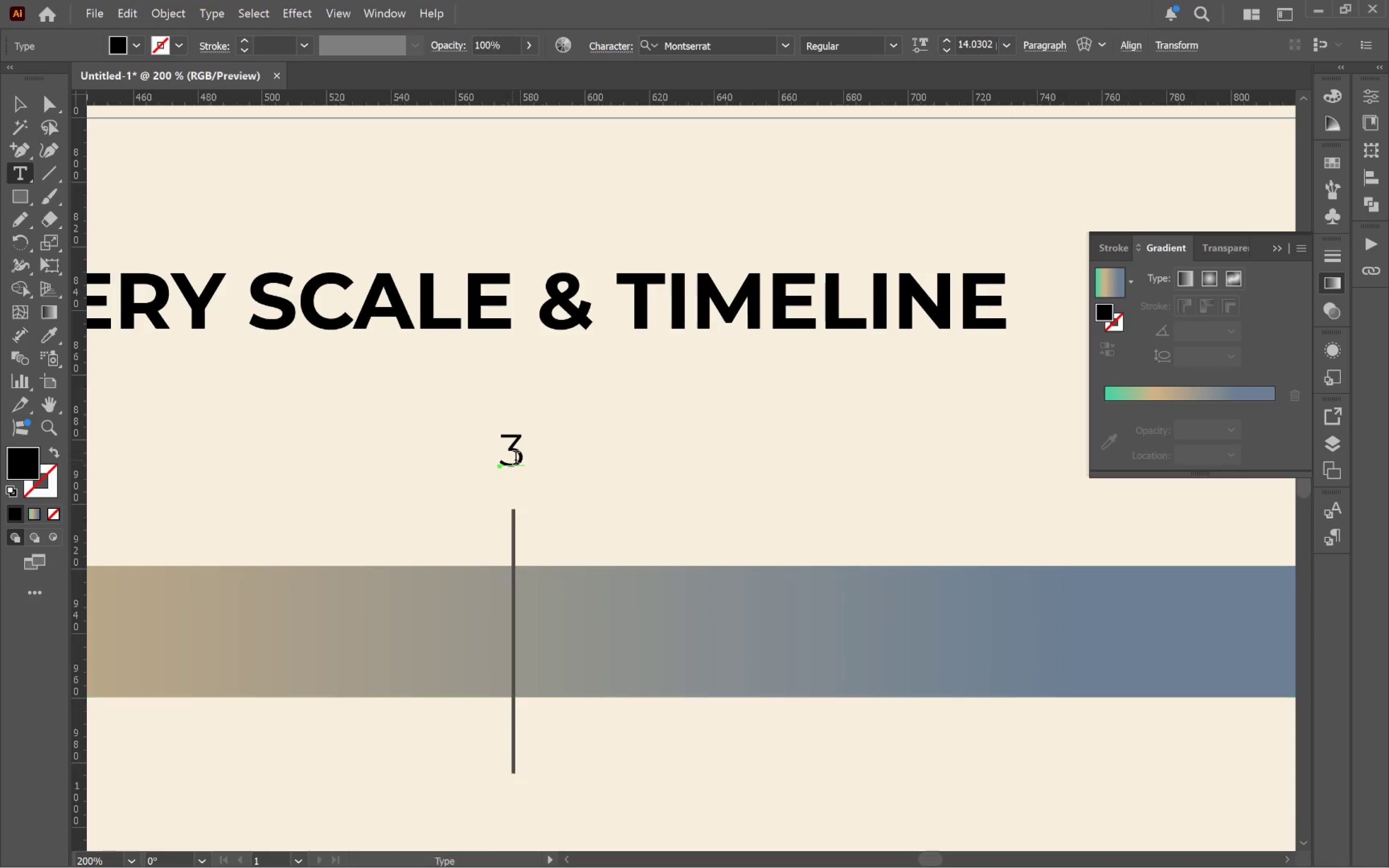 
left_click_drag(start_coordinate=[1046, 561], to_coordinate=[347, 534])
 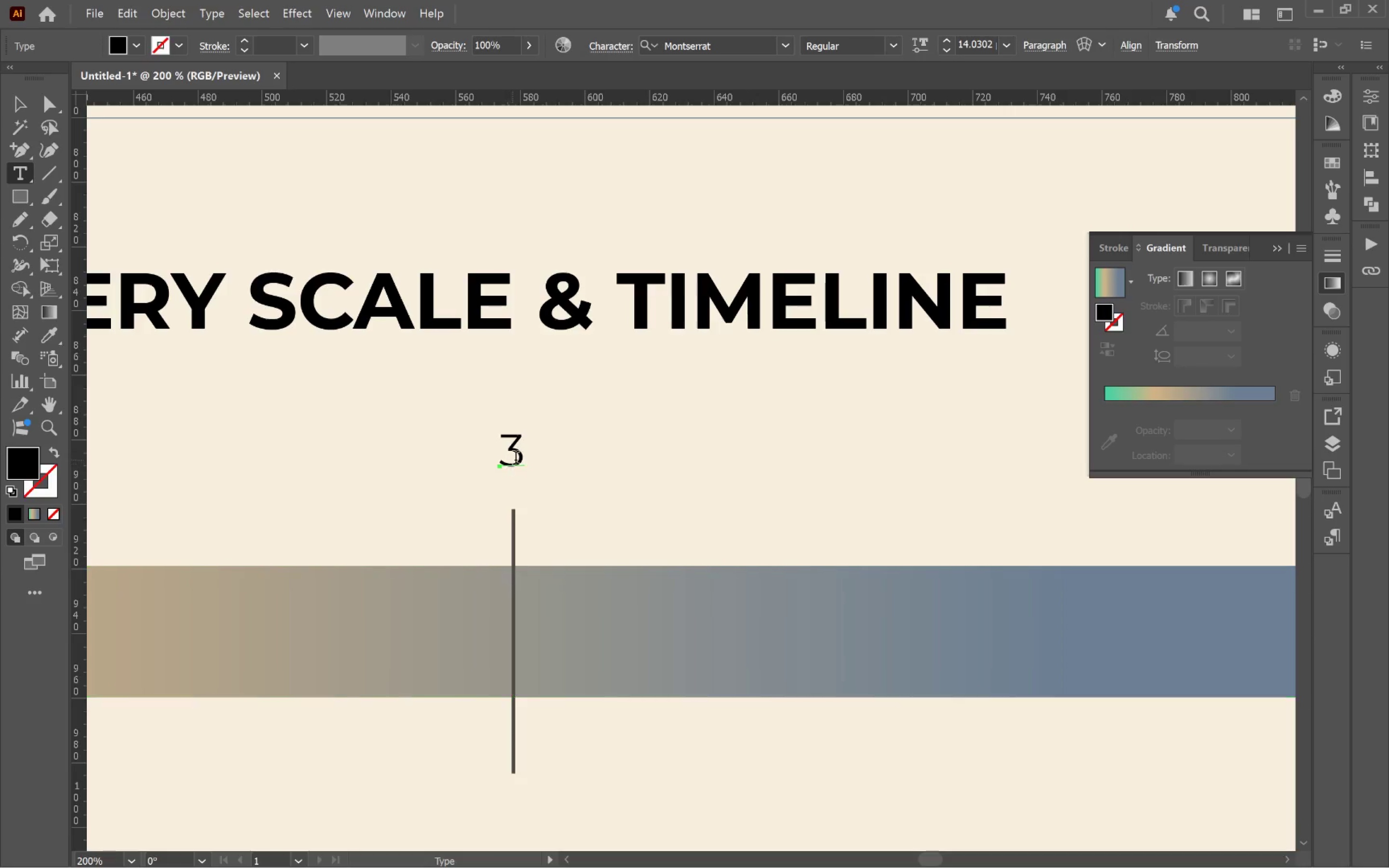 
left_click_drag(start_coordinate=[519, 459], to_coordinate=[484, 454])
 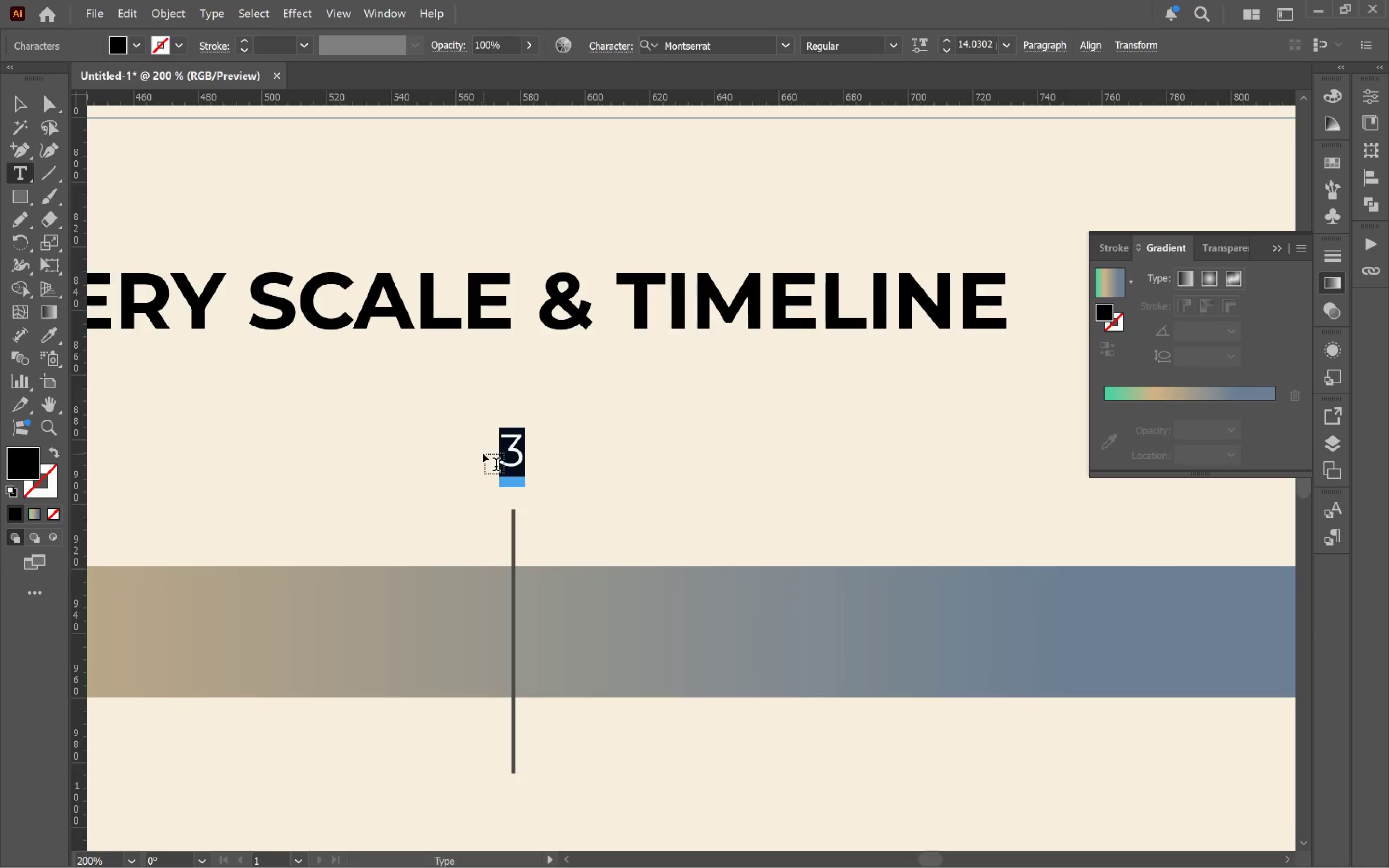 
key(7)
 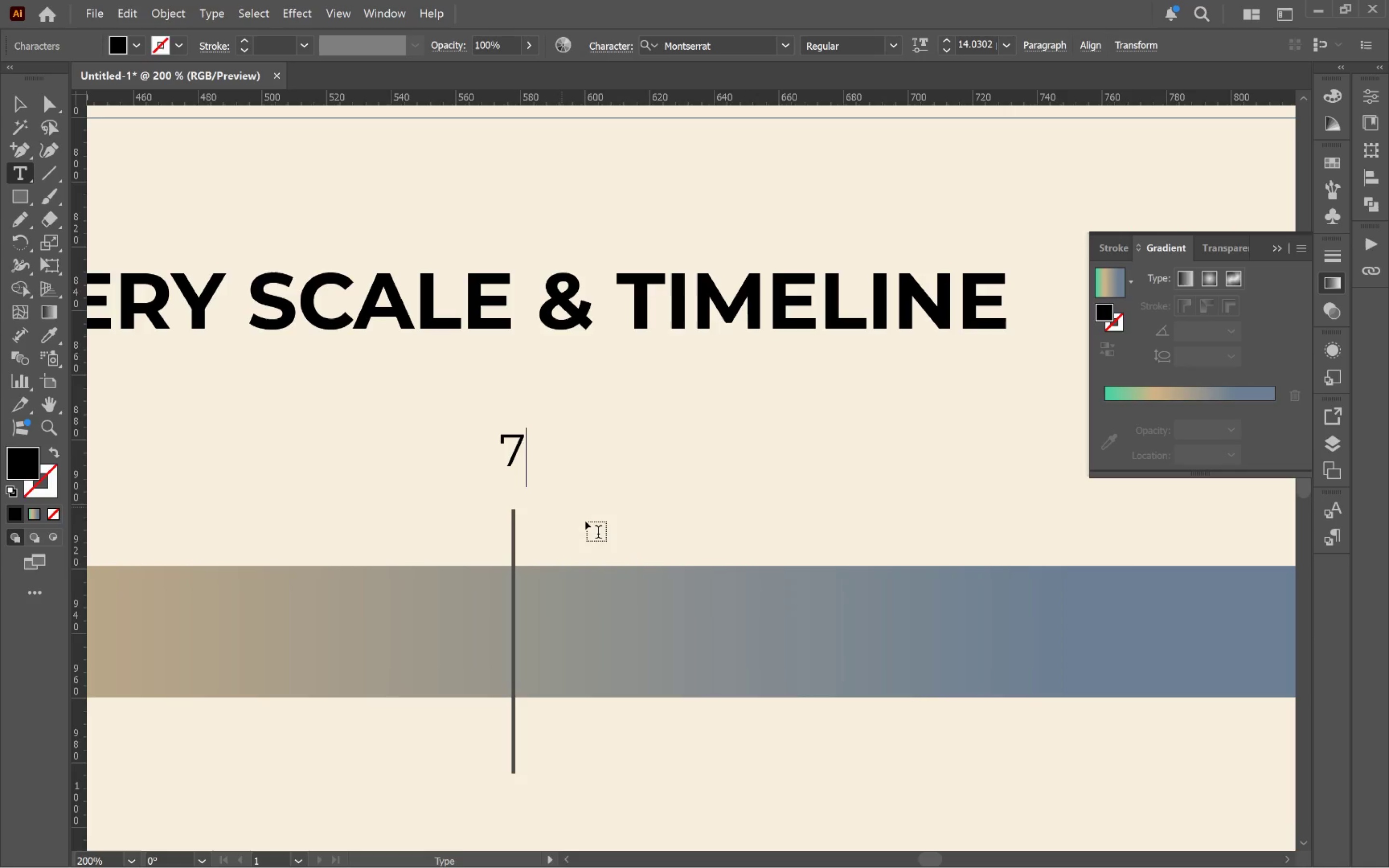 
hold_key(key=ControlLeft, duration=4.01)
left_click([689, 540])
 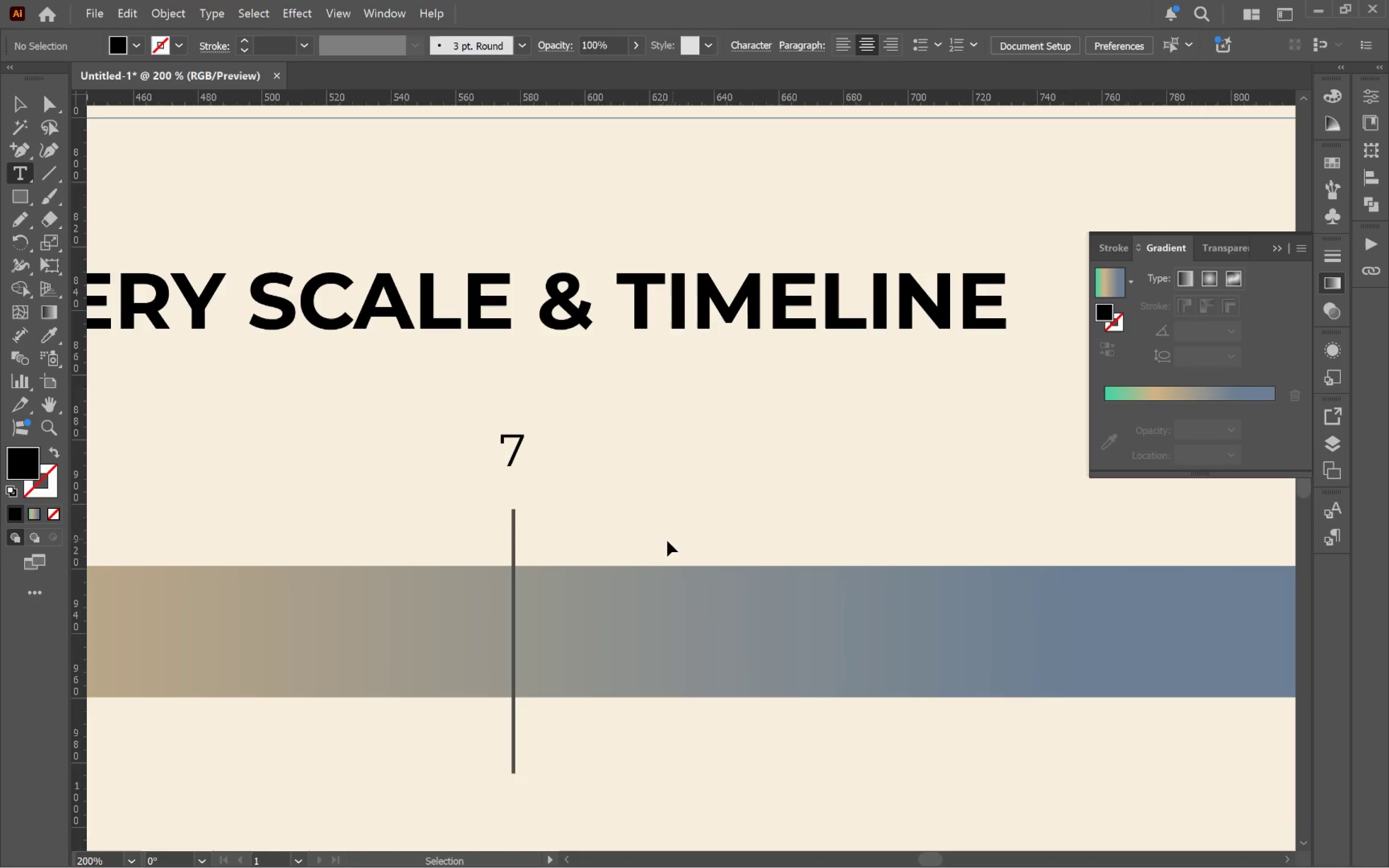 
hold_key(key=AltLeft, duration=4.2)
scroll: coordinate [663, 558], scroll_direction: down, amount: 3.0
 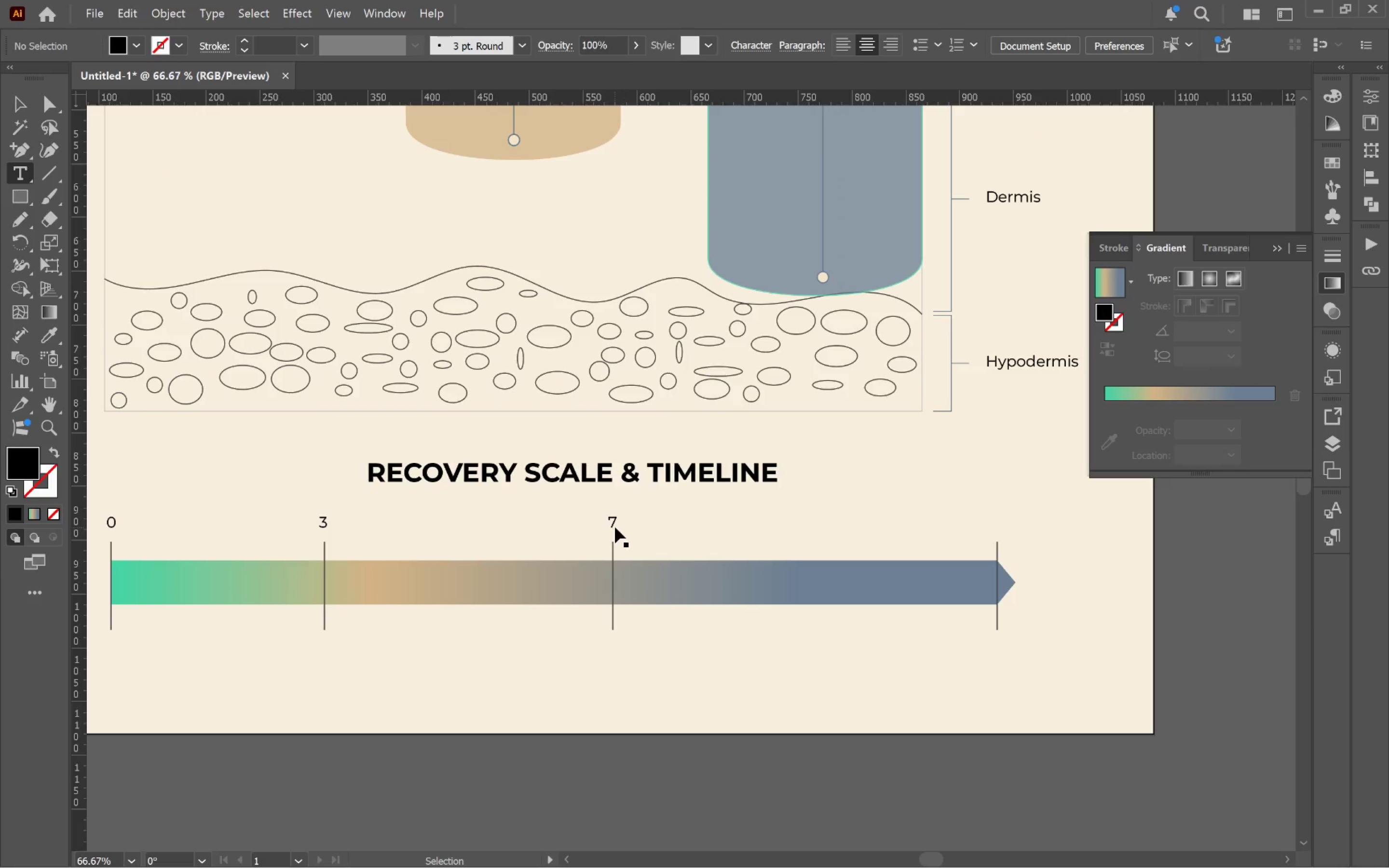 
left_click_drag(start_coordinate=[614, 527], to_coordinate=[990, 558])
 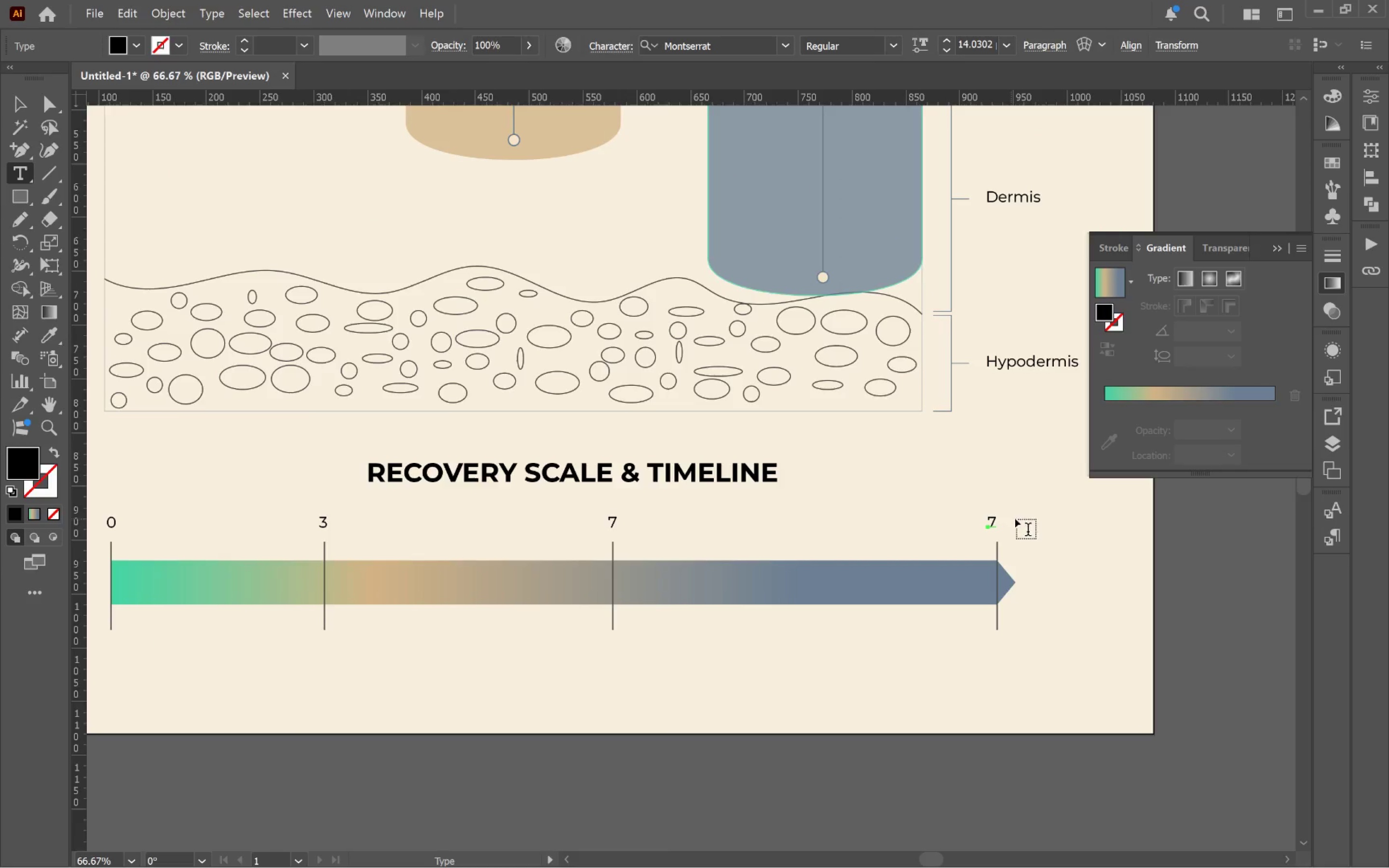 
hold_key(key=ShiftLeft, duration=1.33)
 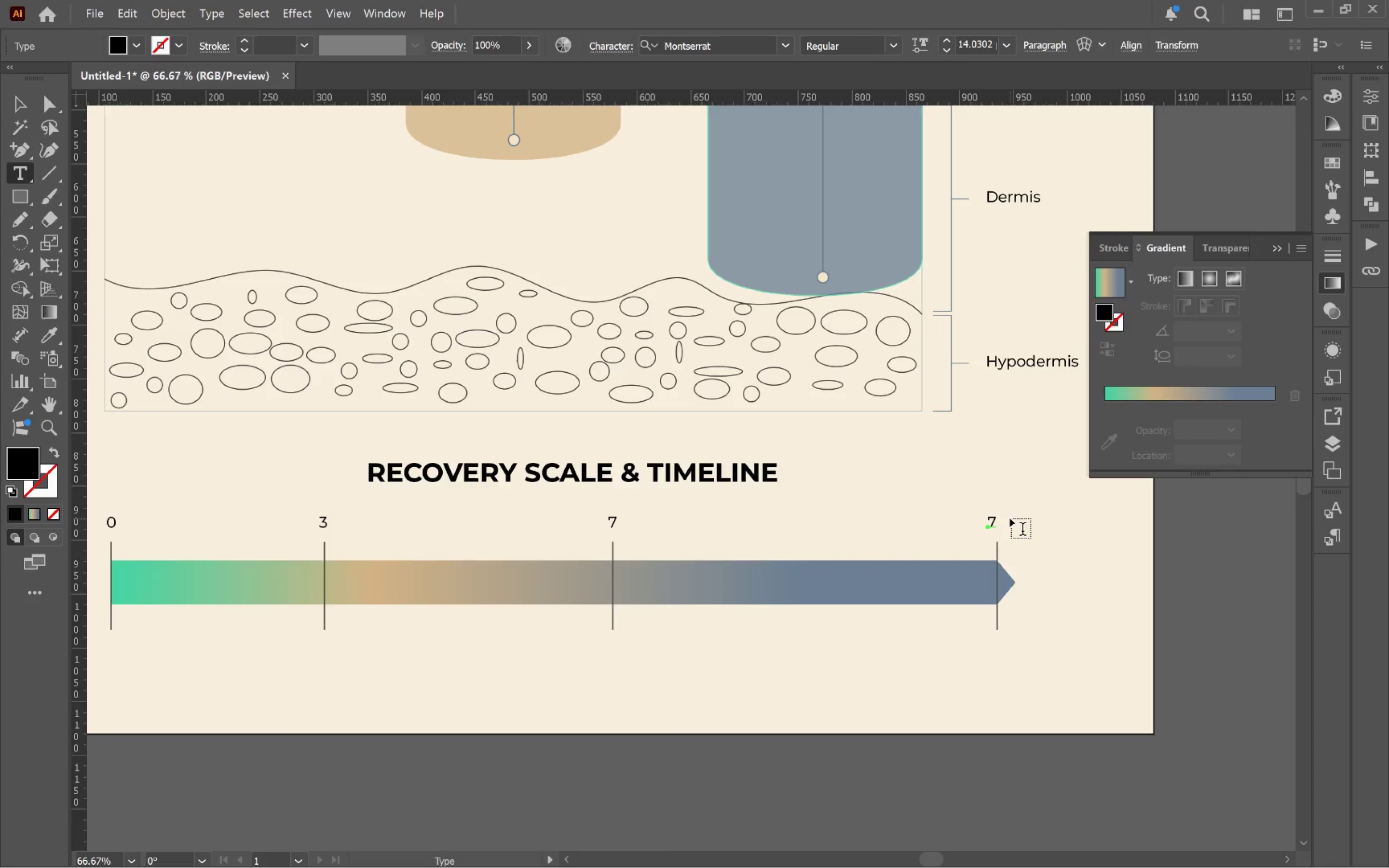 
scroll: coordinate [1026, 526], scroll_direction: up, amount: 4.0
 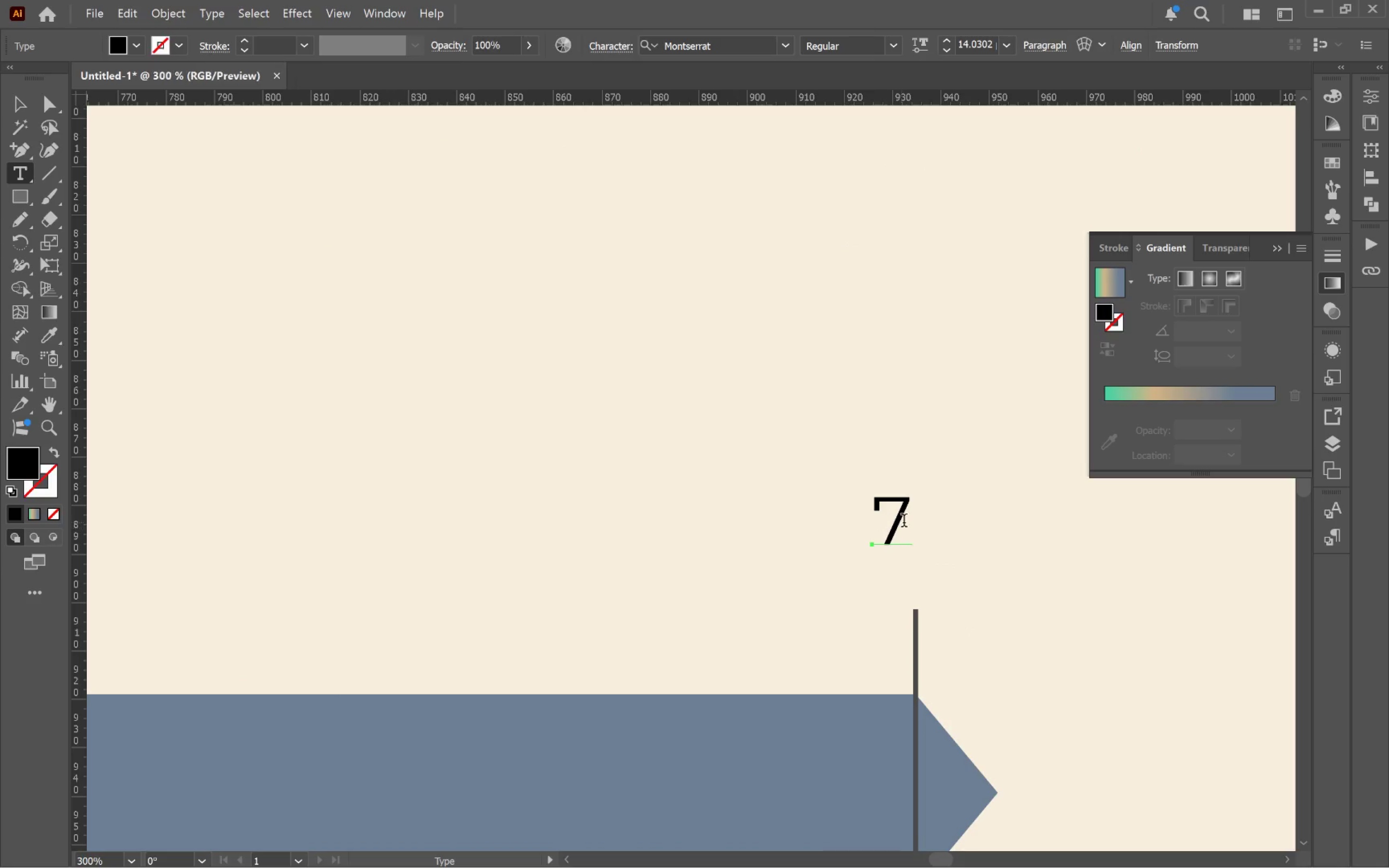 
left_click_drag(start_coordinate=[908, 522], to_coordinate=[869, 515])
 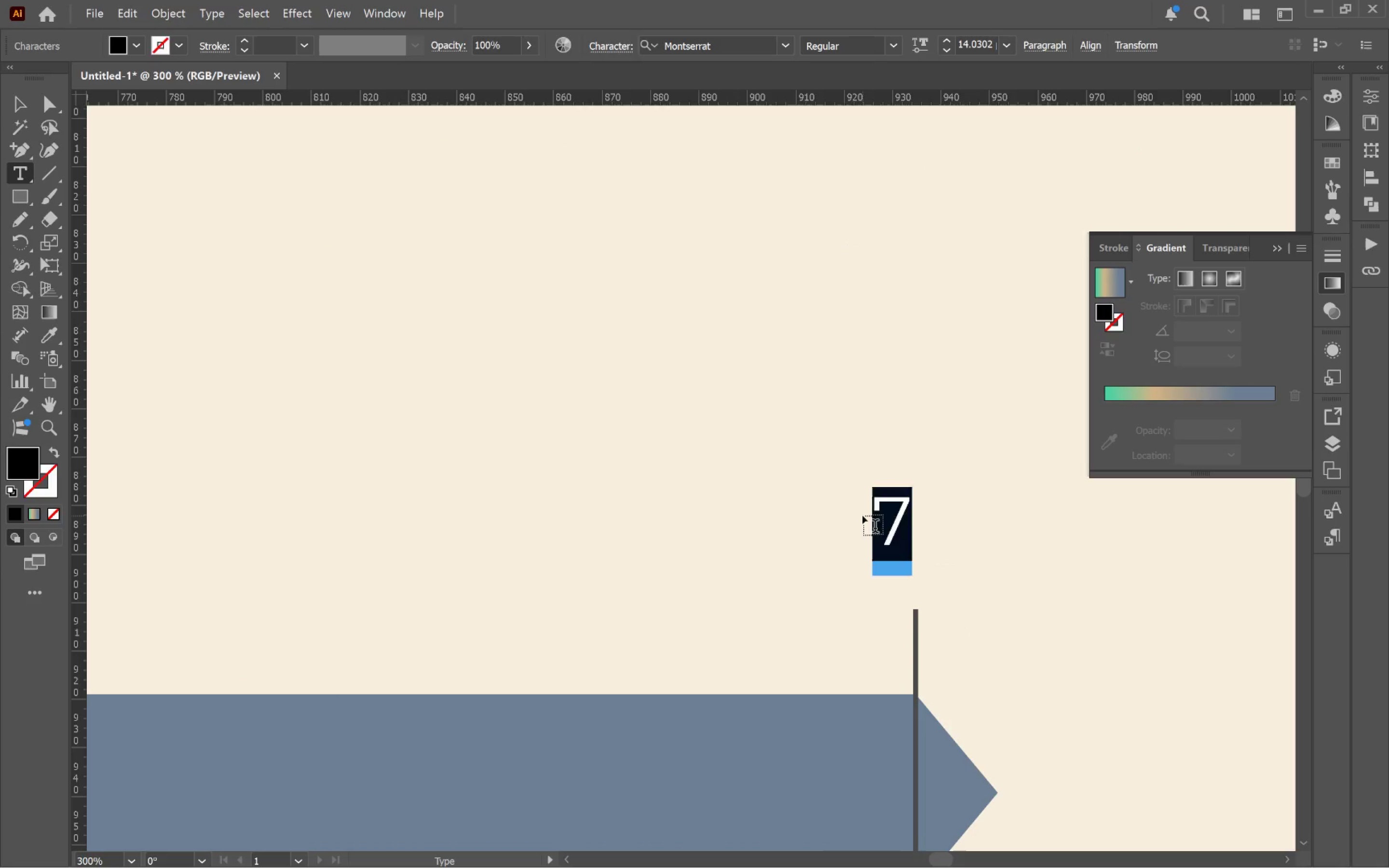 
type(14)
 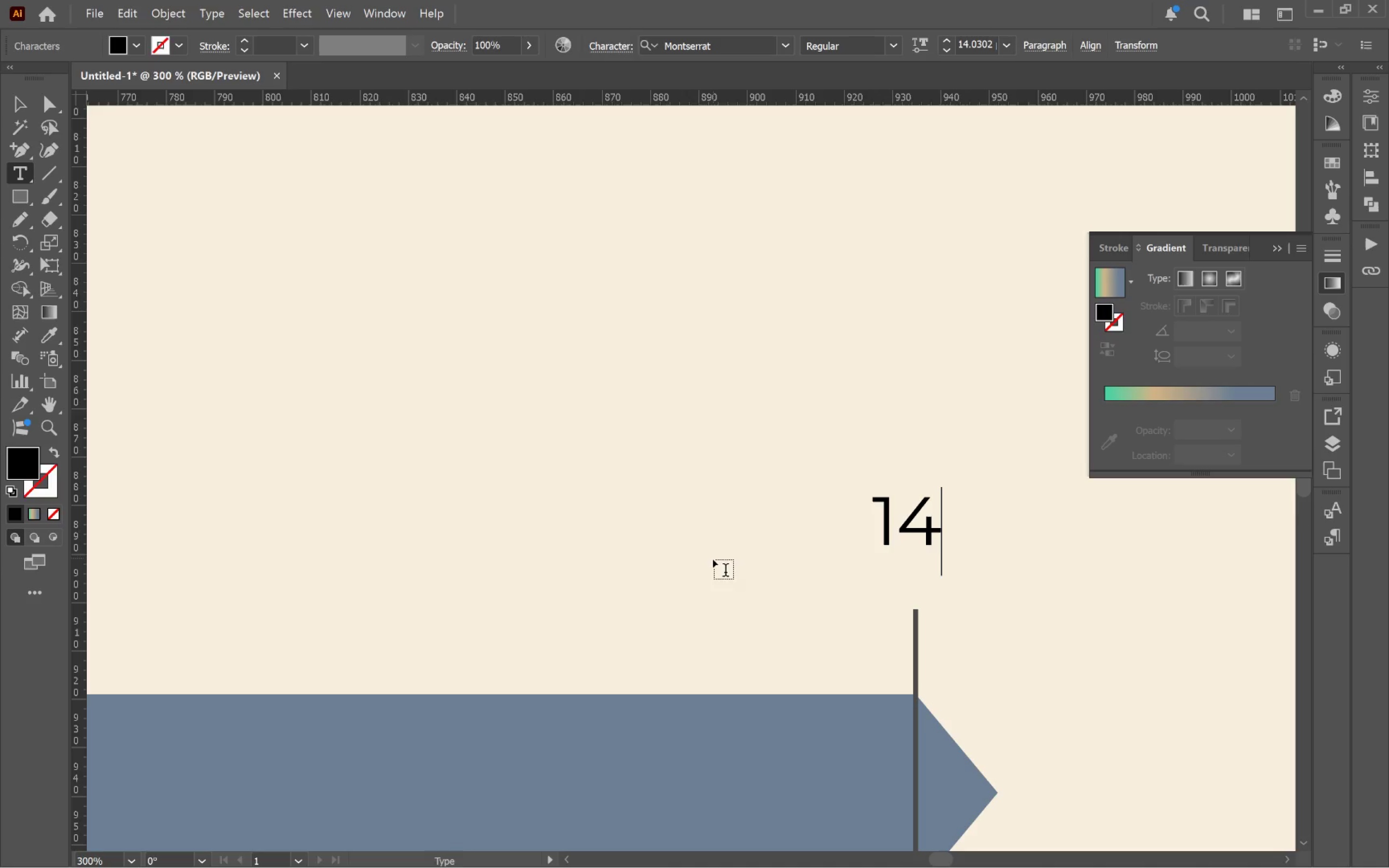 
hold_key(key=ControlLeft, duration=0.5)
left_click([711, 560])
 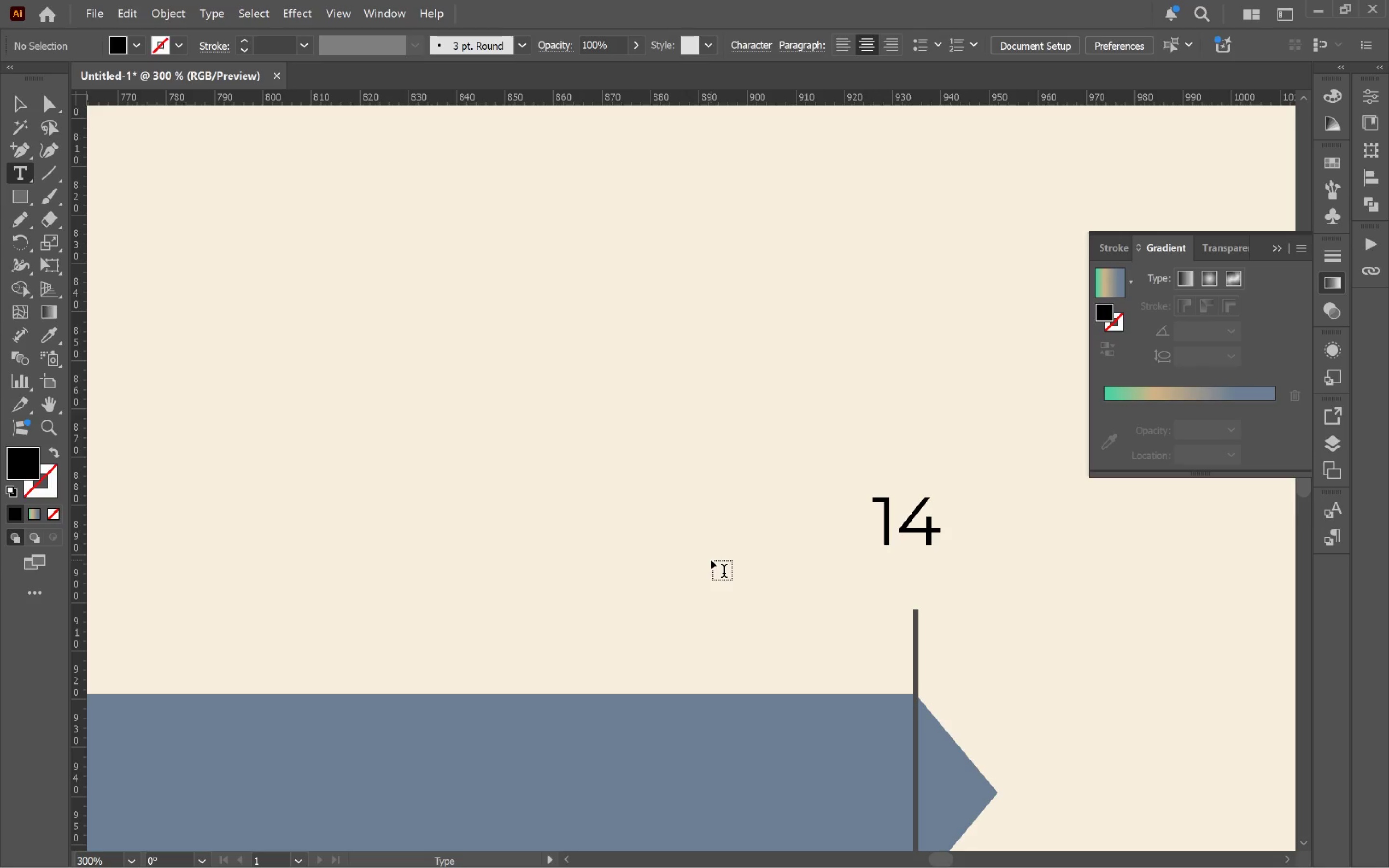 
key(V)
 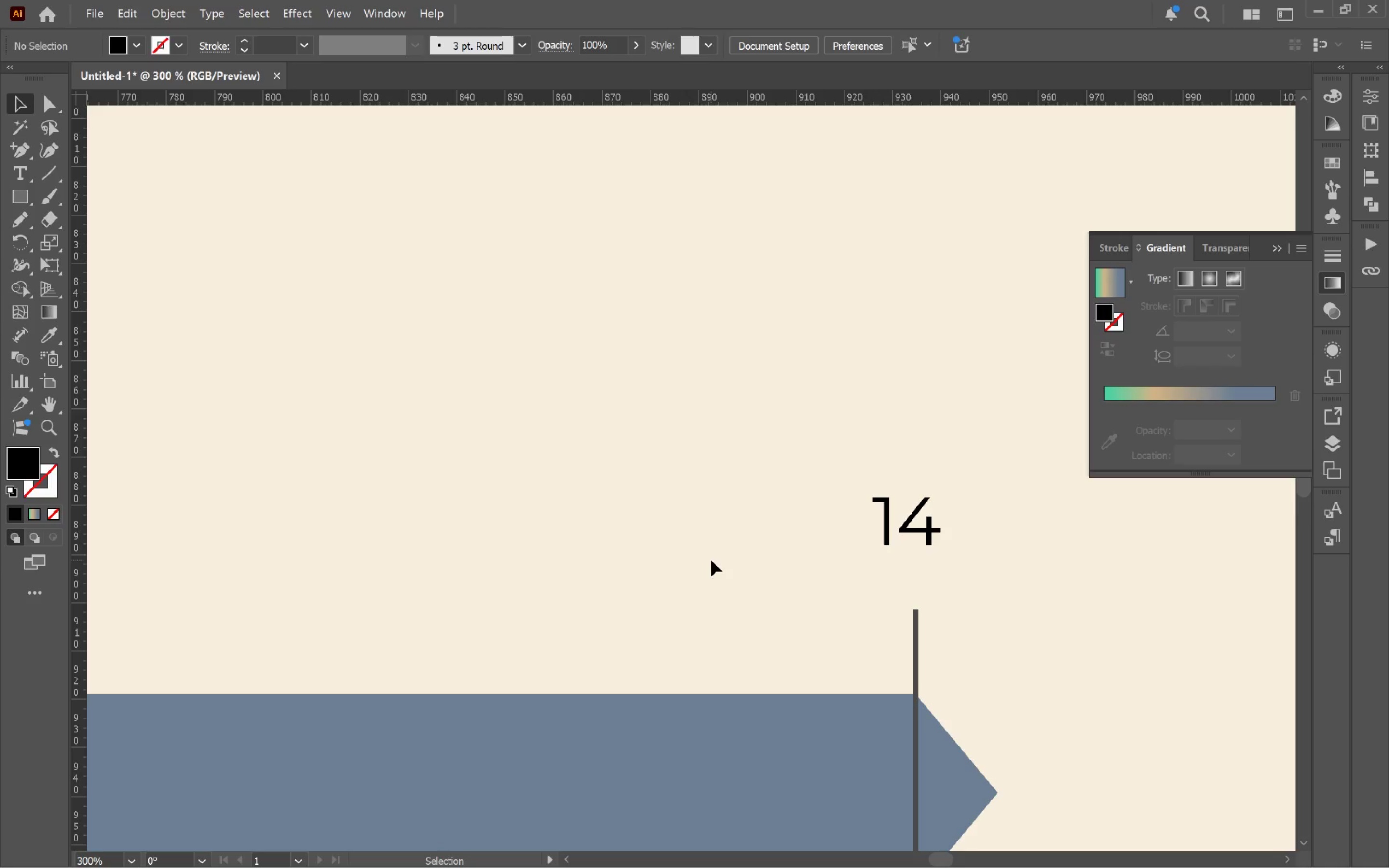 
left_click([711, 560])
 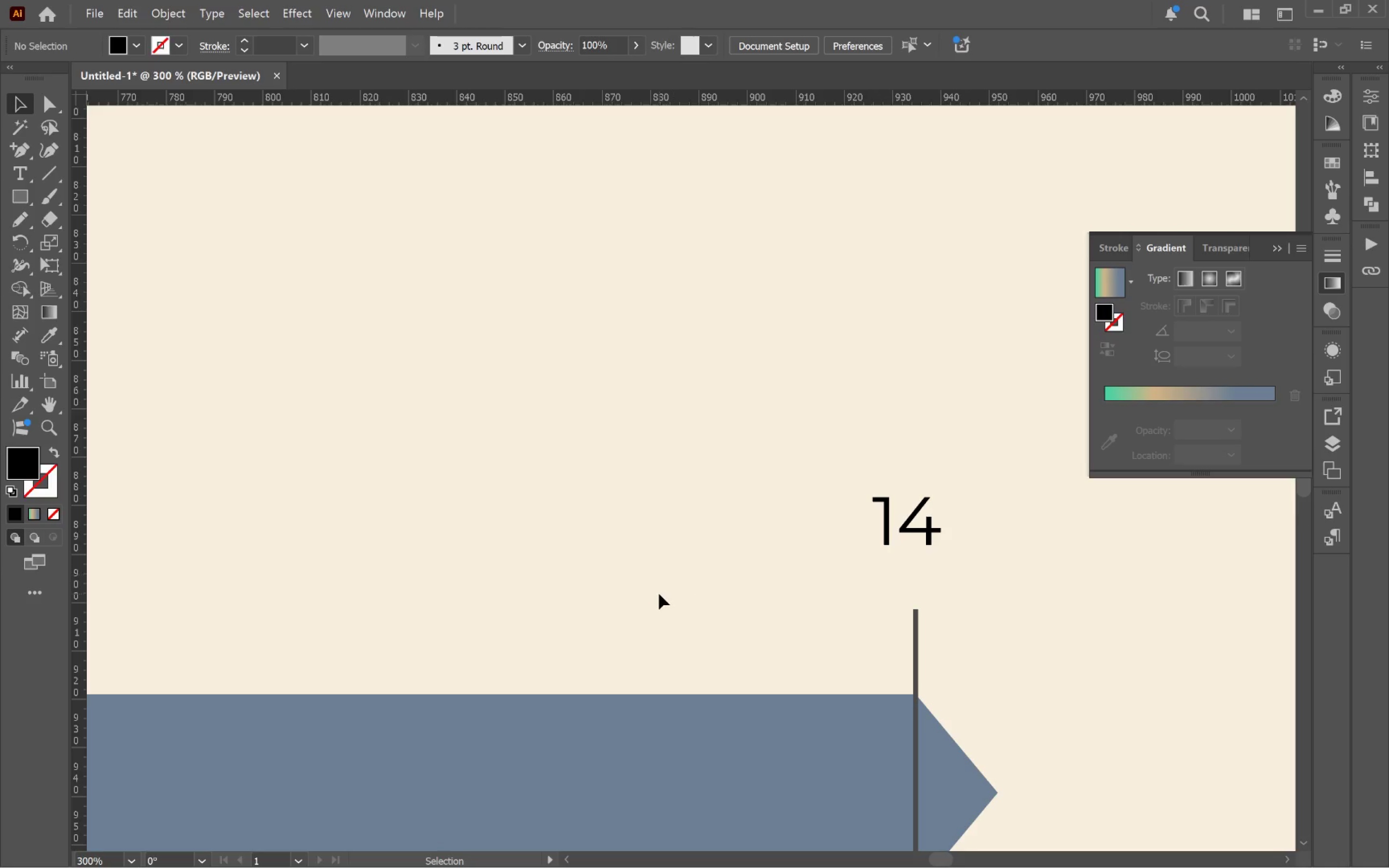 
hold_key(key=AltLeft, duration=1.59)
scroll: coordinate [659, 593], scroll_direction: down, amount: 2.0
 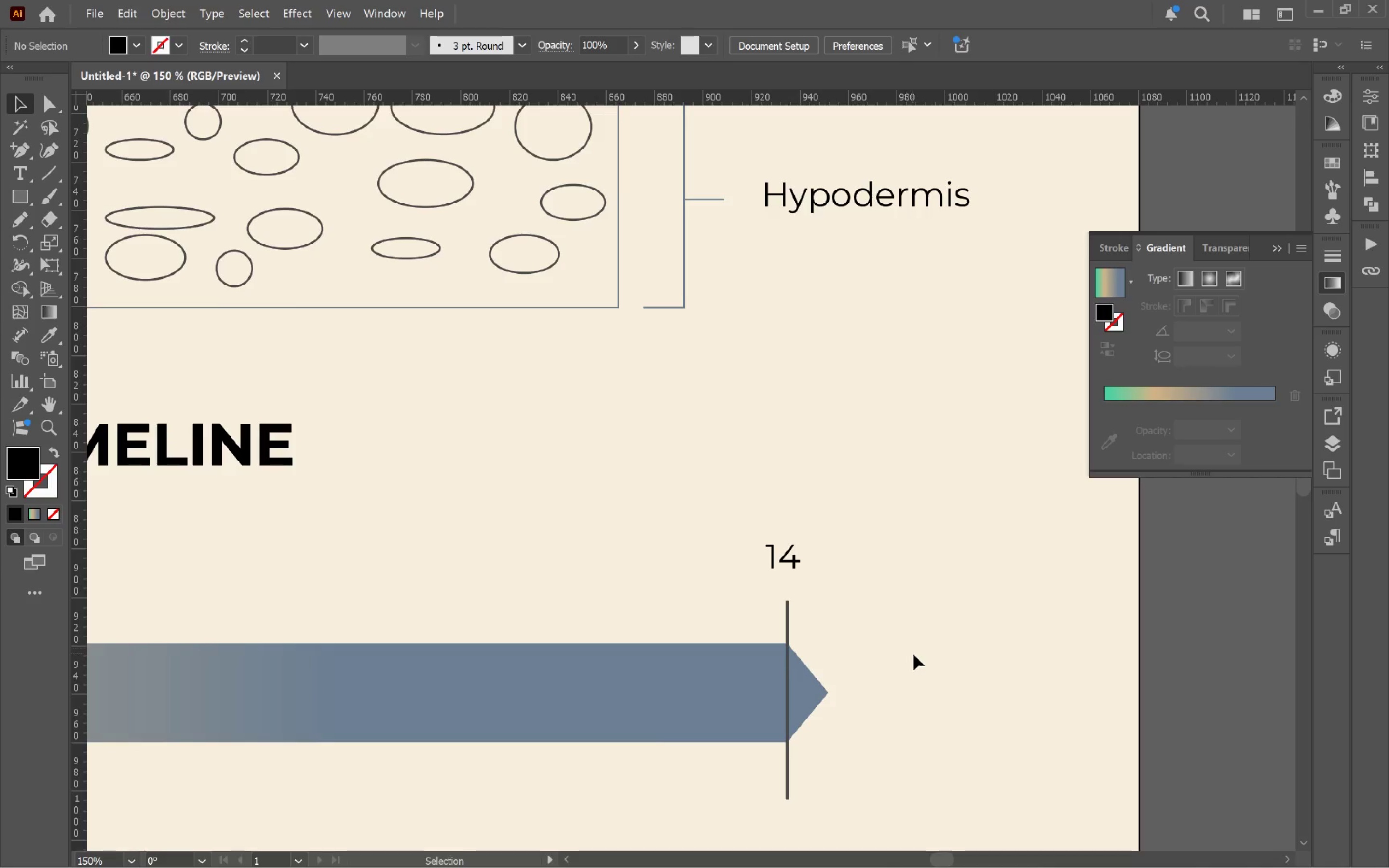 
hold_key(key=Space, duration=0.62)
 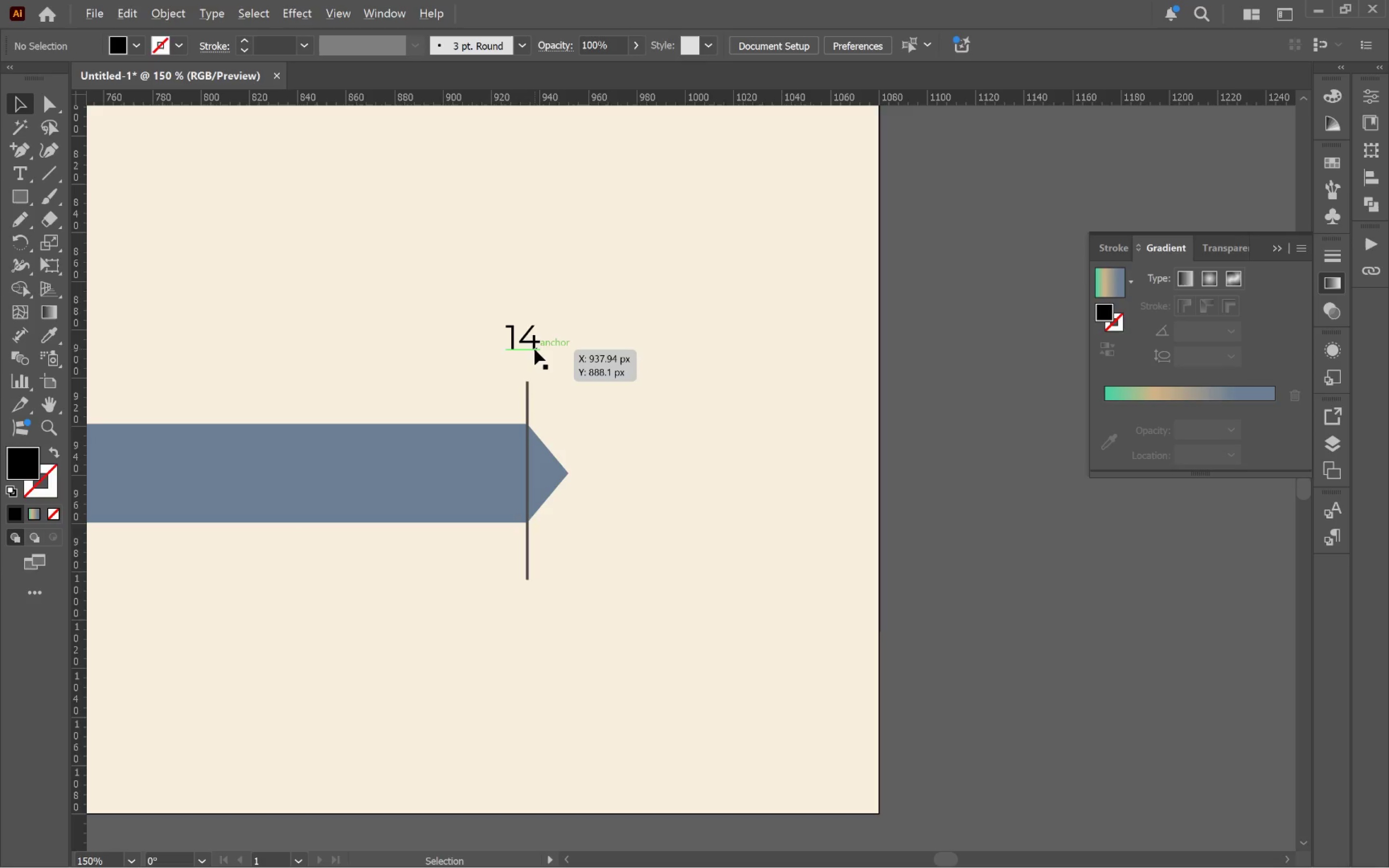 
left_click_drag(start_coordinate=[899, 639], to_coordinate=[638, 419])
 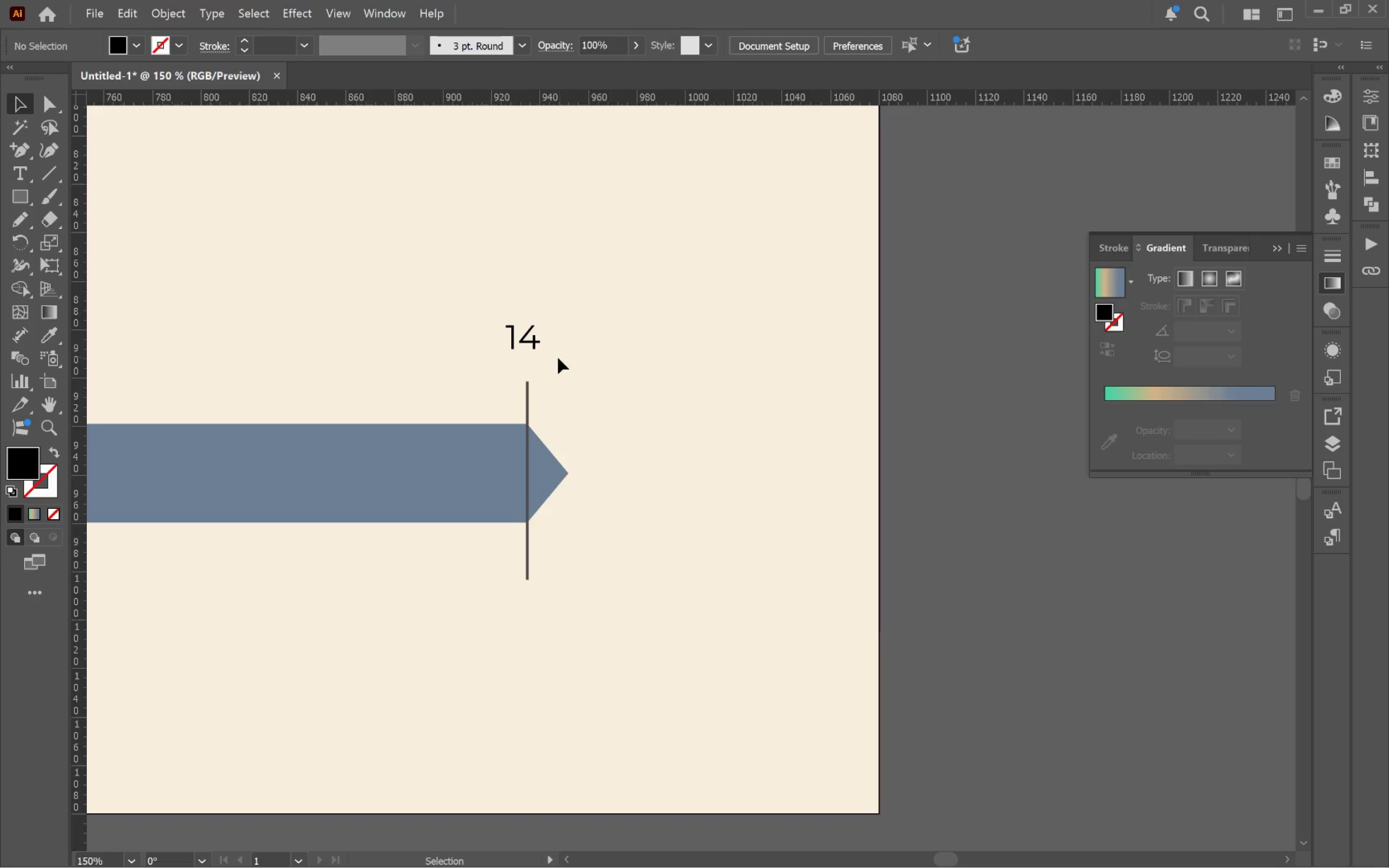 
hold_key(key=AltLeft, duration=1.86)
left_click_drag(start_coordinate=[534, 349], to_coordinate=[635, 482])
 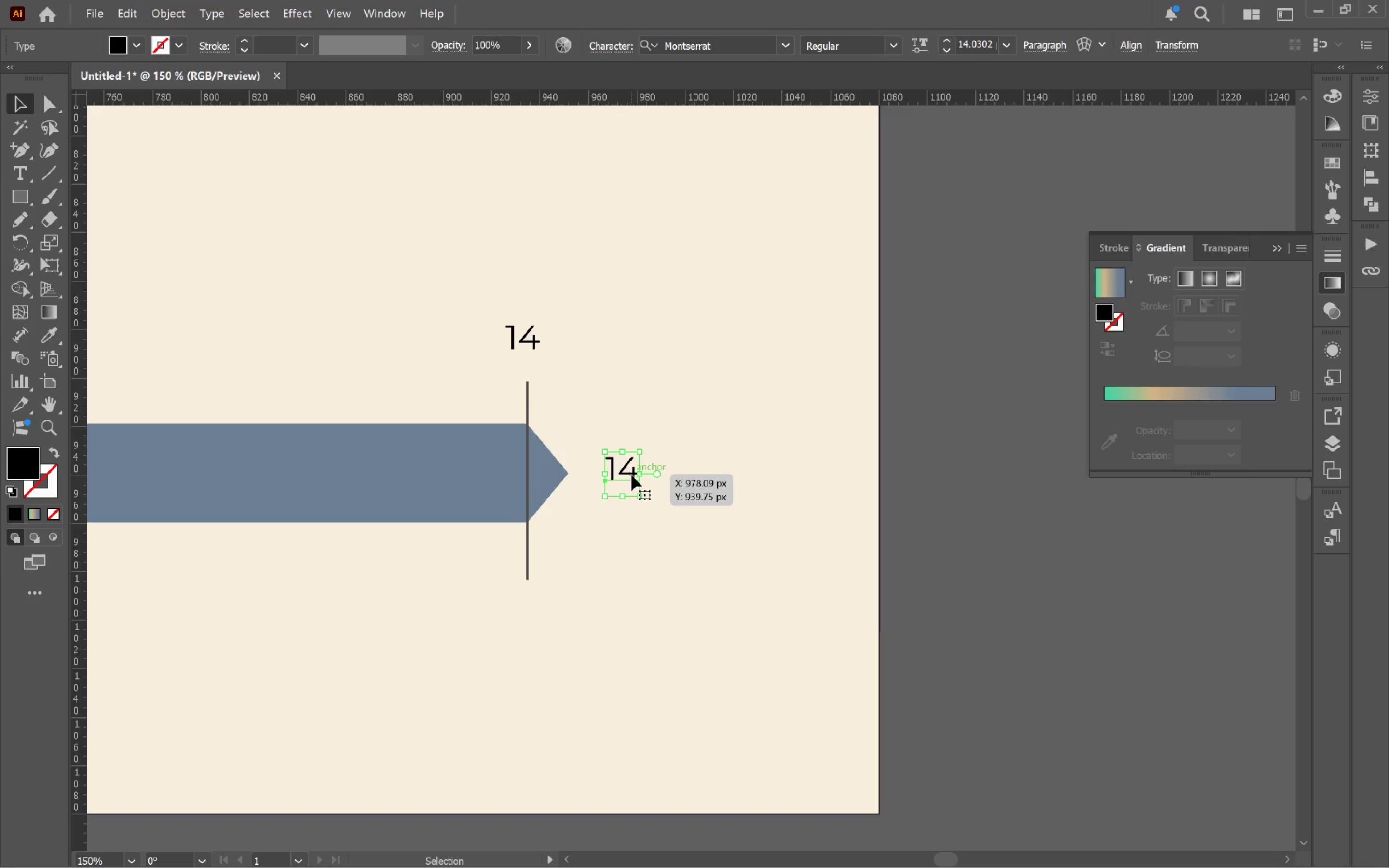 
double_click([631, 475])
 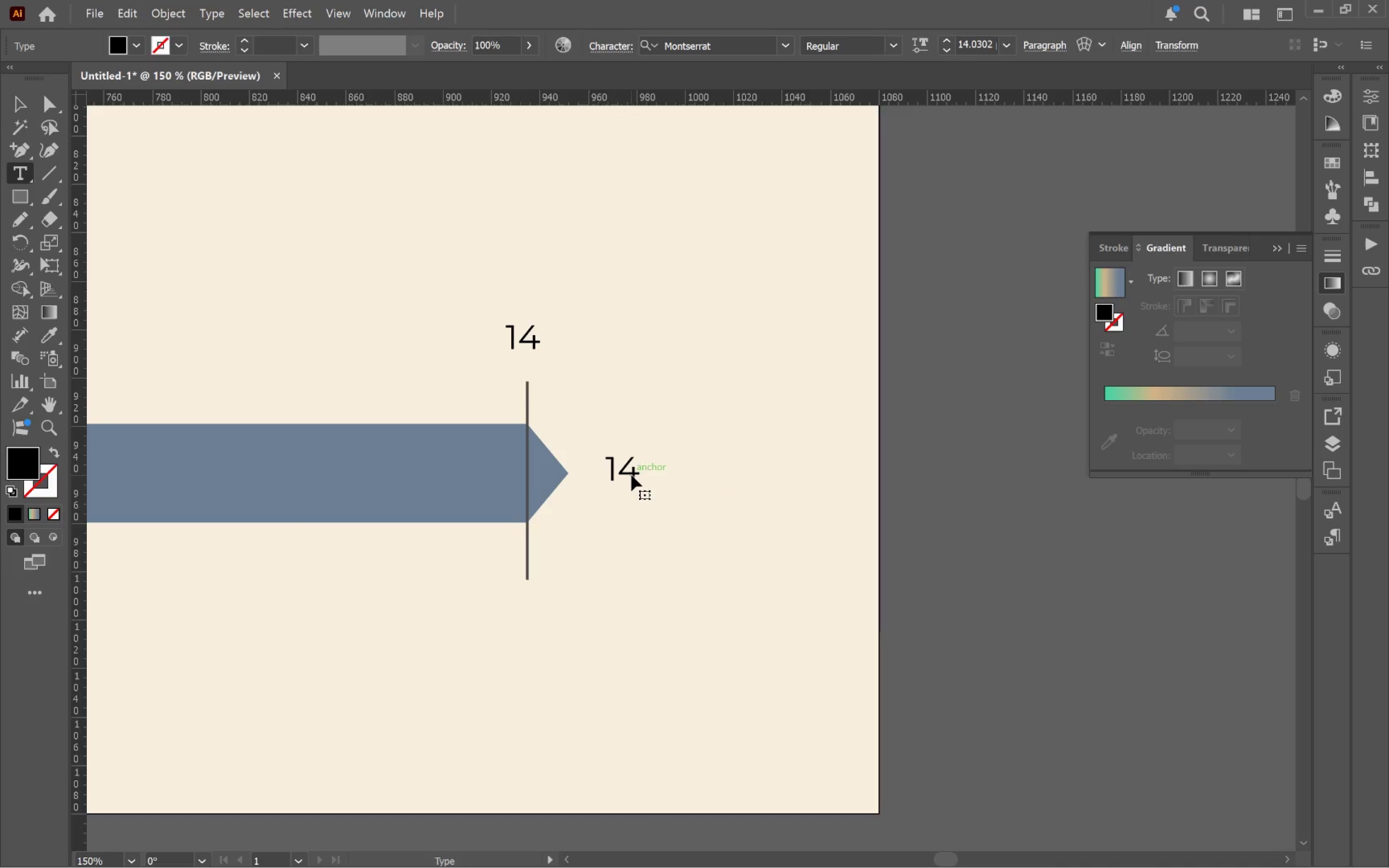 
key(Control+ControlLeft)
 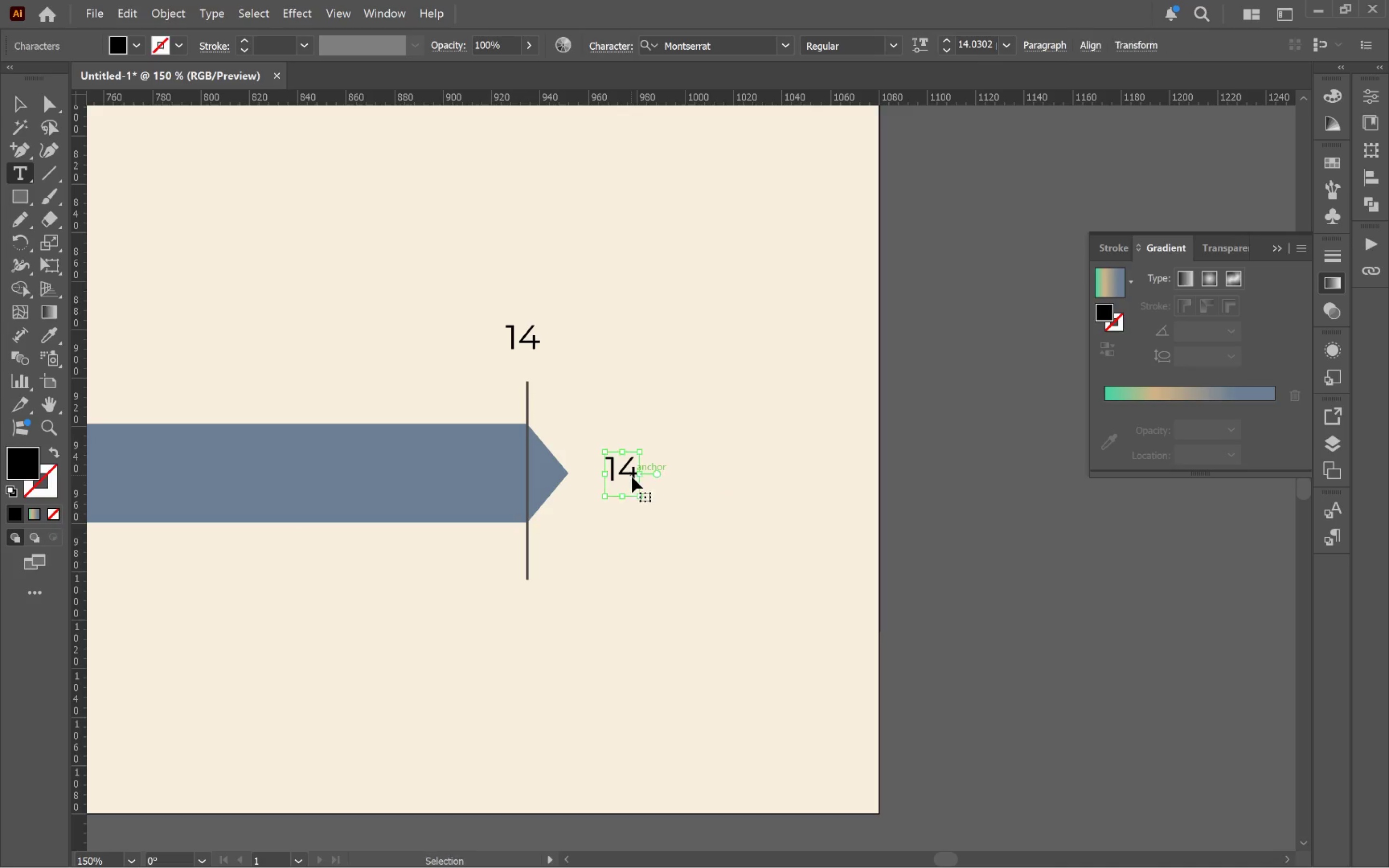 
key(Control+A)
 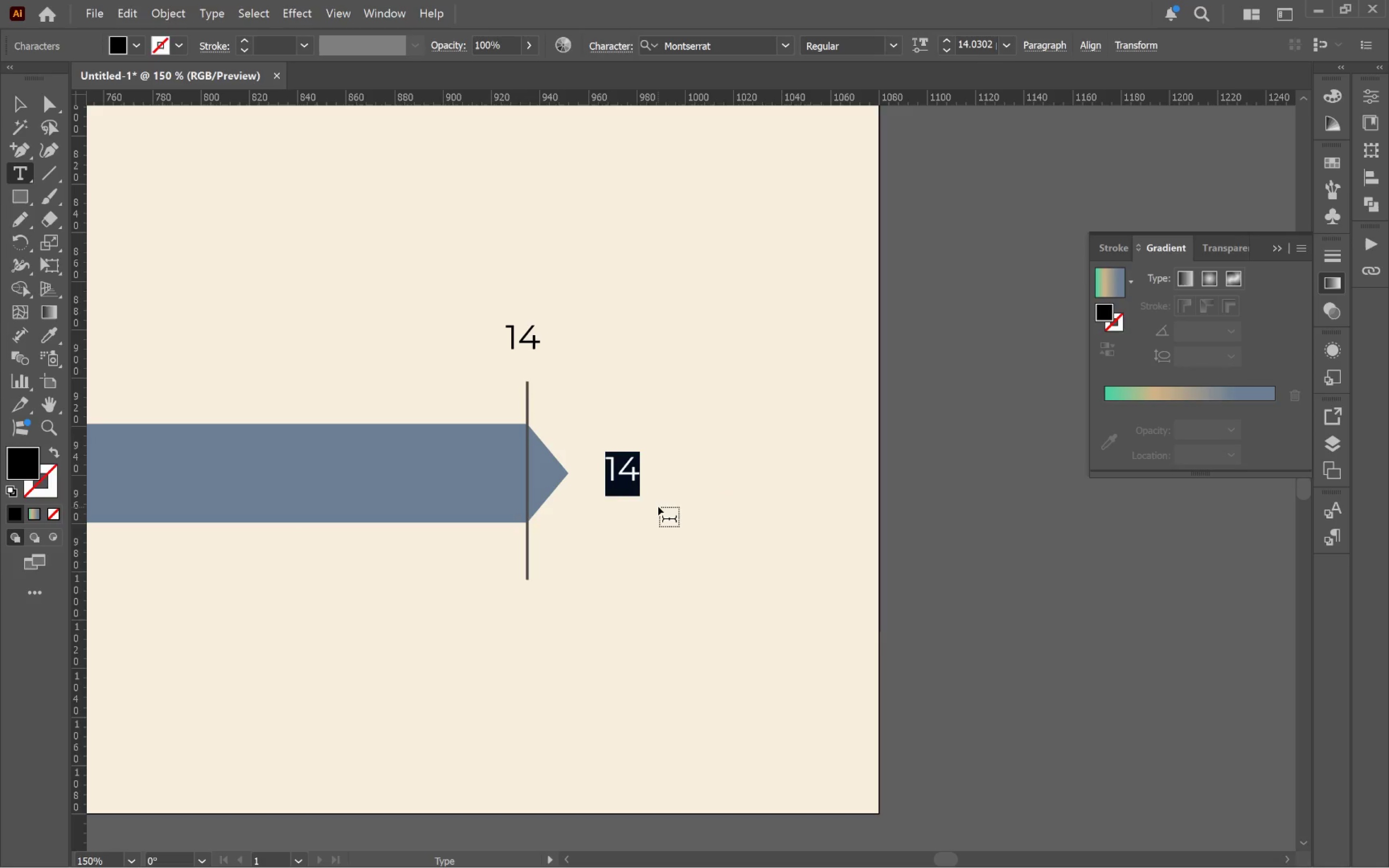 
type(Days)
 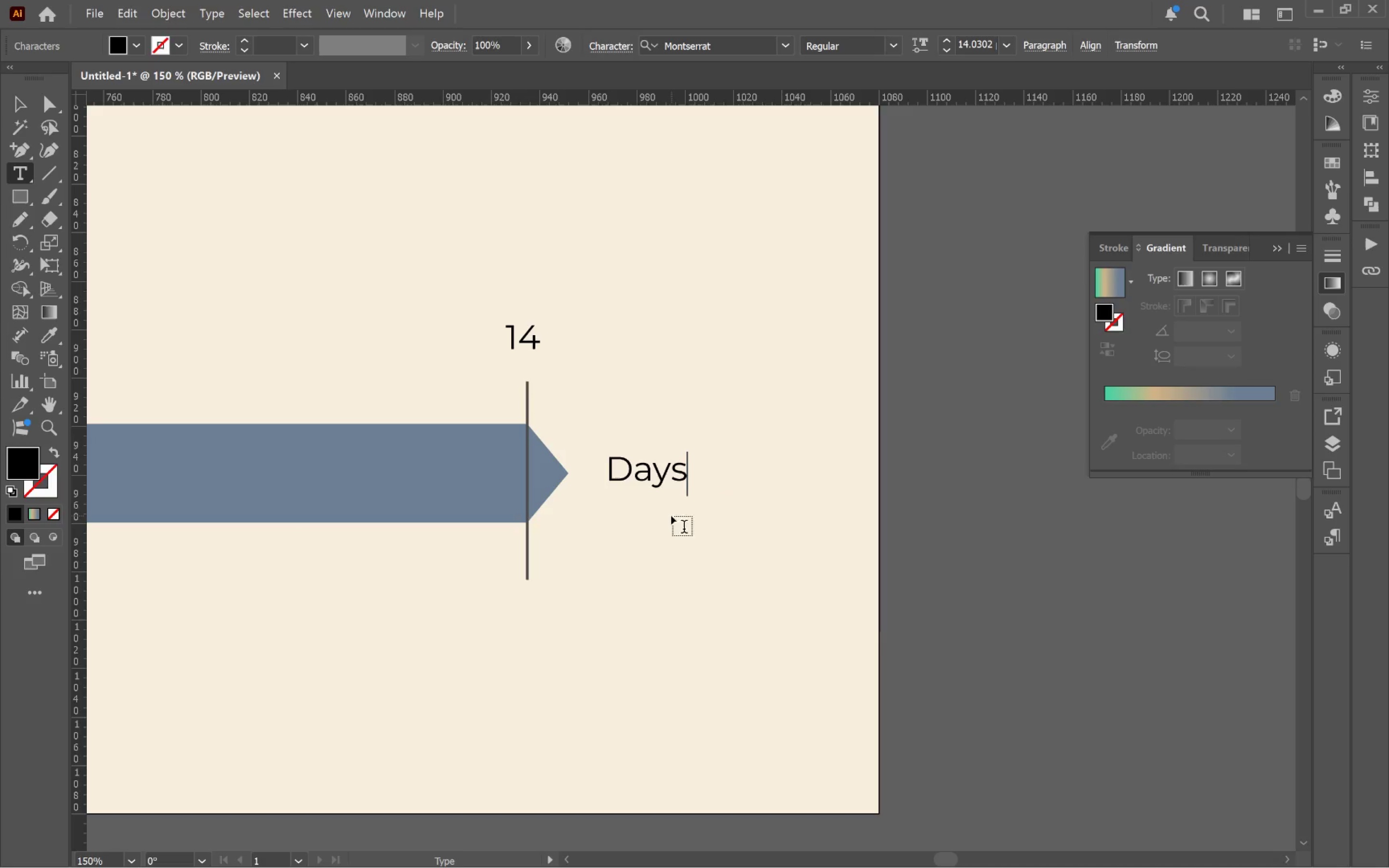 
hold_key(key=ControlLeft, duration=0.44)
 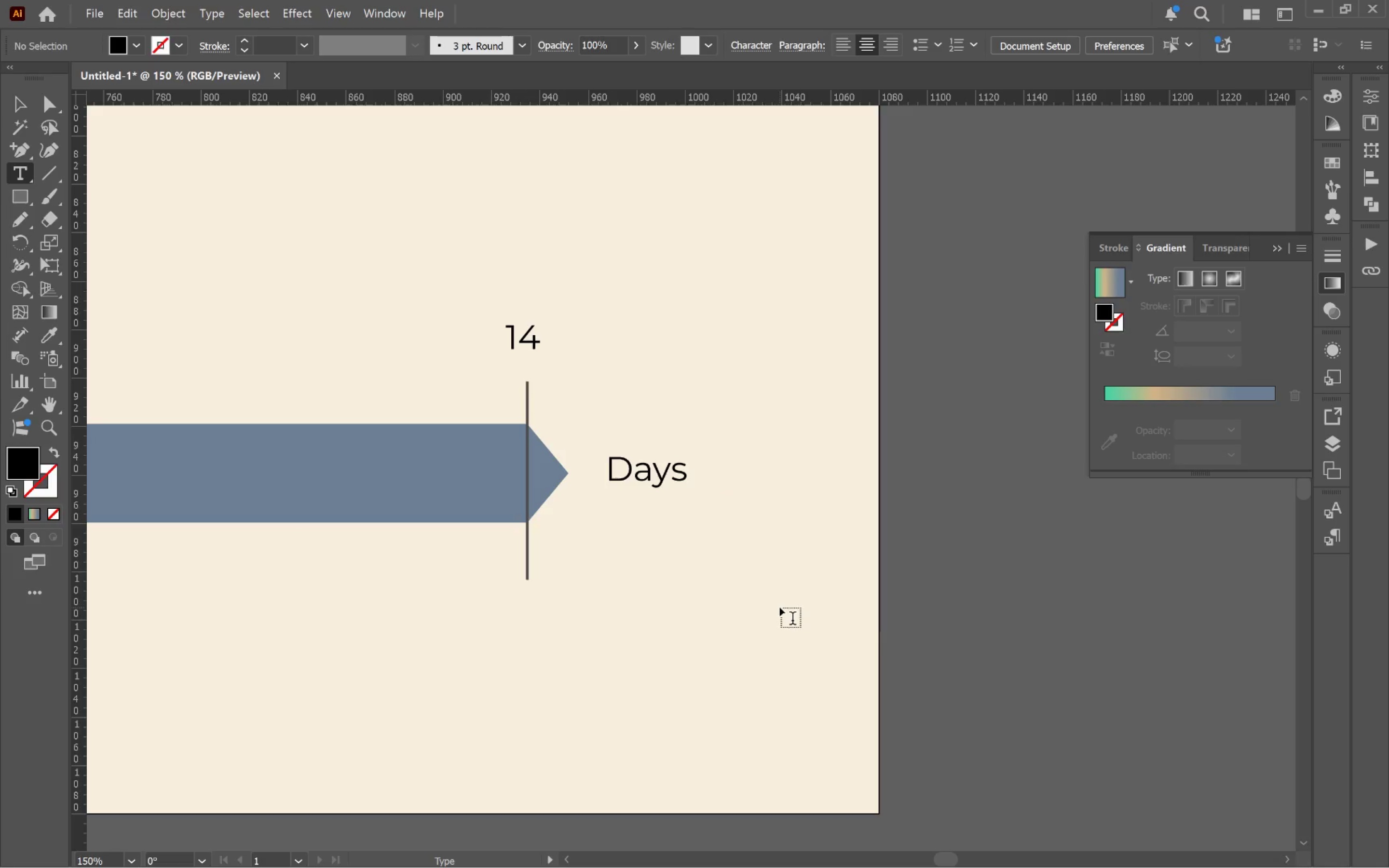 
key(C)
 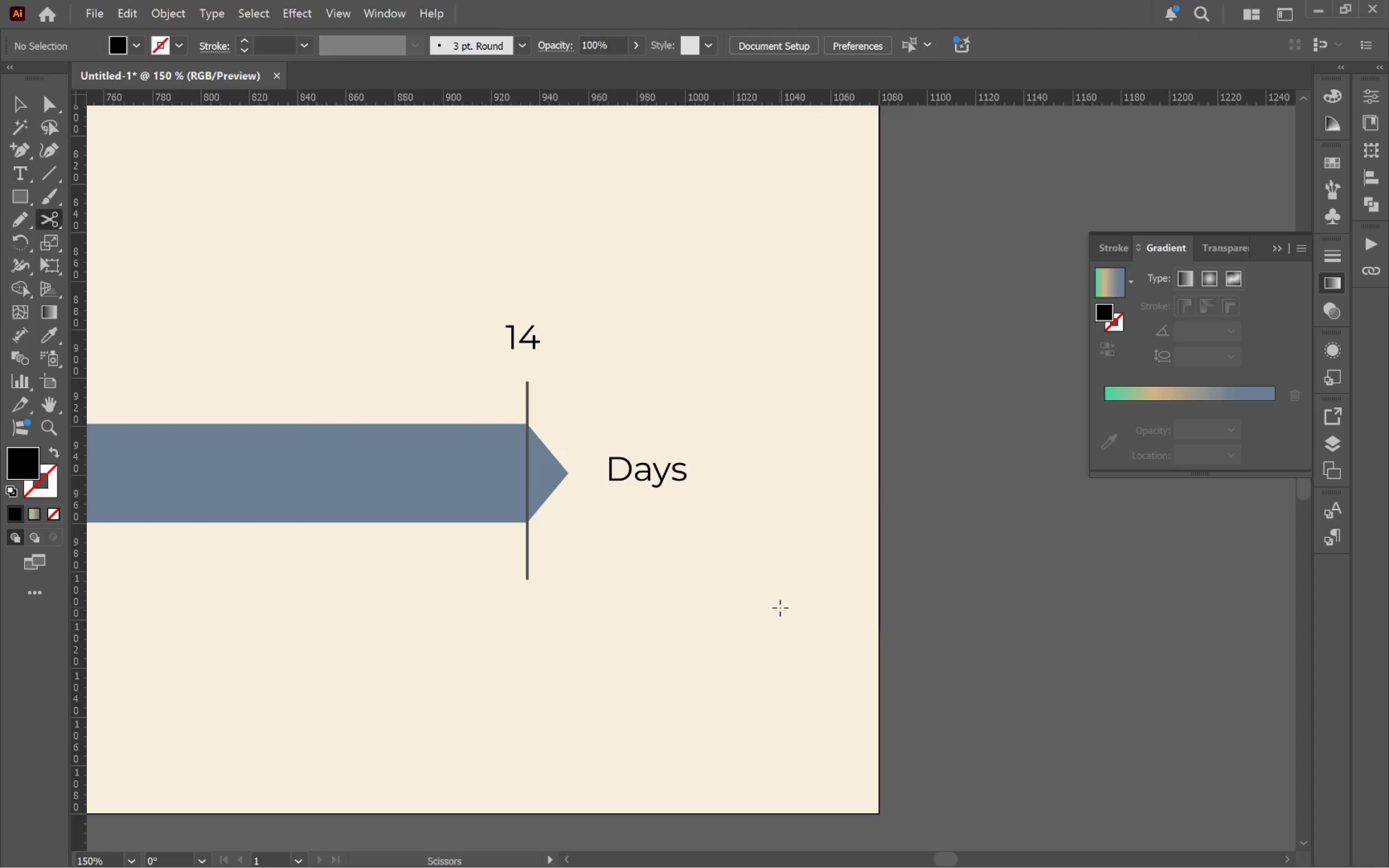 
left_click([780, 608])
 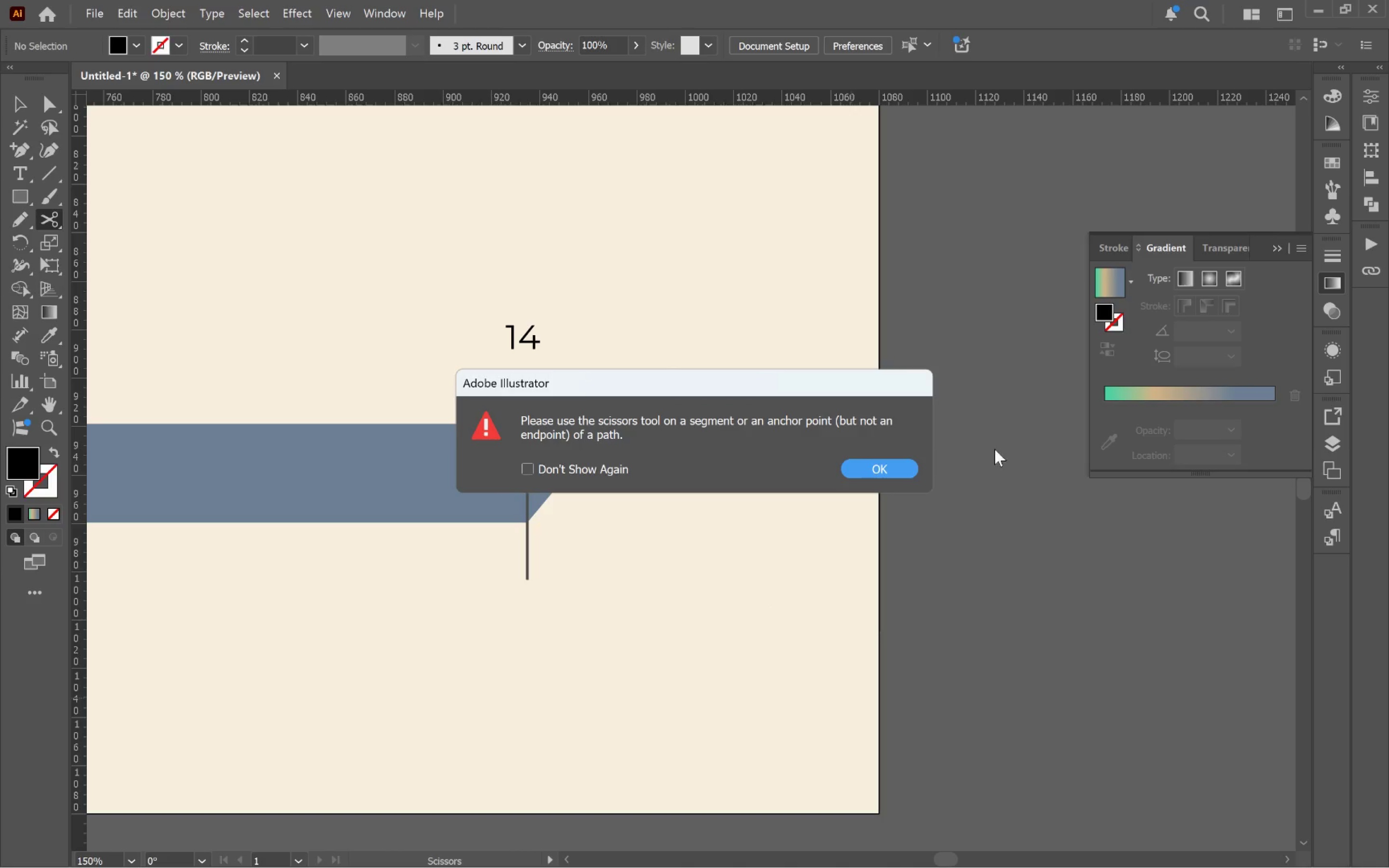 
left_click([888, 466])
 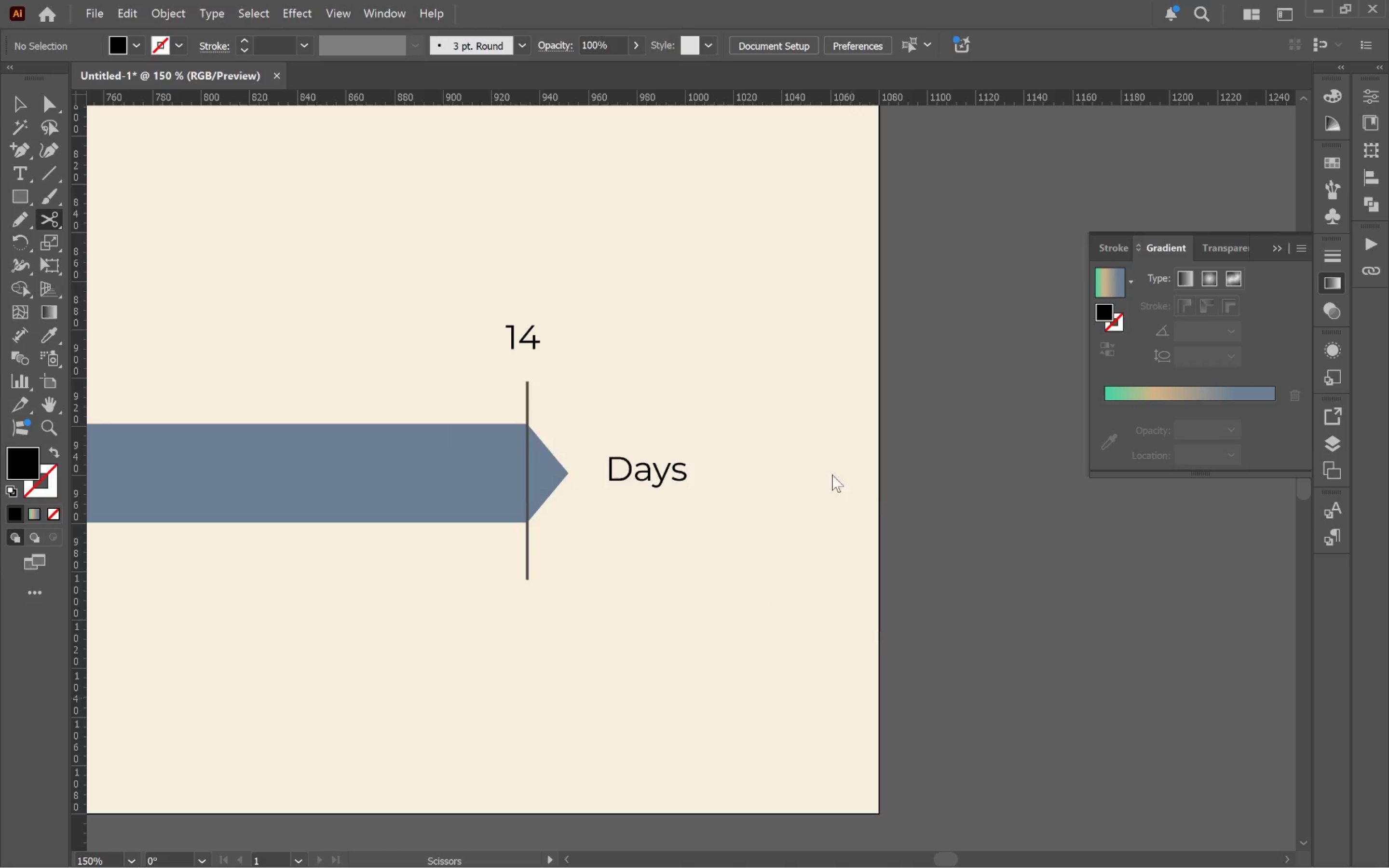 
hold_key(key=ControlLeft, duration=0.45)
 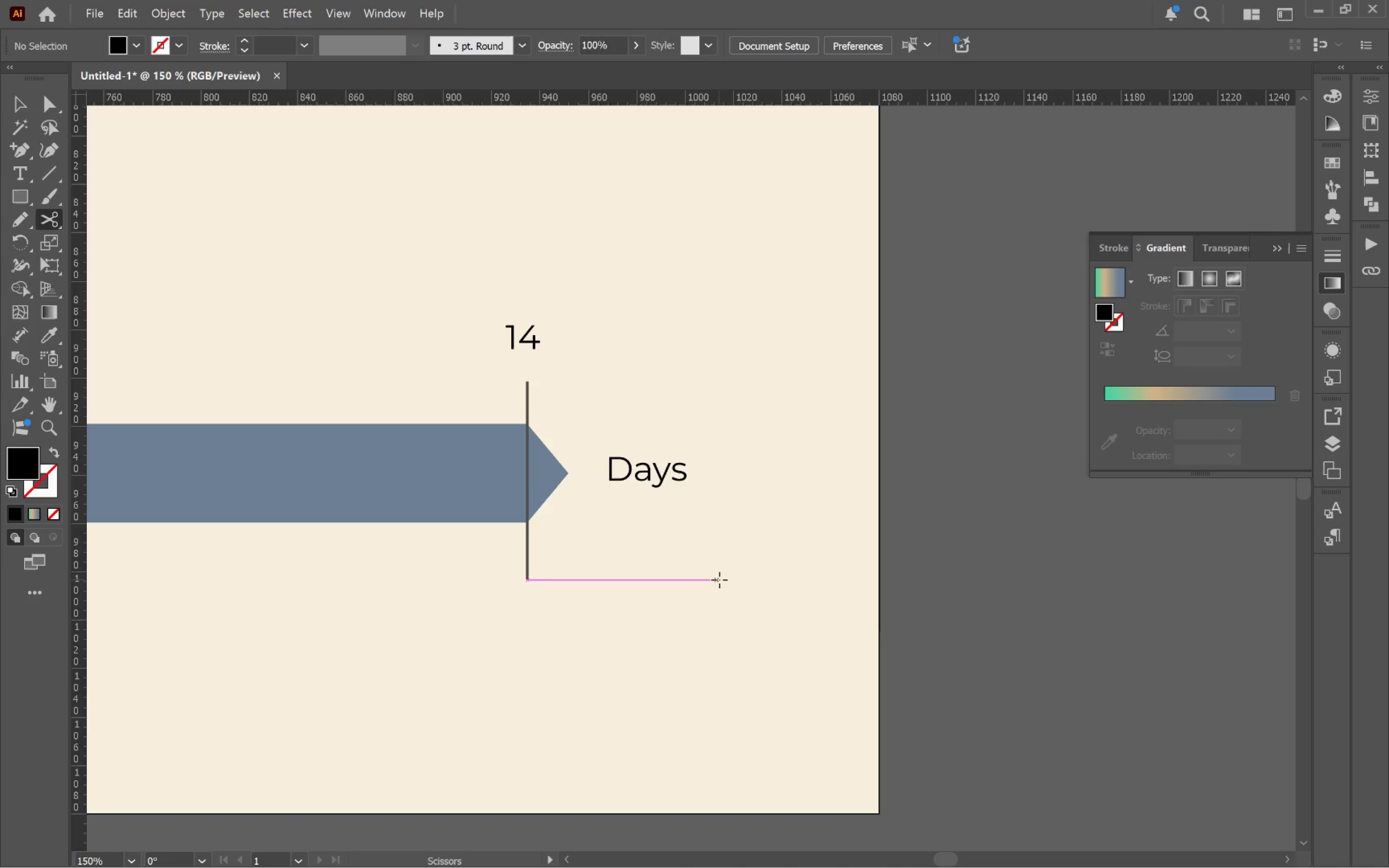 
key(V)
 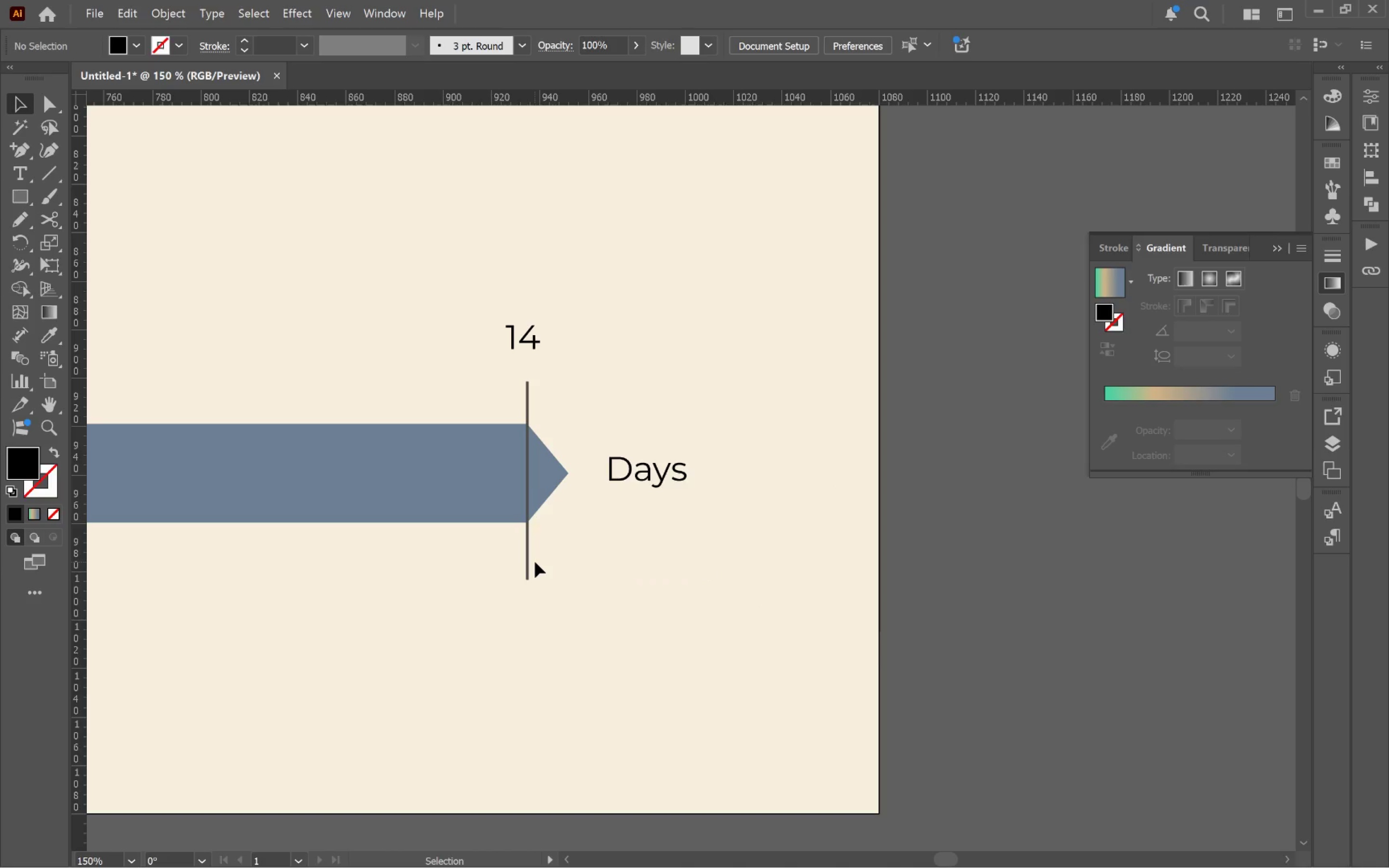 
double_click([528, 563])
 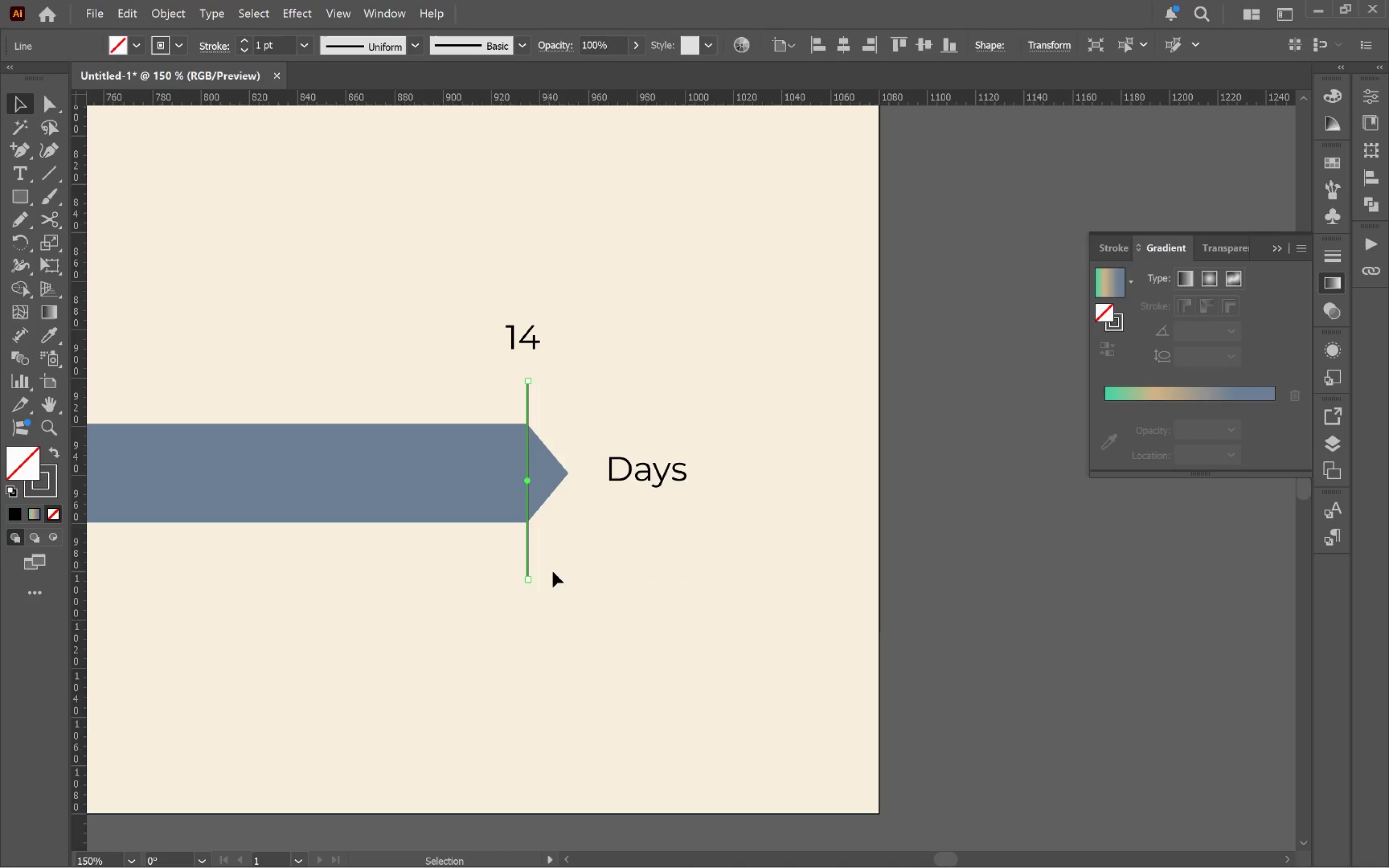 
hold_key(key=AltLeft, duration=0.47)
 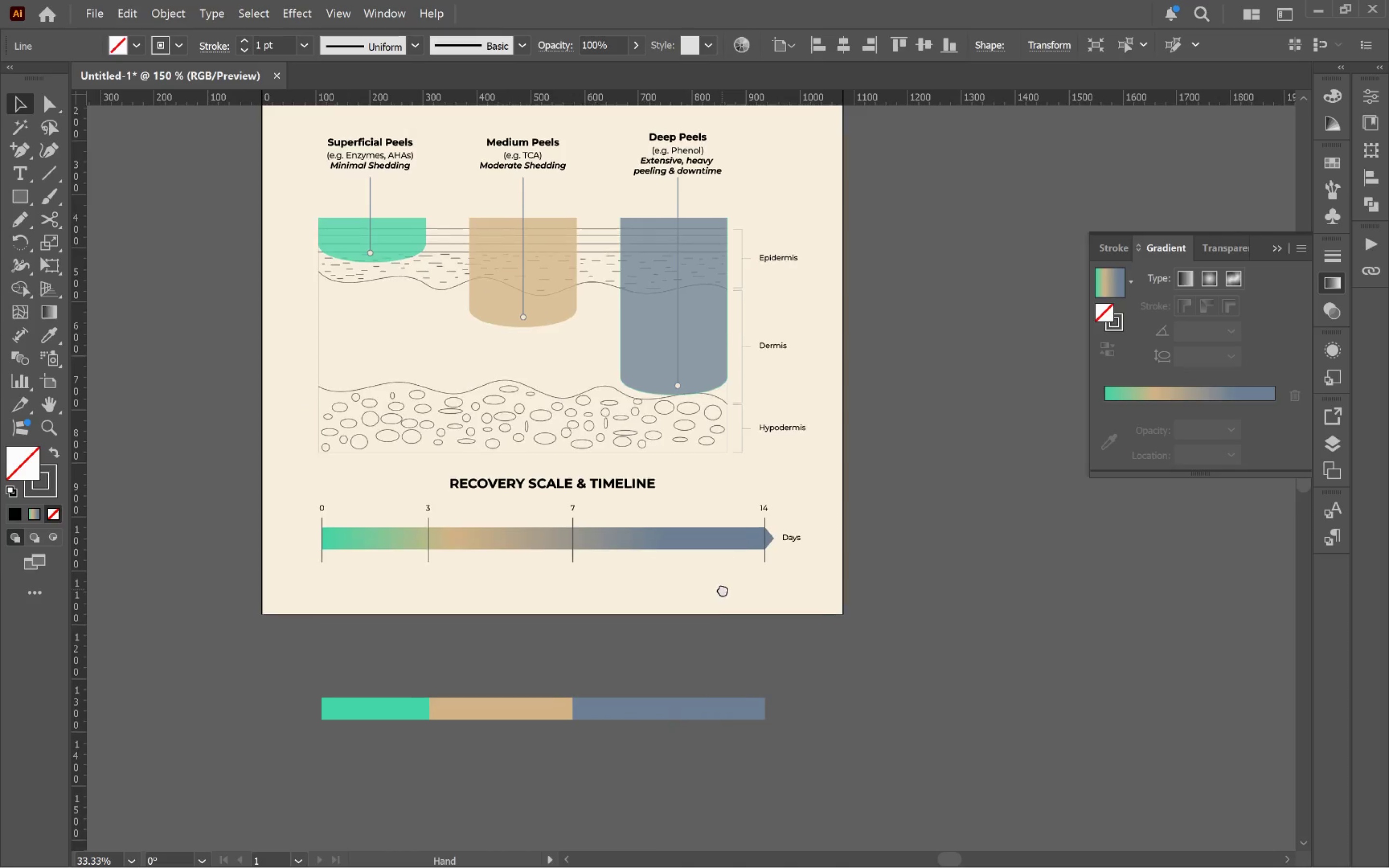 
hold_key(key=Space, duration=0.47)
 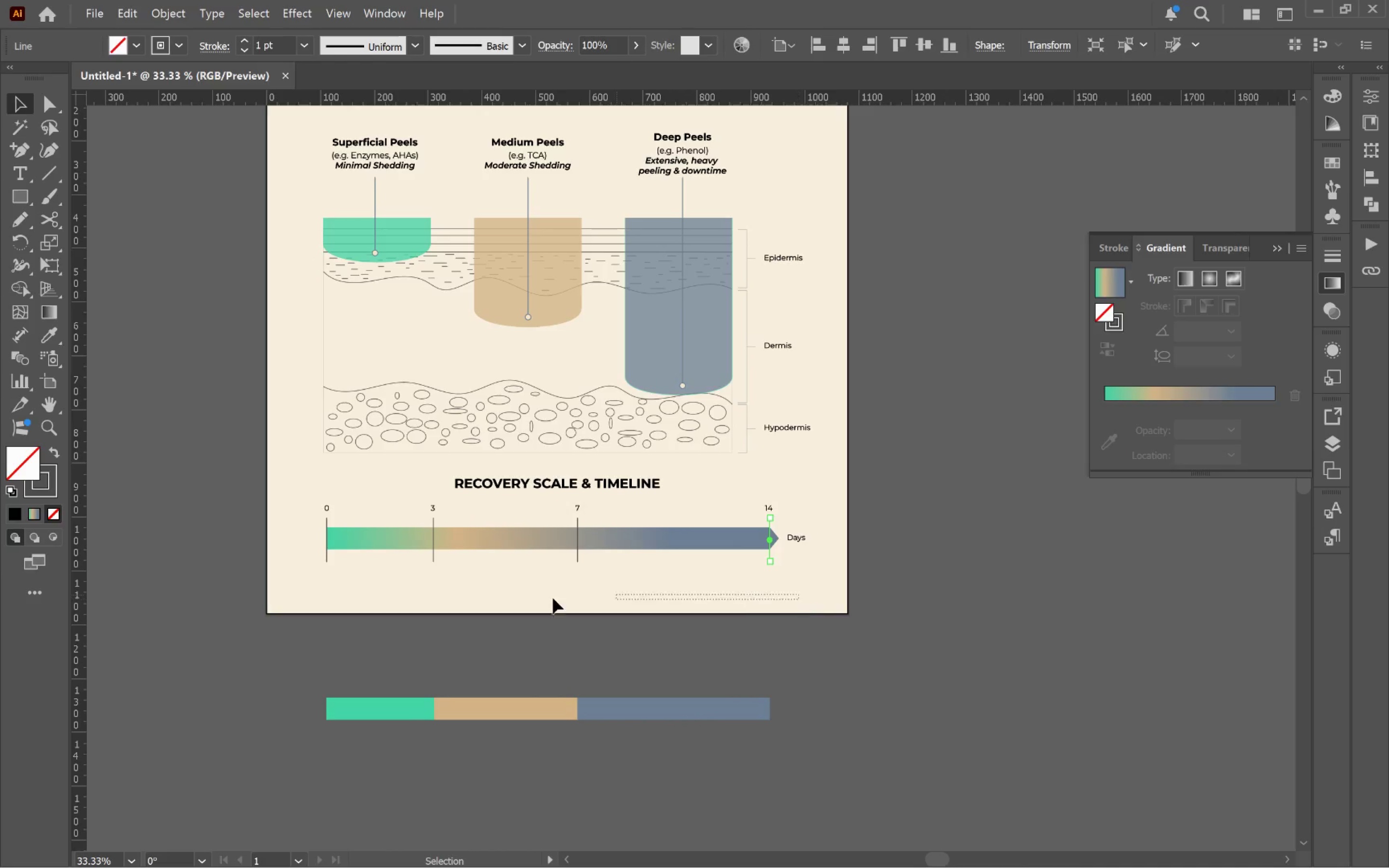 
left_click_drag(start_coordinate=[553, 614], to_coordinate=[728, 588])
 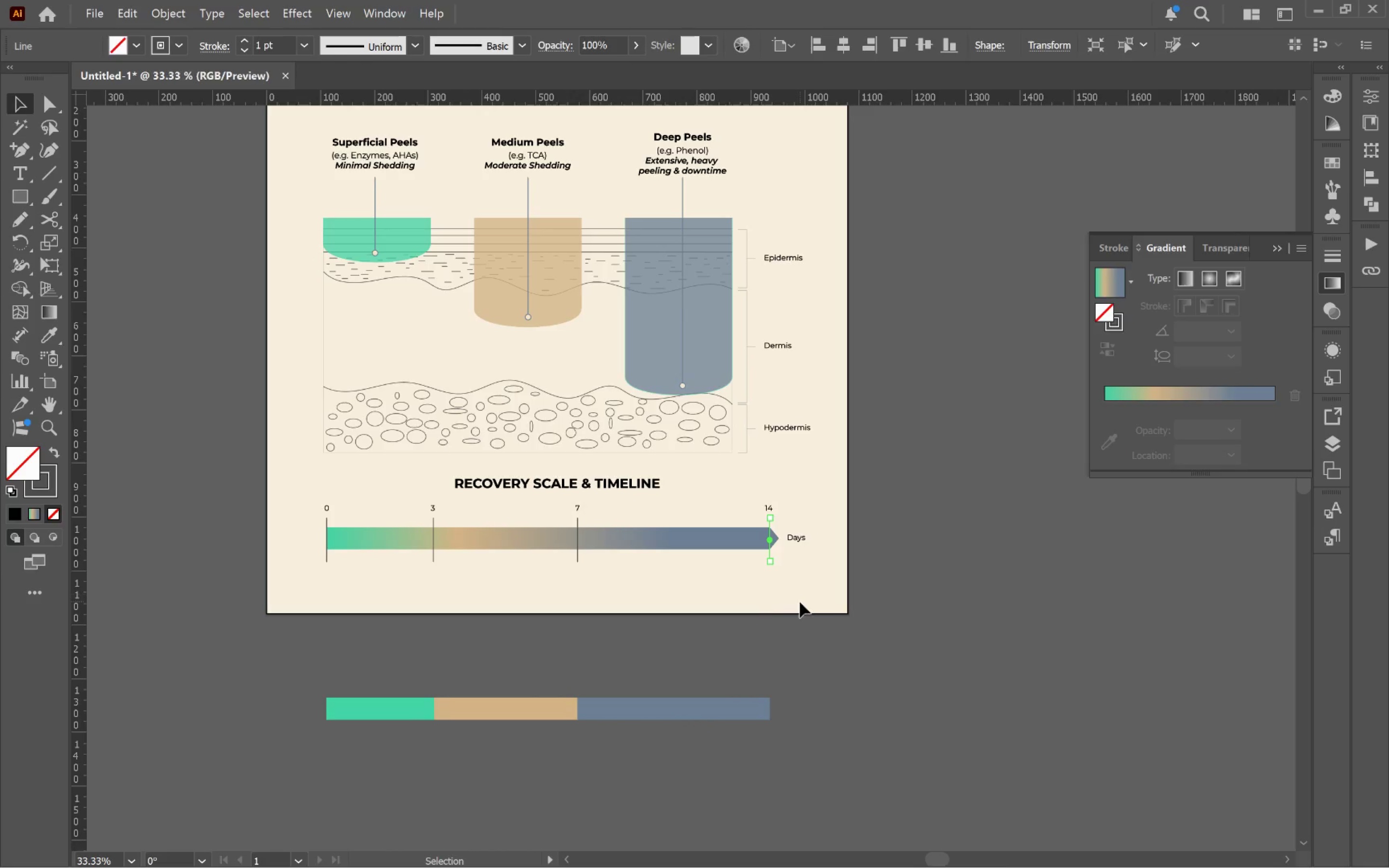 
scroll: coordinate [619, 588], scroll_direction: down, amount: 4.0
 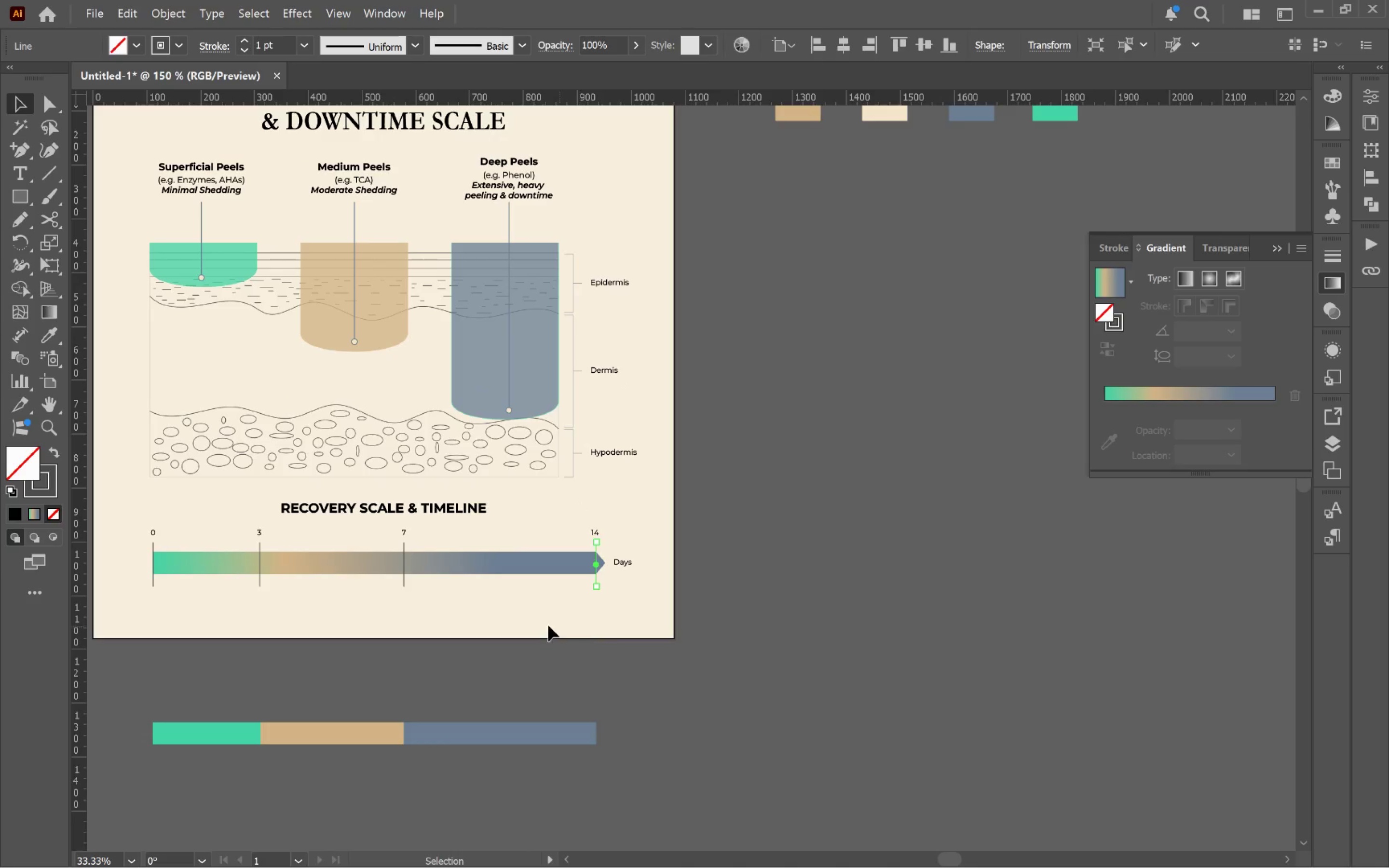 
left_click_drag(start_coordinate=[799, 600], to_coordinate=[269, 560])
 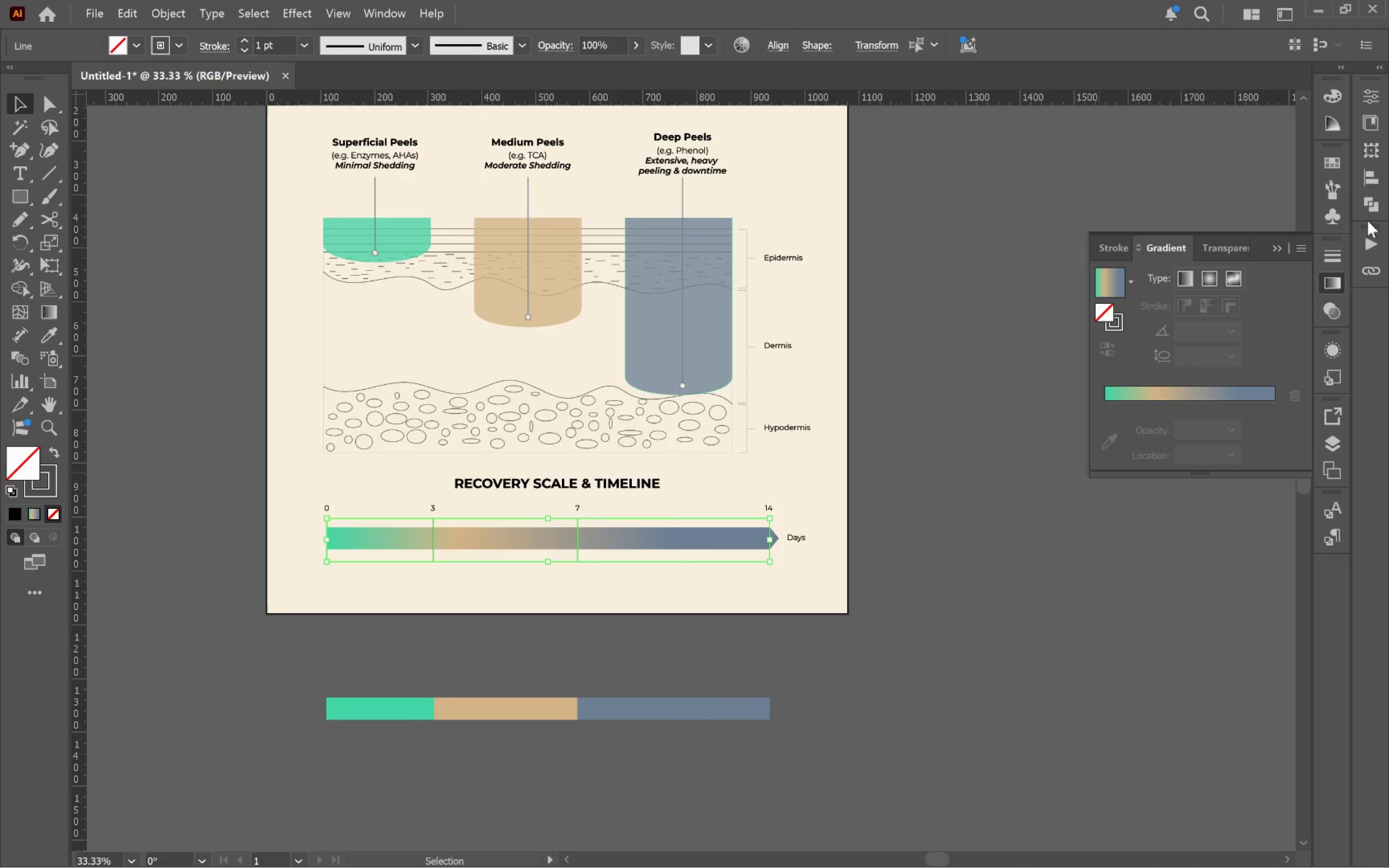 
left_click([1374, 176])
 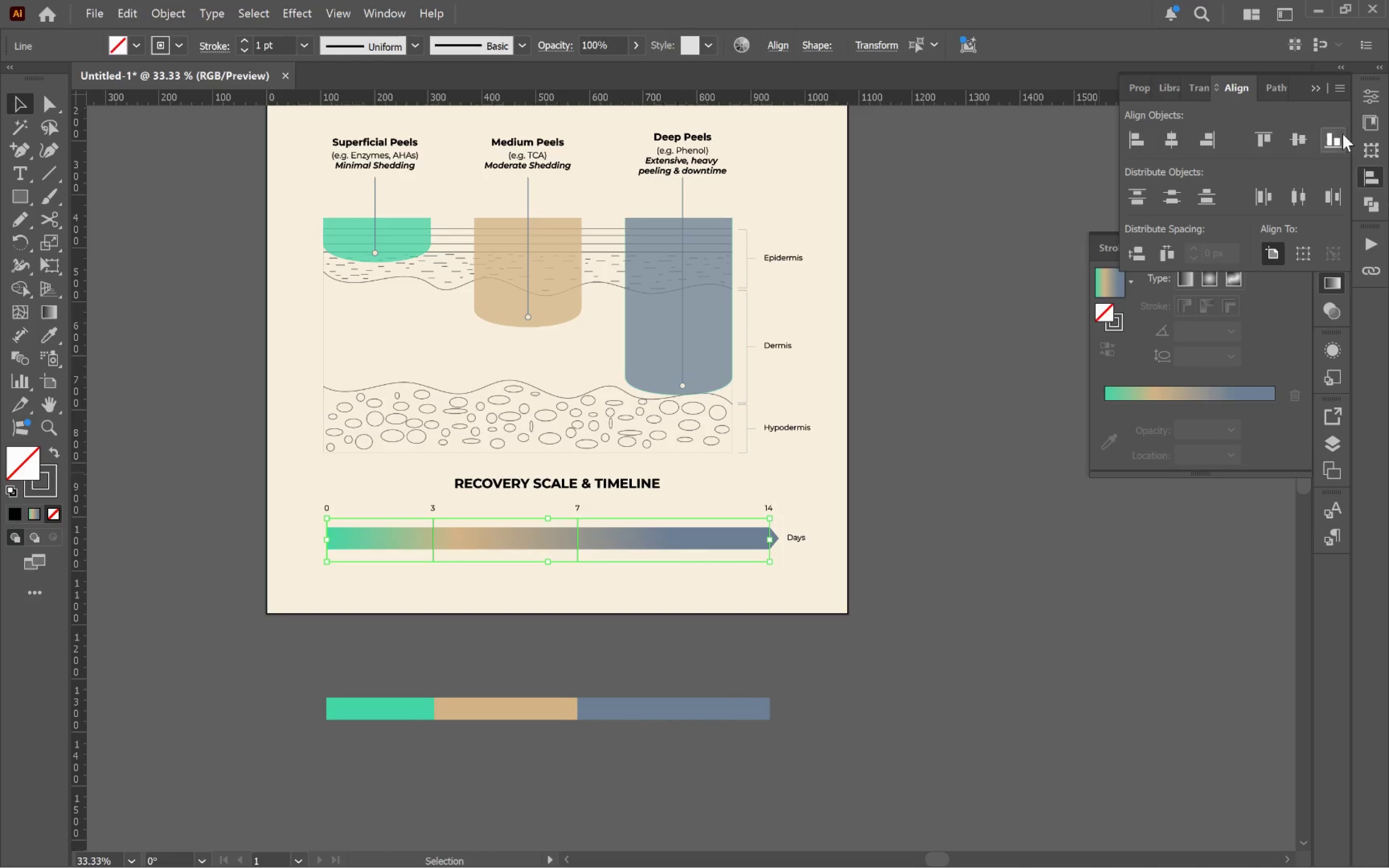 
left_click([1372, 175])
 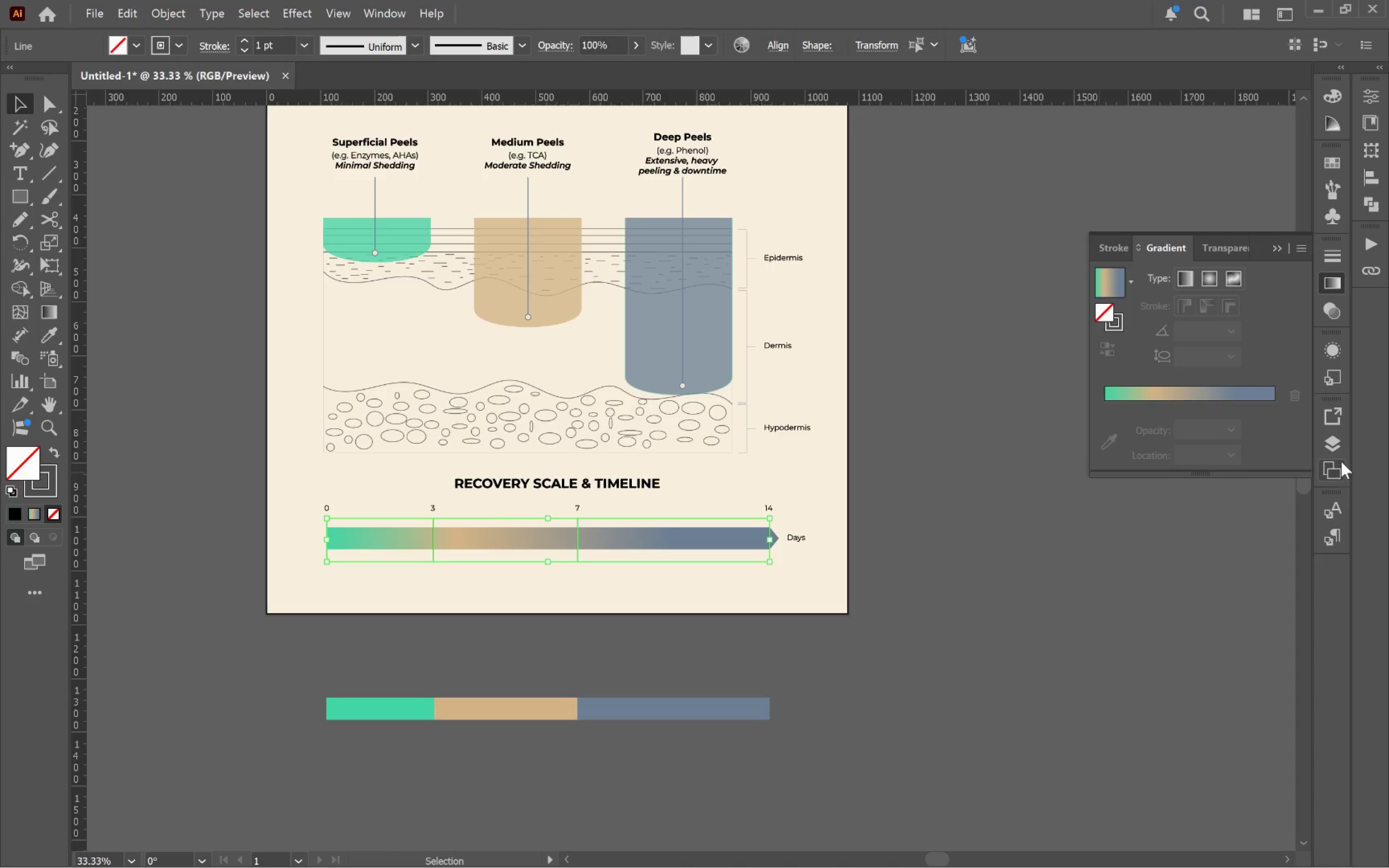 
left_click([1338, 451])
 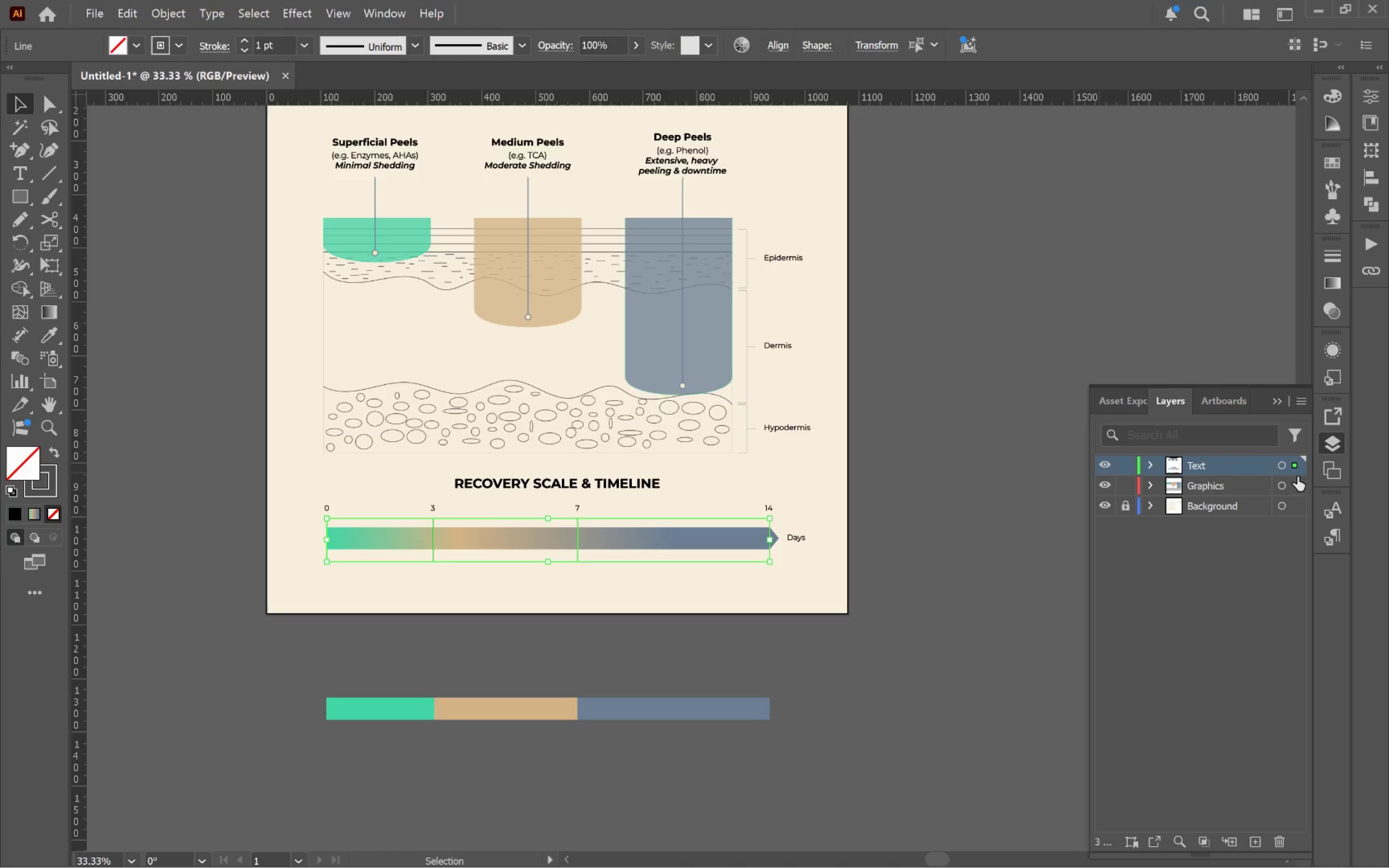 
left_click_drag(start_coordinate=[1299, 469], to_coordinate=[1300, 484])
 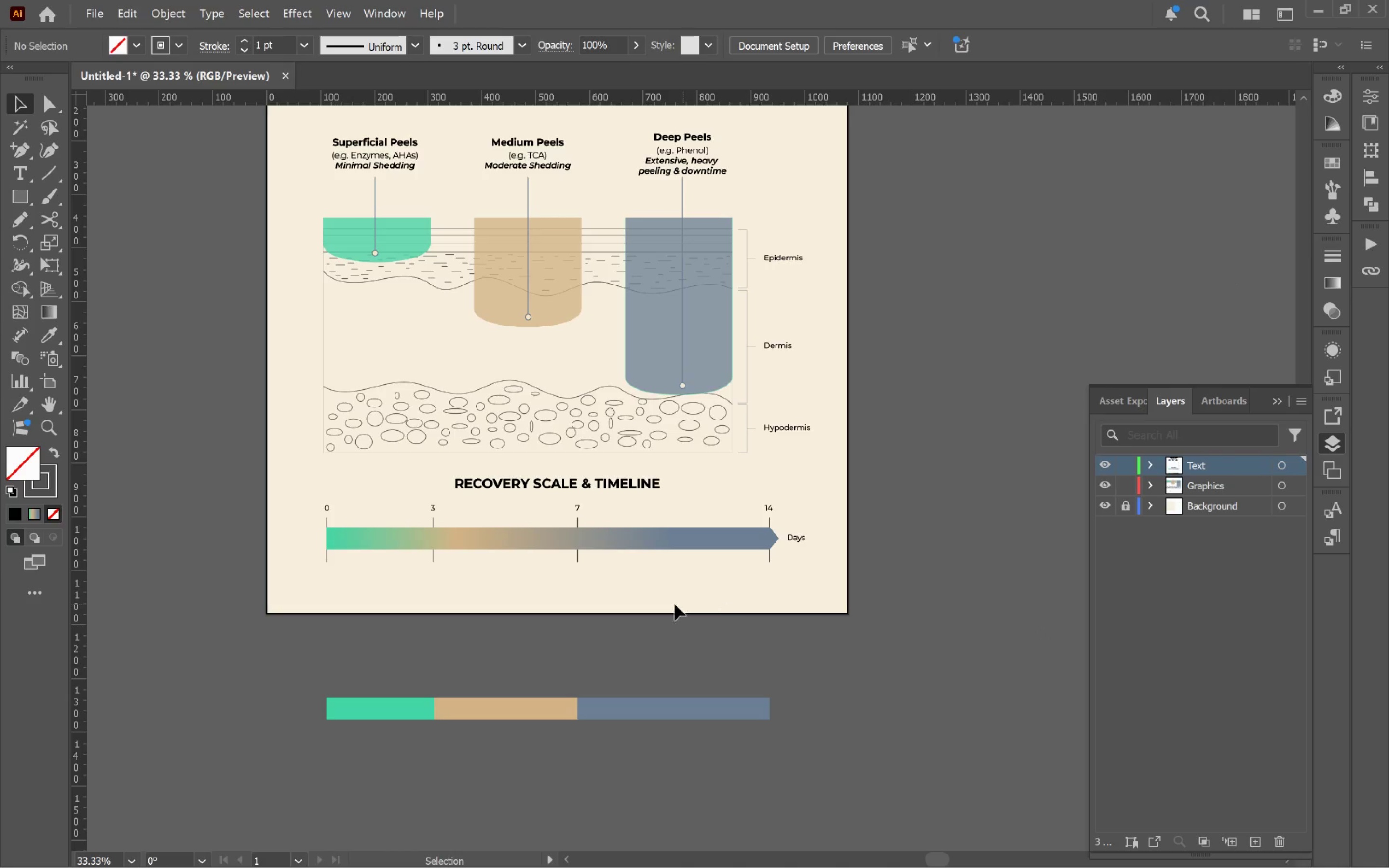 
left_click([642, 545])
 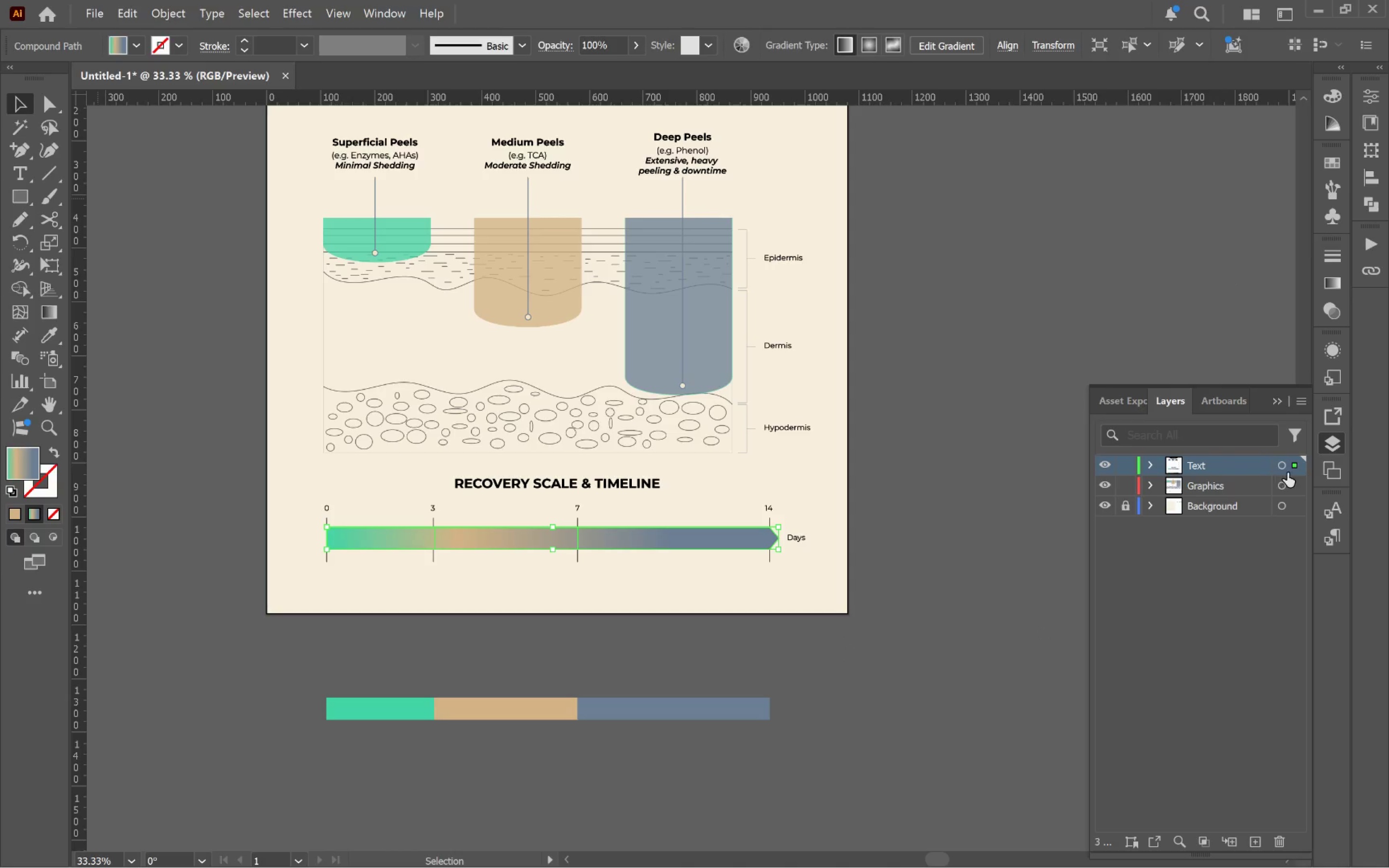 
left_click_drag(start_coordinate=[1290, 472], to_coordinate=[1296, 489])
 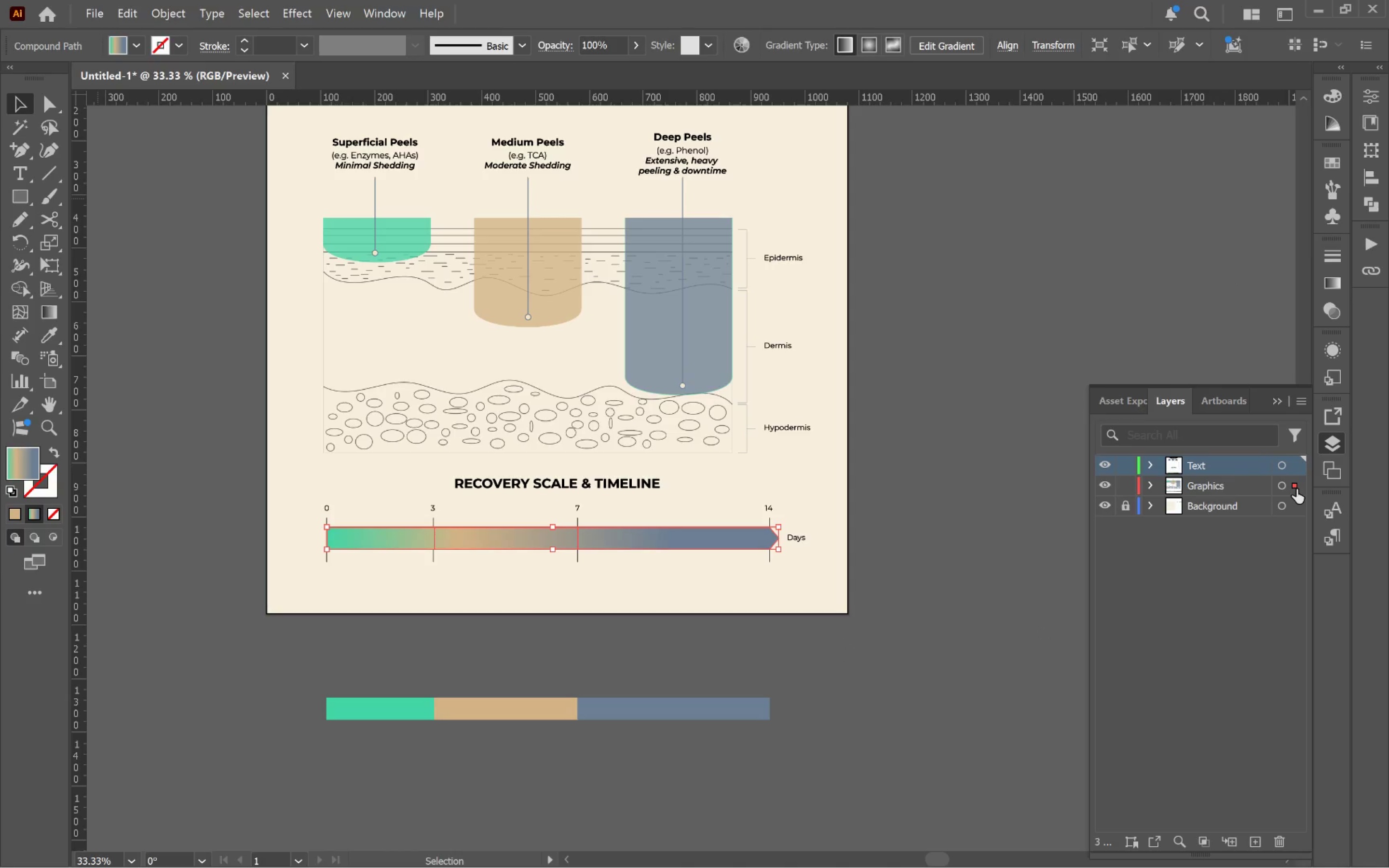 
wait(8.16)
 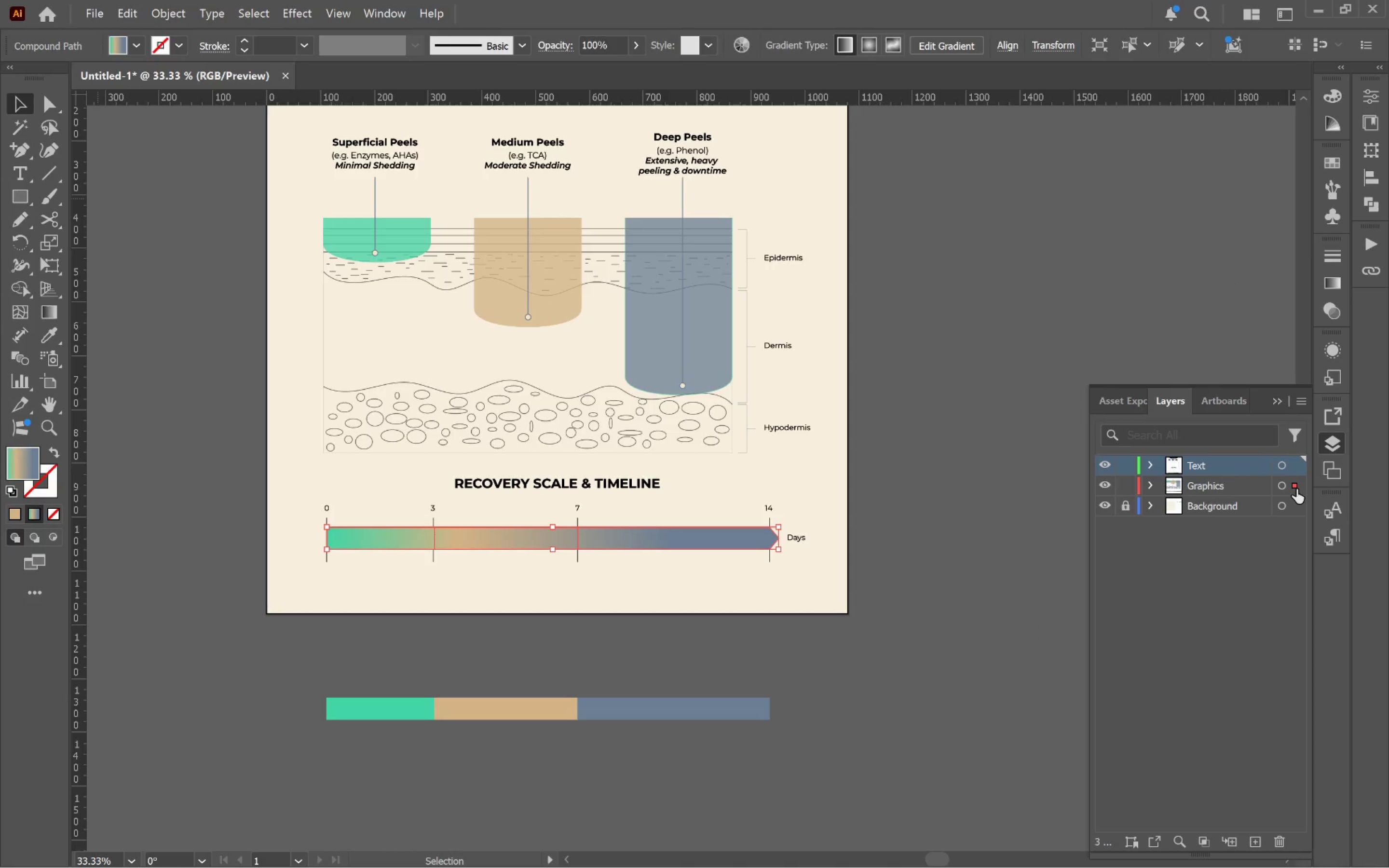 
left_click_drag(start_coordinate=[517, 589], to_coordinate=[519, 589])
 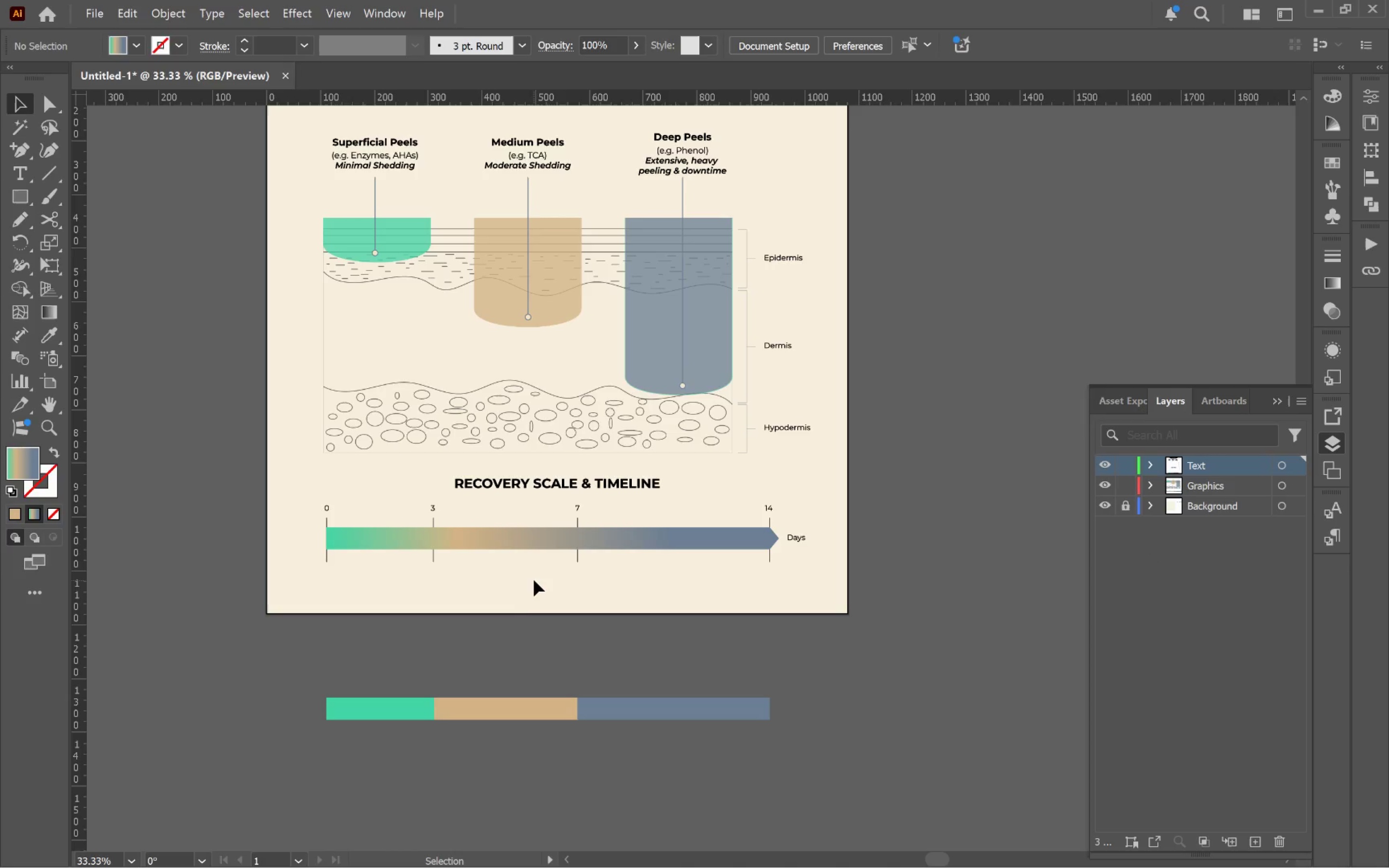 
hold_key(key=AltLeft, duration=2.91)
scroll: coordinate [542, 581], scroll_direction: up, amount: 2.0
 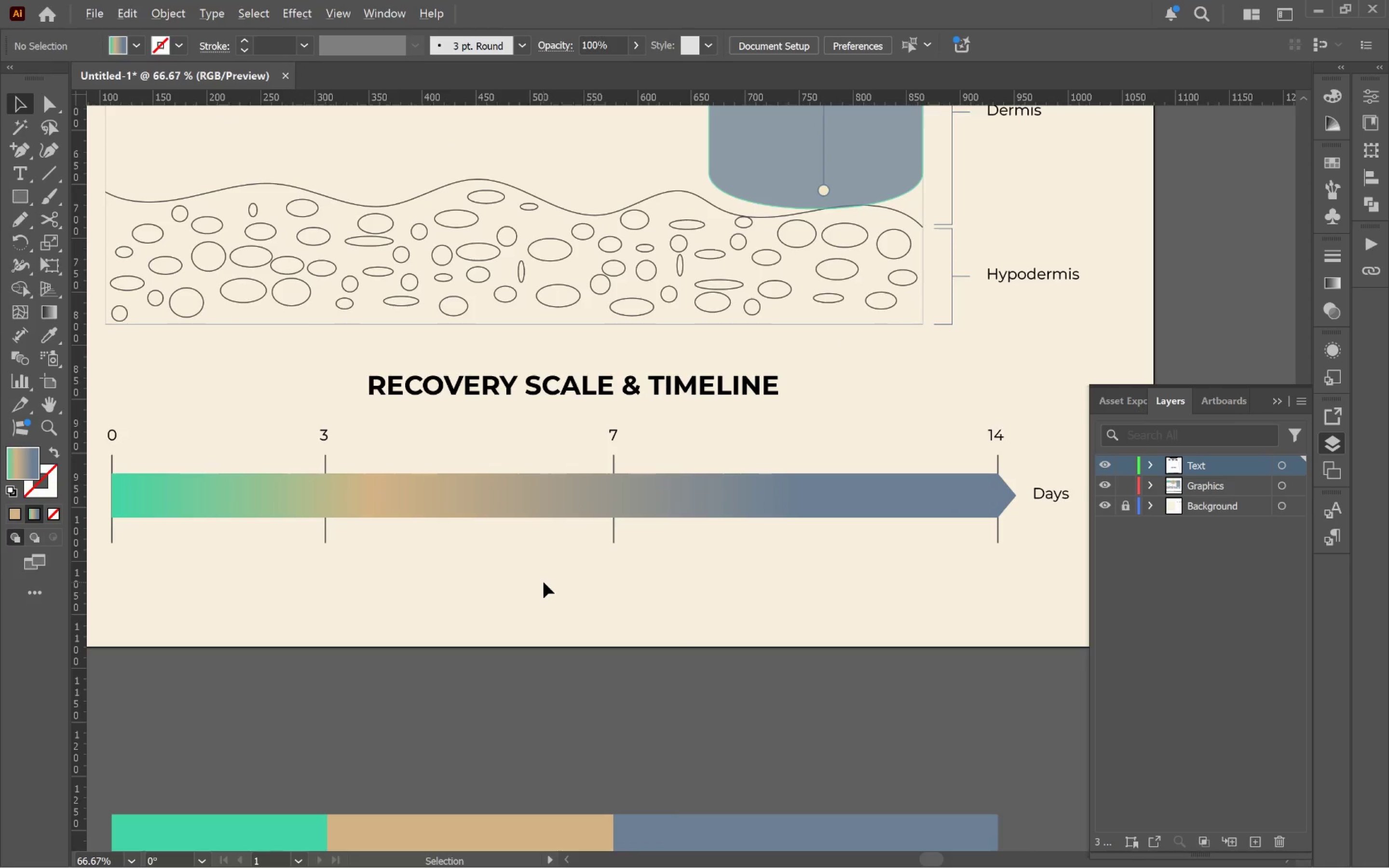 
hold_key(key=Space, duration=0.78)
 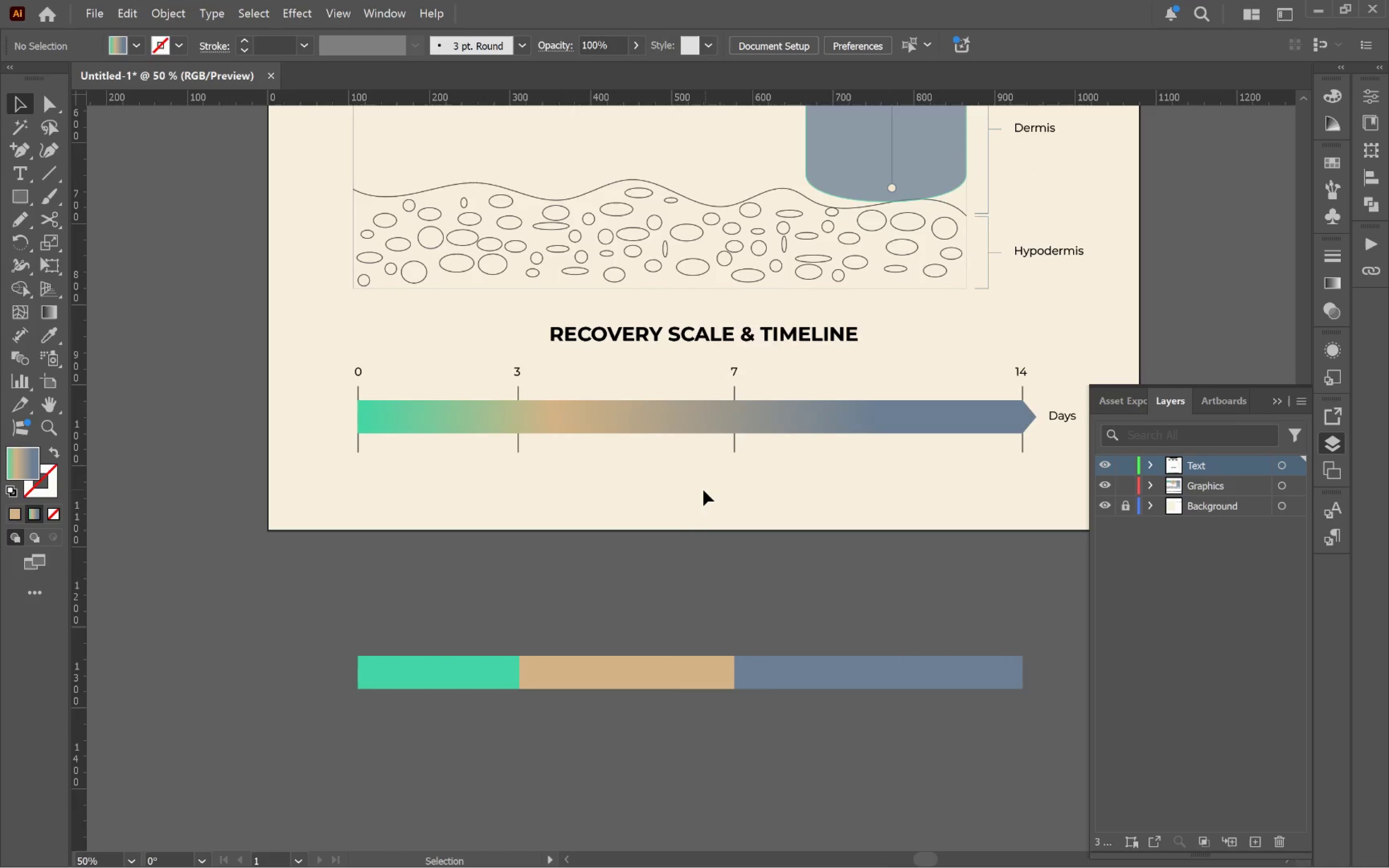 
scroll: coordinate [544, 582], scroll_direction: down, amount: 1.0
 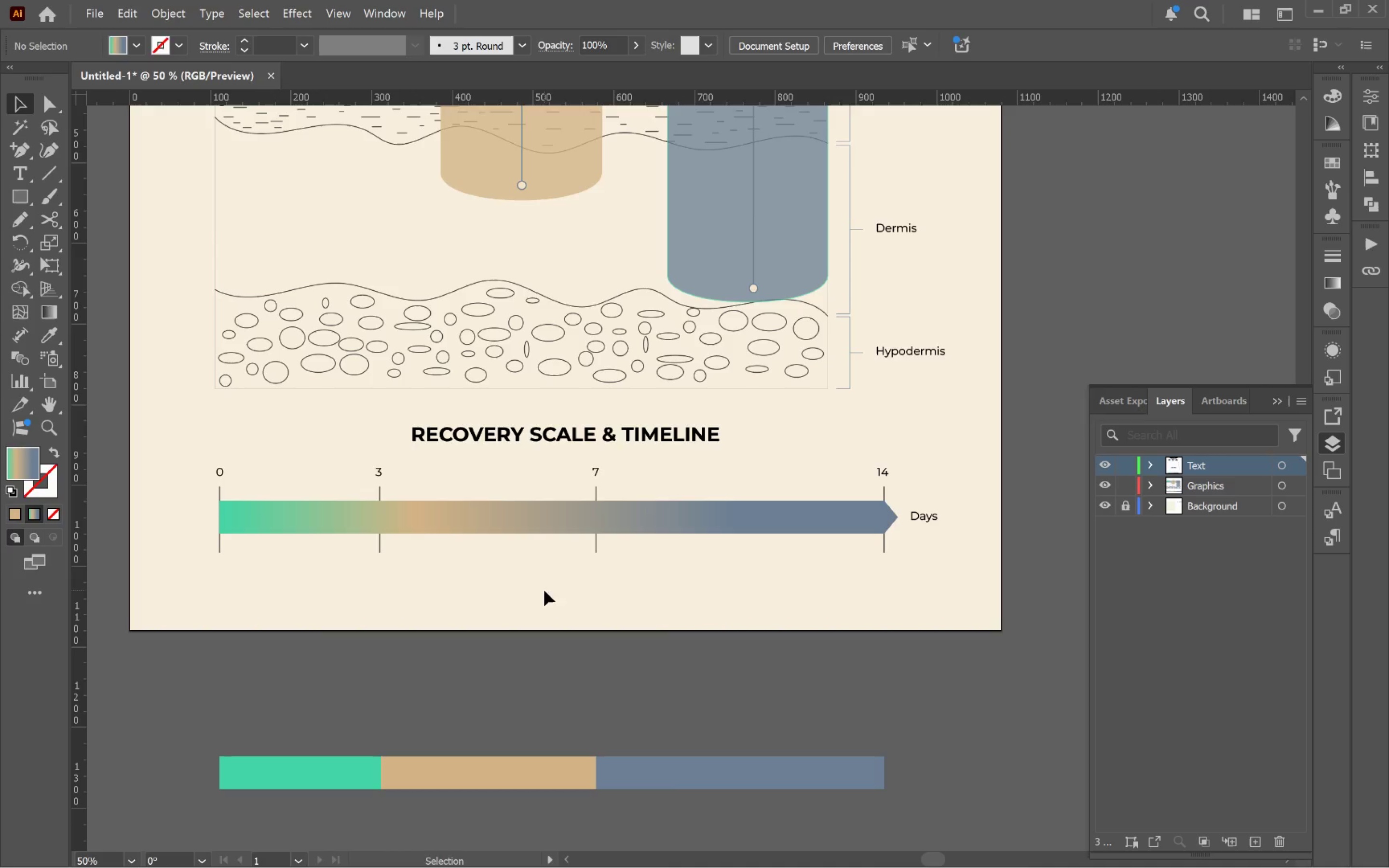 
left_click_drag(start_coordinate=[565, 591], to_coordinate=[705, 489])
 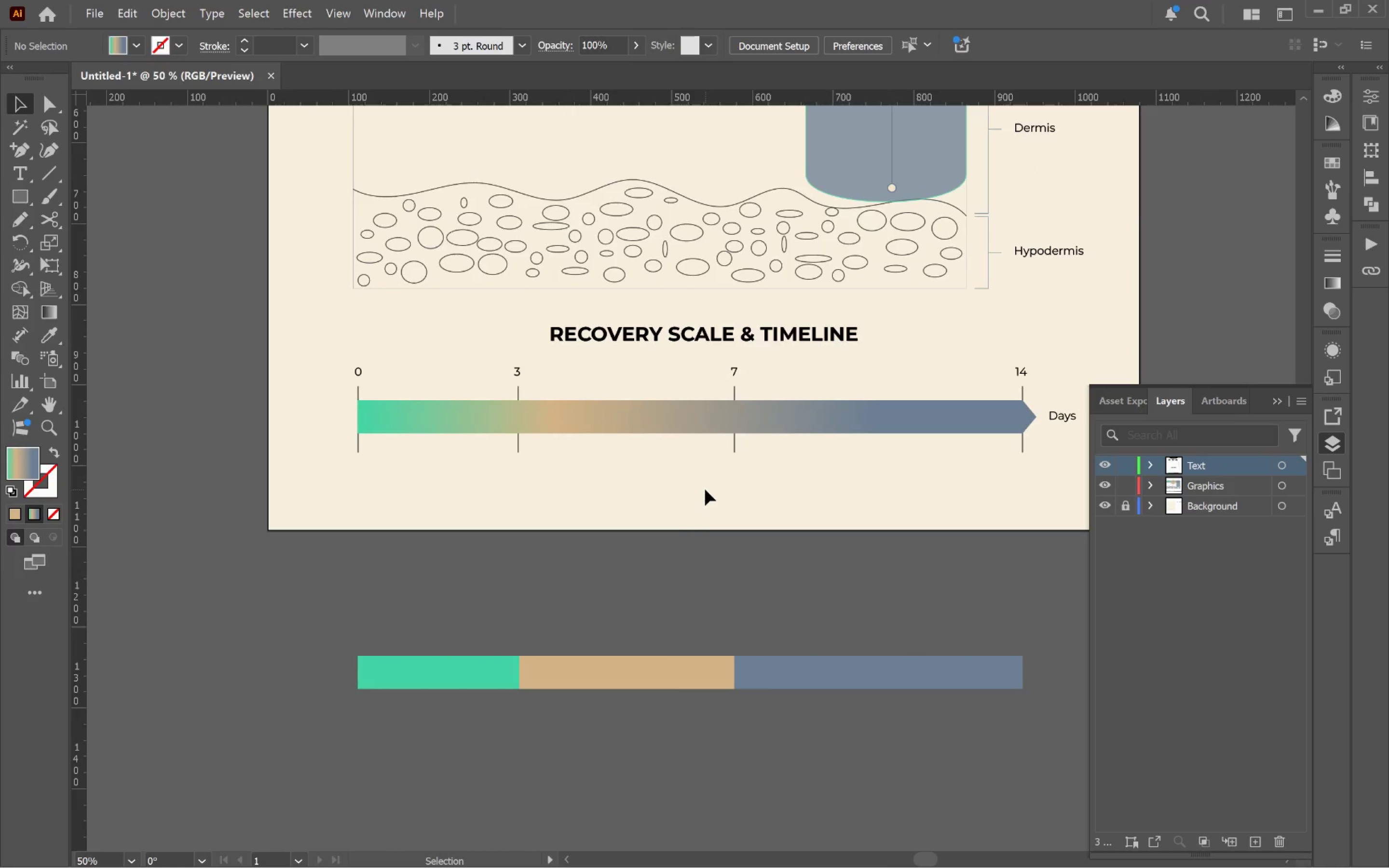 
left_click([705, 489])
 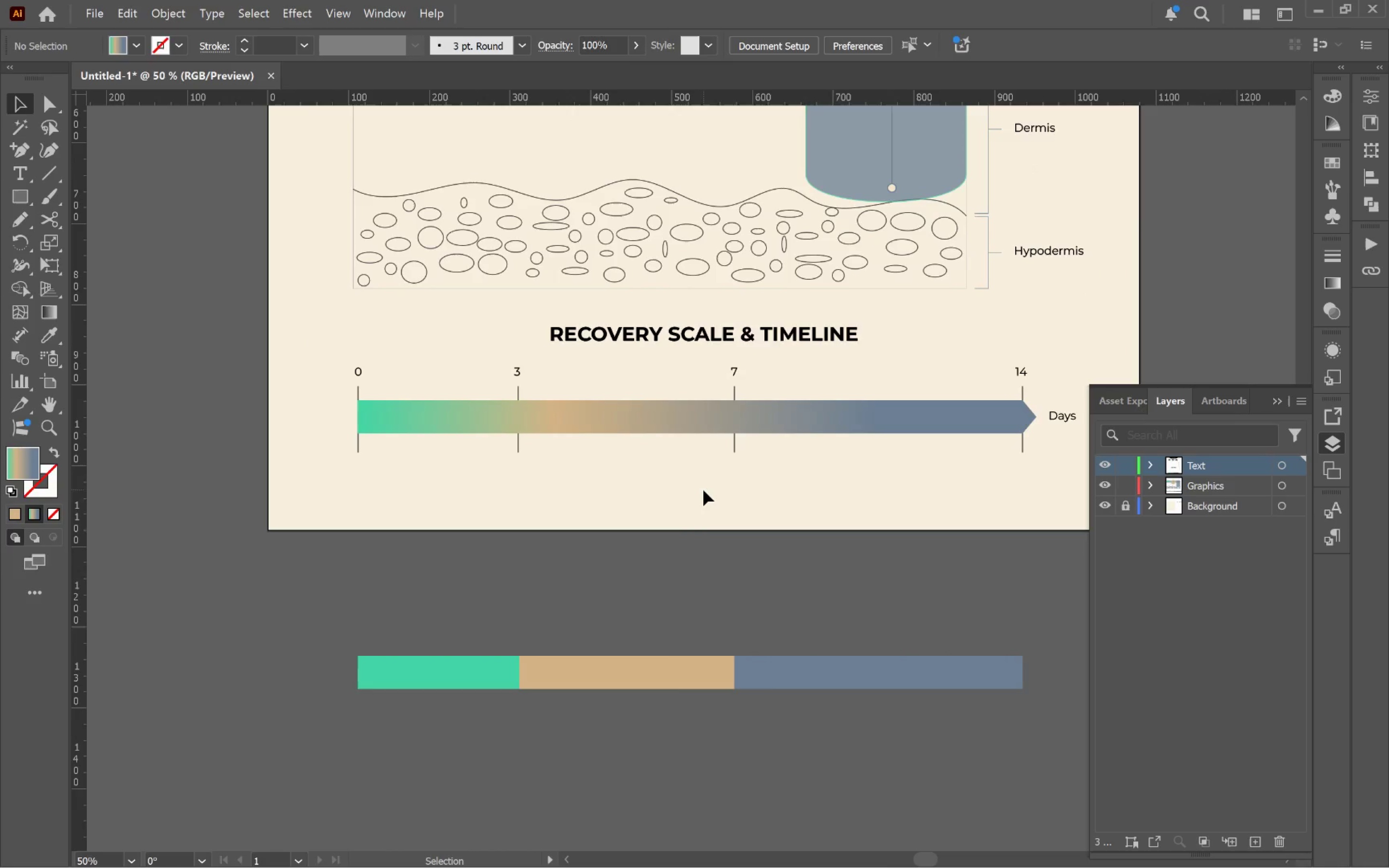 
hold_key(key=AltLeft, duration=0.95)
scroll: coordinate [693, 479], scroll_direction: up, amount: 1.0
 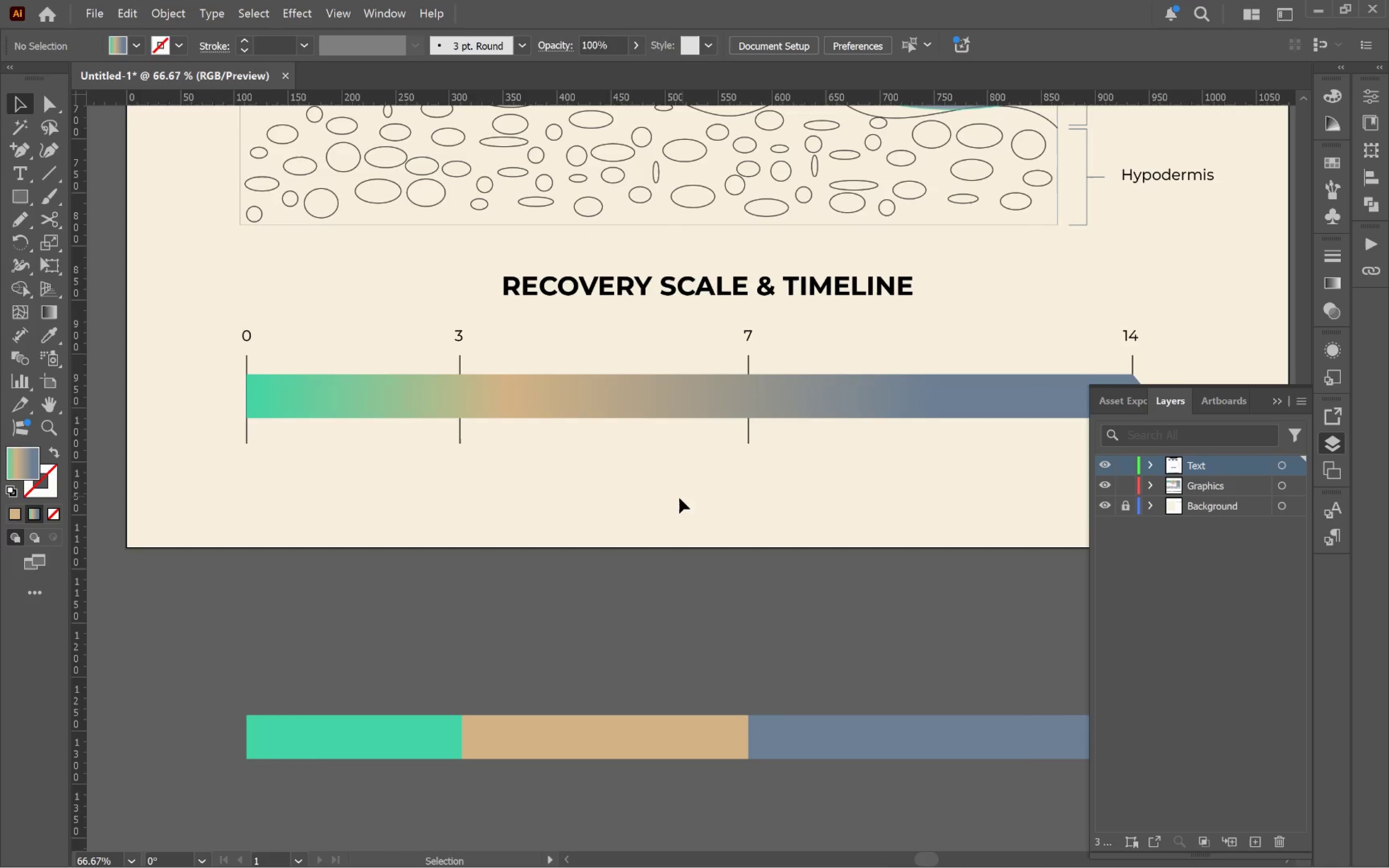 
hold_key(key=Space, duration=0.45)
 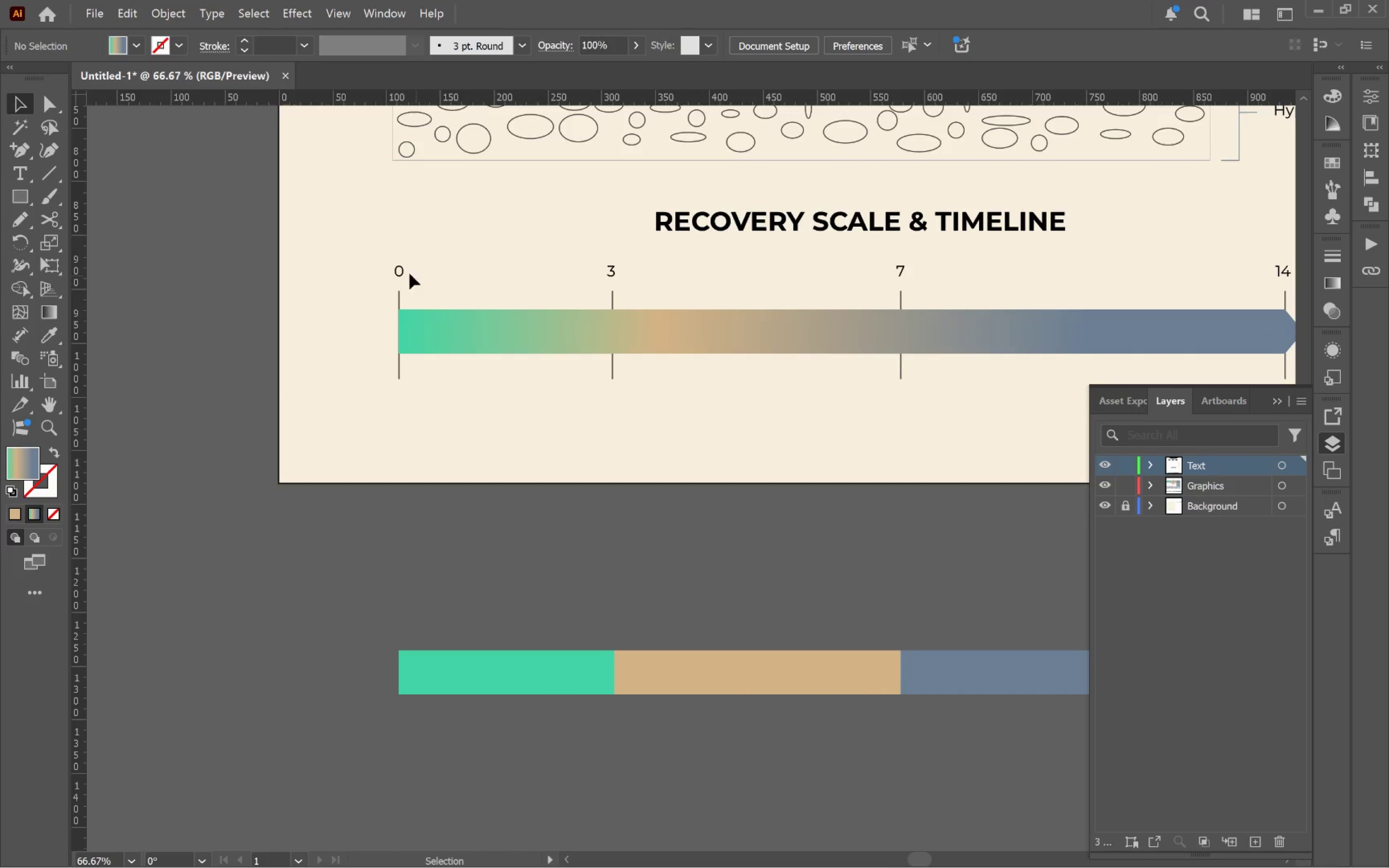 
left_click_drag(start_coordinate=[666, 511], to_coordinate=[818, 445])
 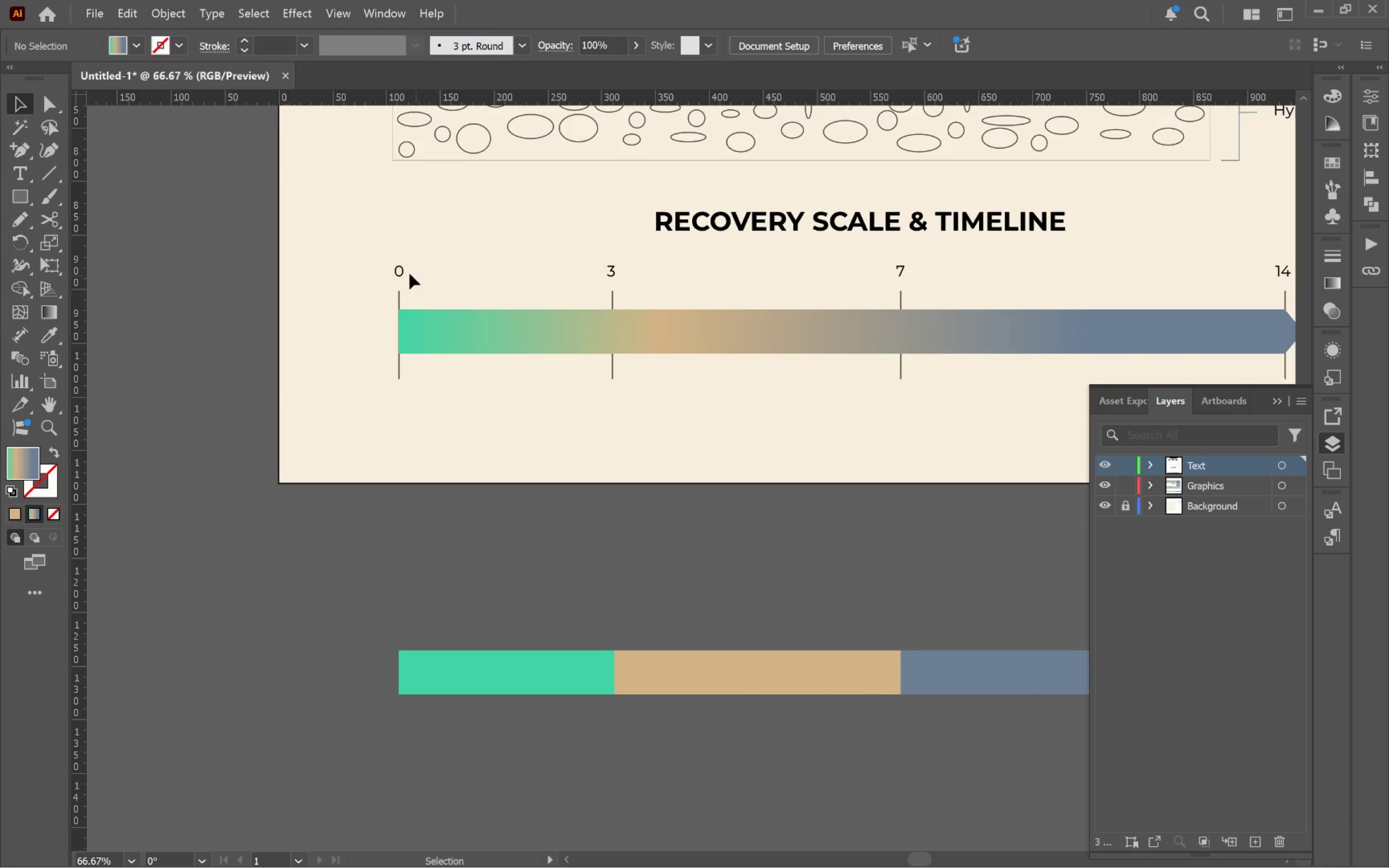 
hold_key(key=AltLeft, duration=1.19)
left_click_drag(start_coordinate=[404, 273], to_coordinate=[461, 391])
 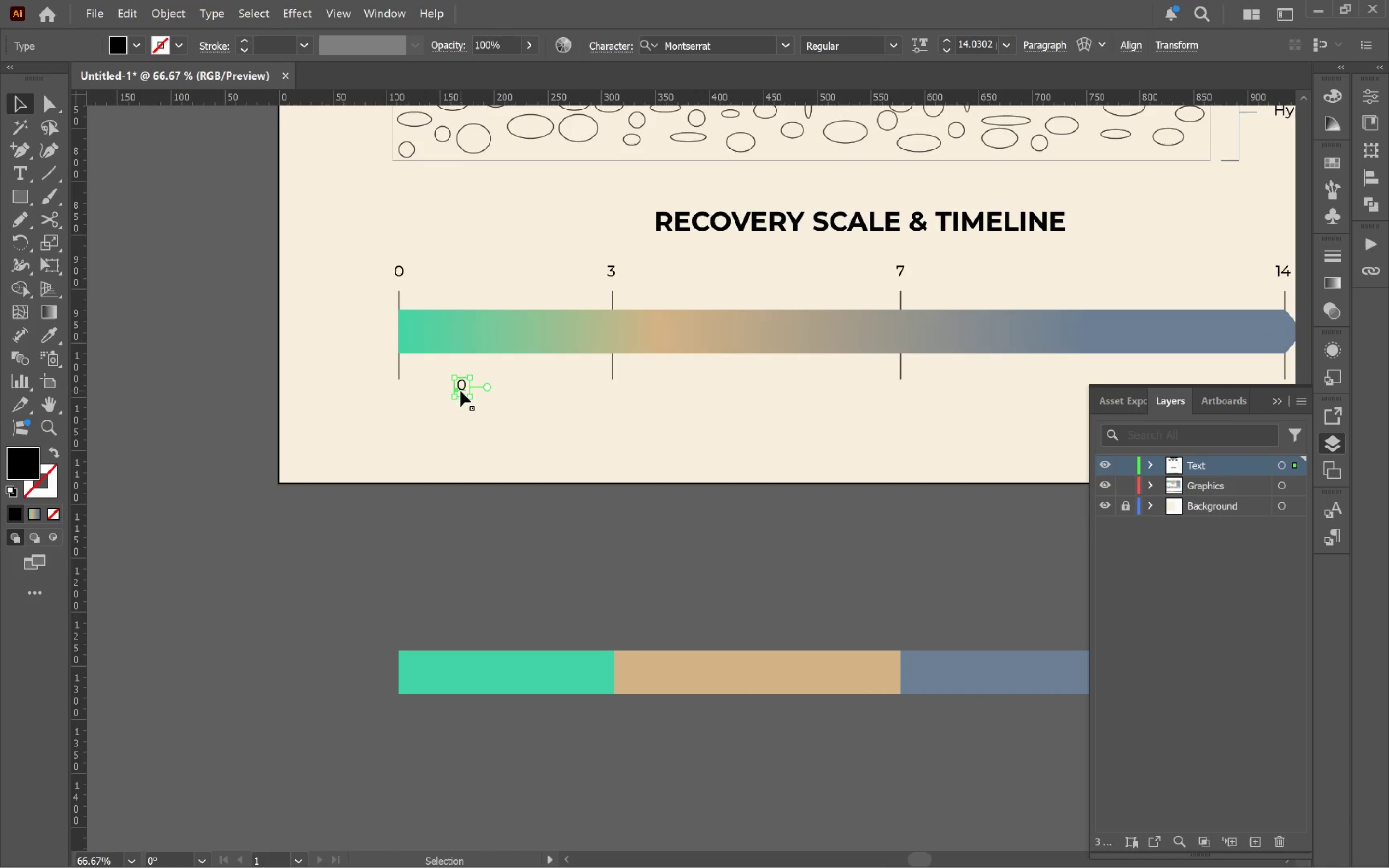 
hold_key(key=AltLeft, duration=0.44)
 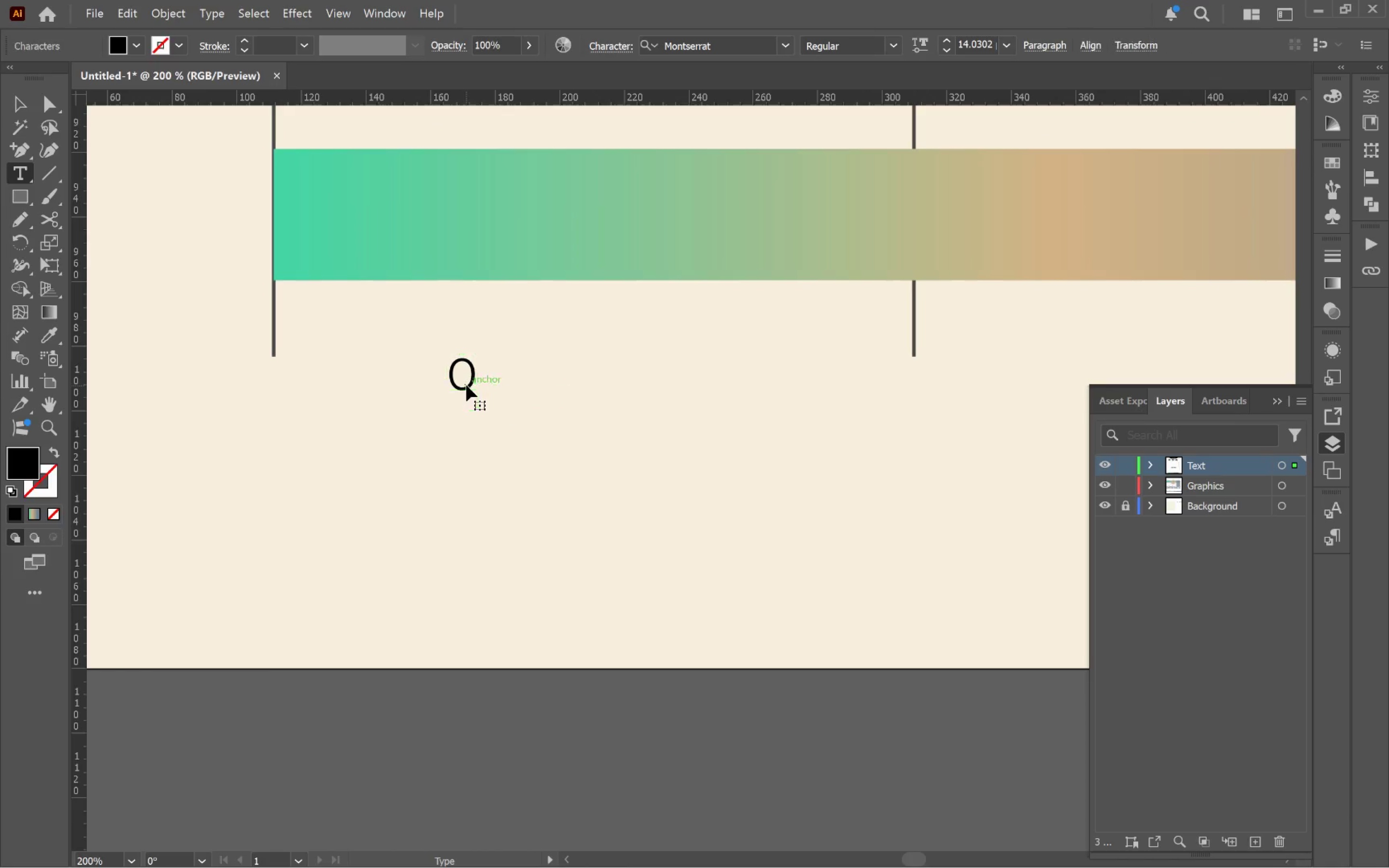 
left_click([466, 385])
 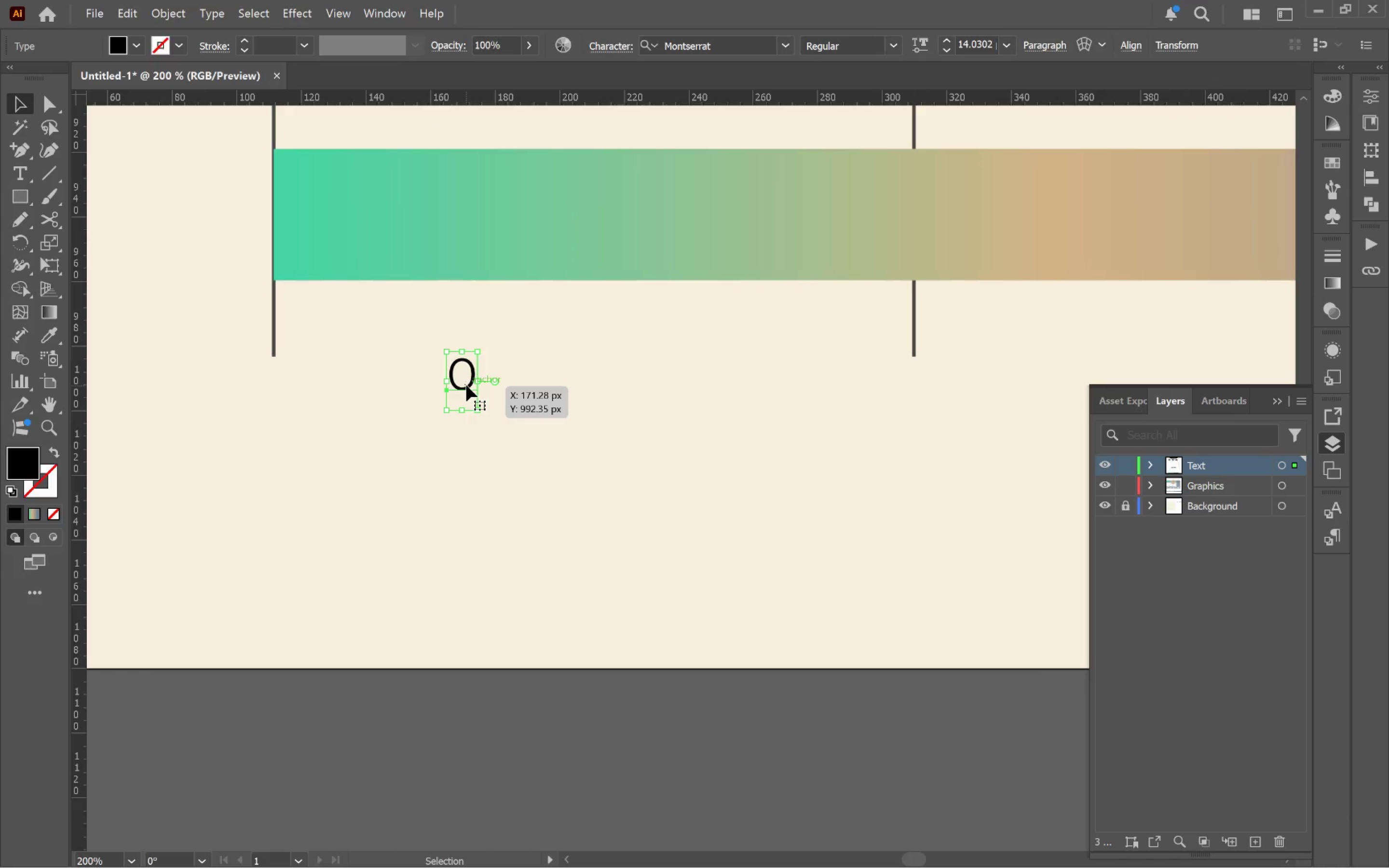 
scroll: coordinate [462, 390], scroll_direction: up, amount: 3.0
 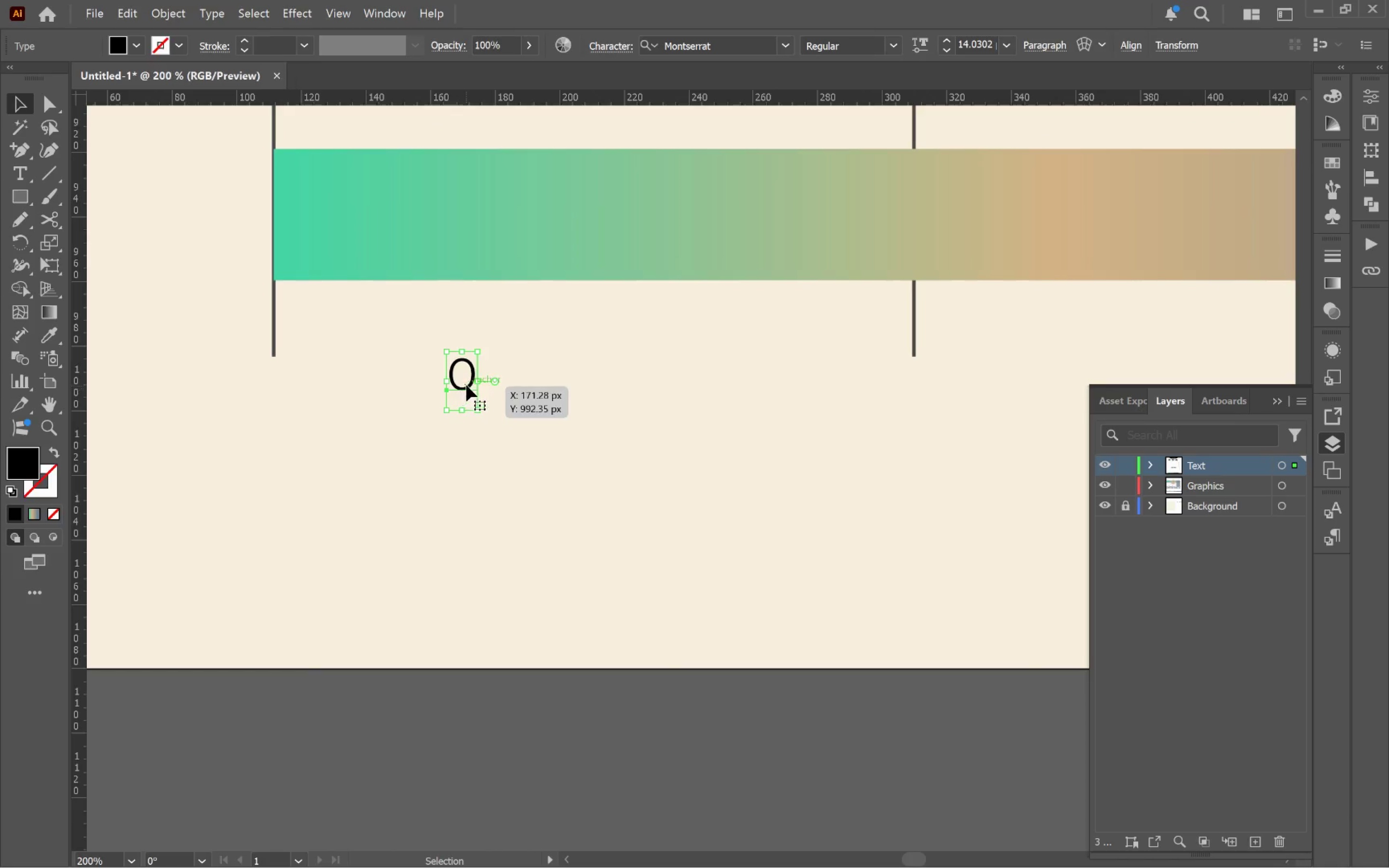 
double_click([466, 385])
 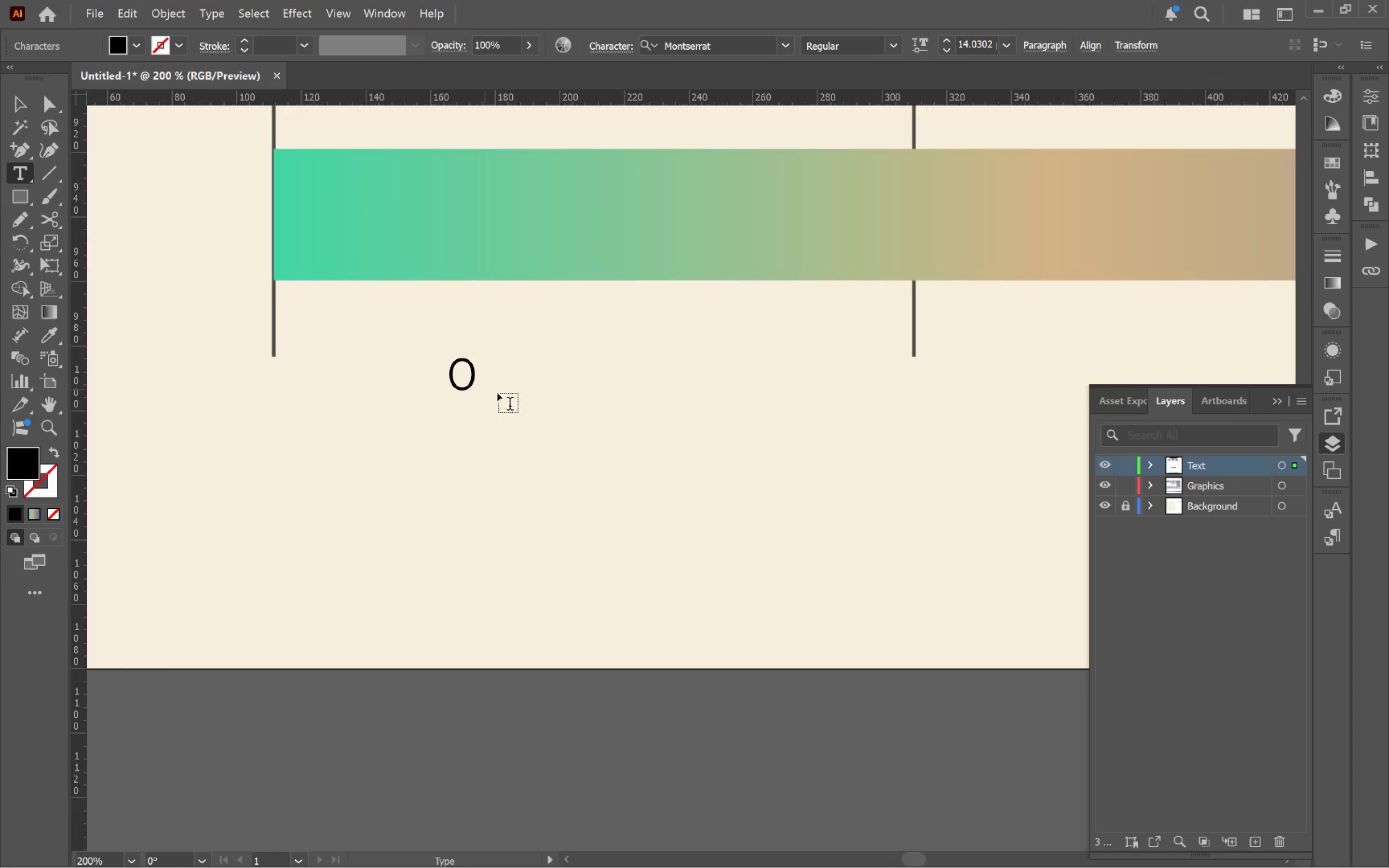 
key(Control+A)
 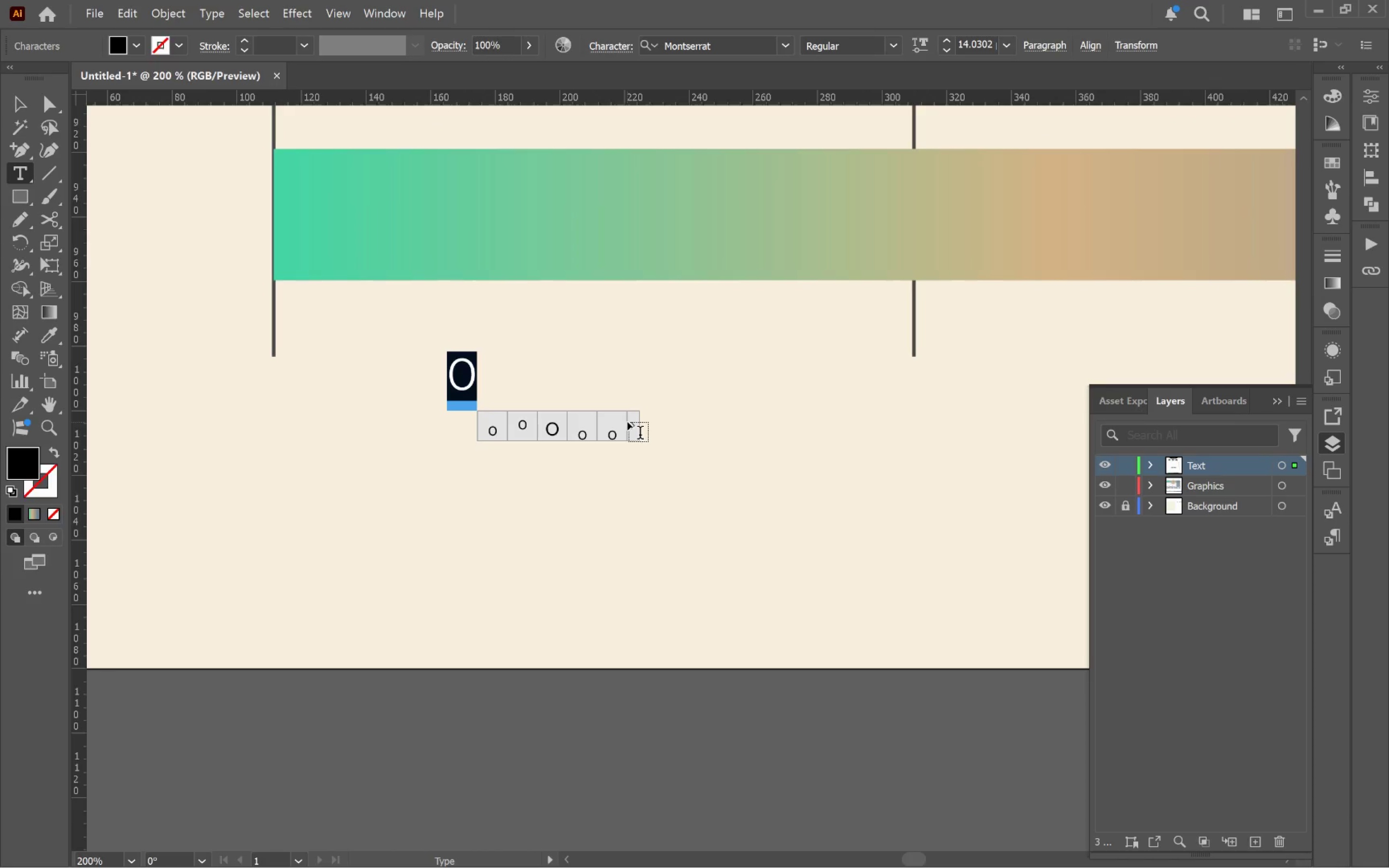 
type(0 - 3 days)
 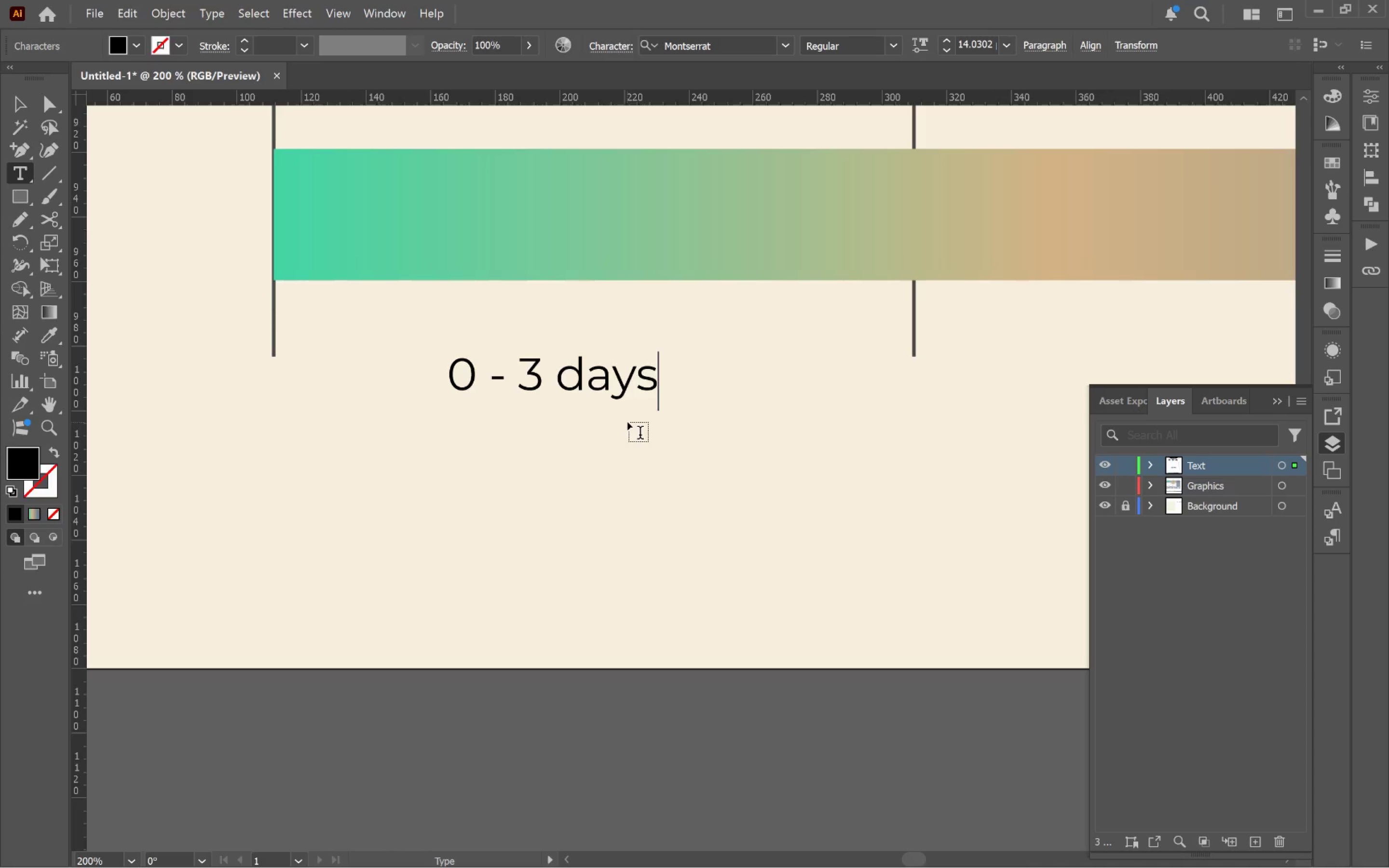 
key(Enter)
 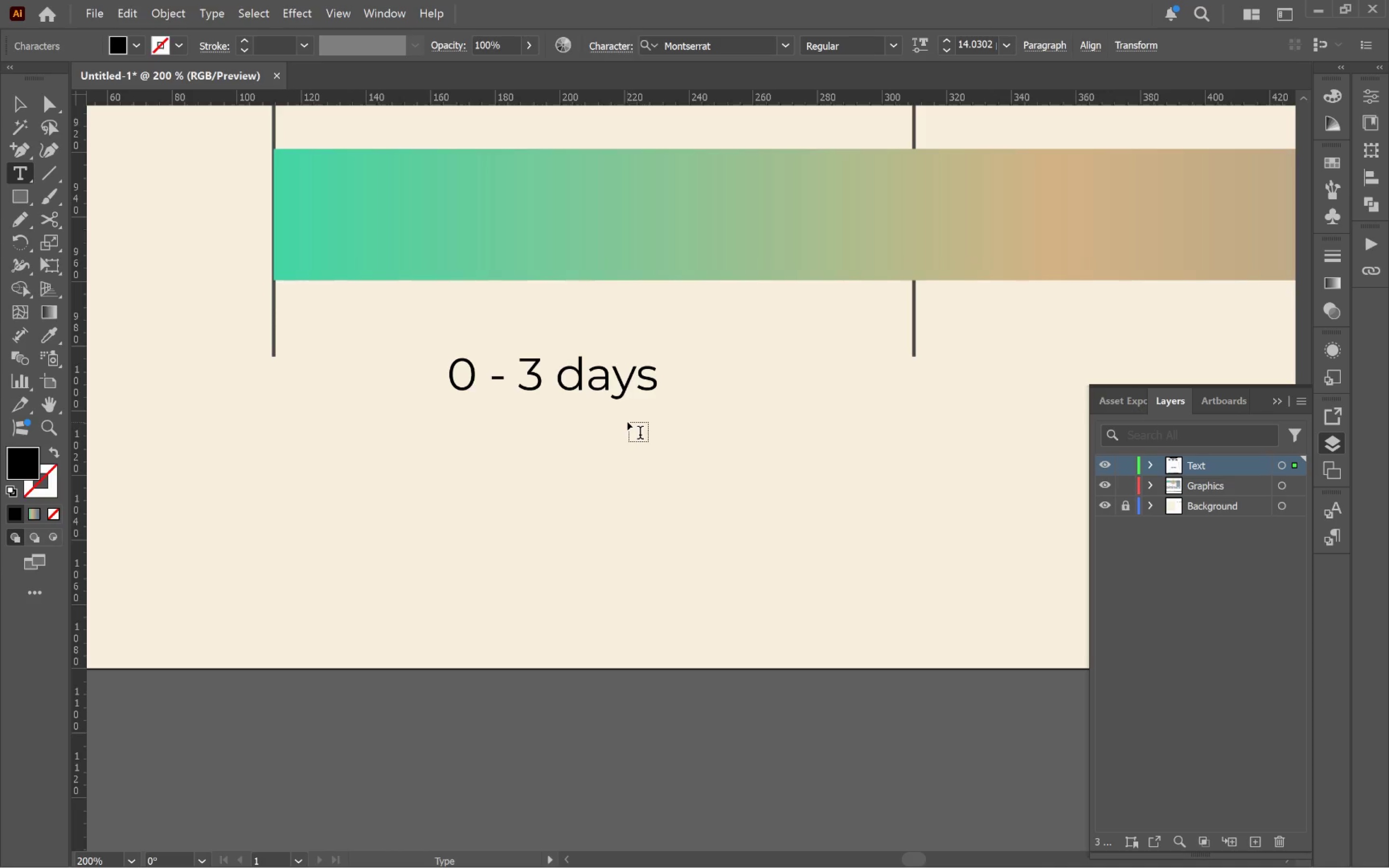 
type(Minimal Flaking)
 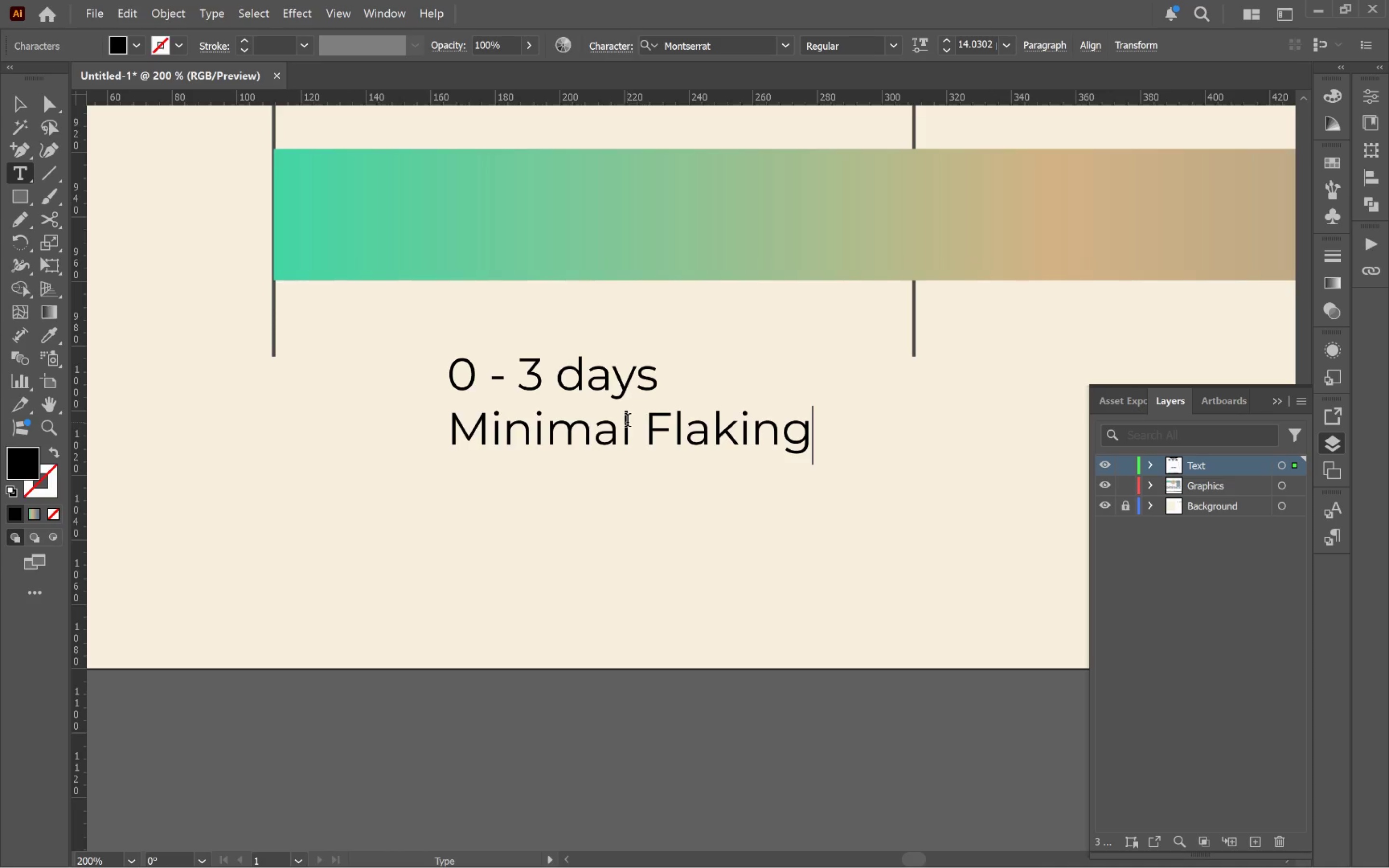 
hold_key(key=ControlLeft, duration=0.5)
left_click([745, 578])
 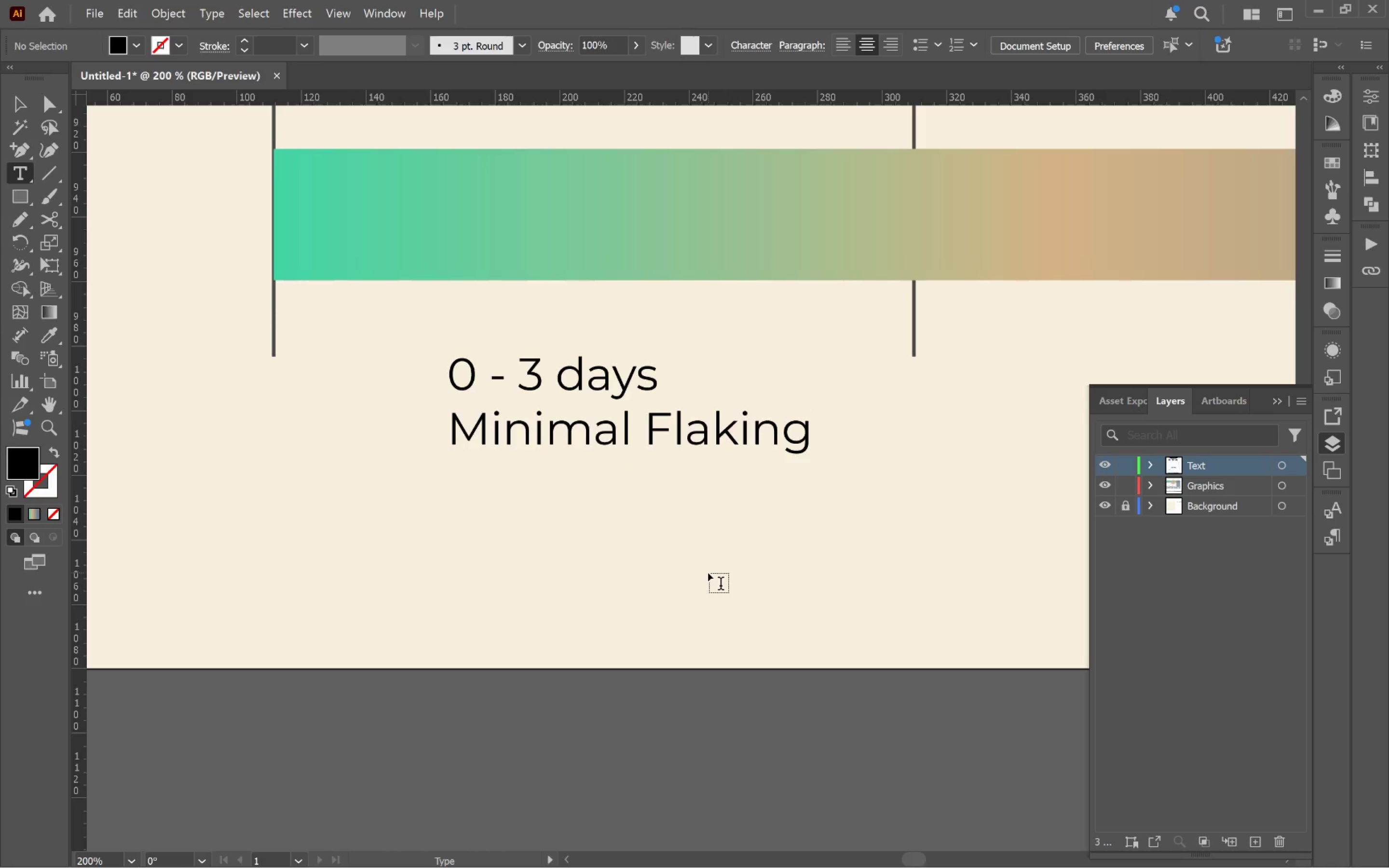 
key(V)
 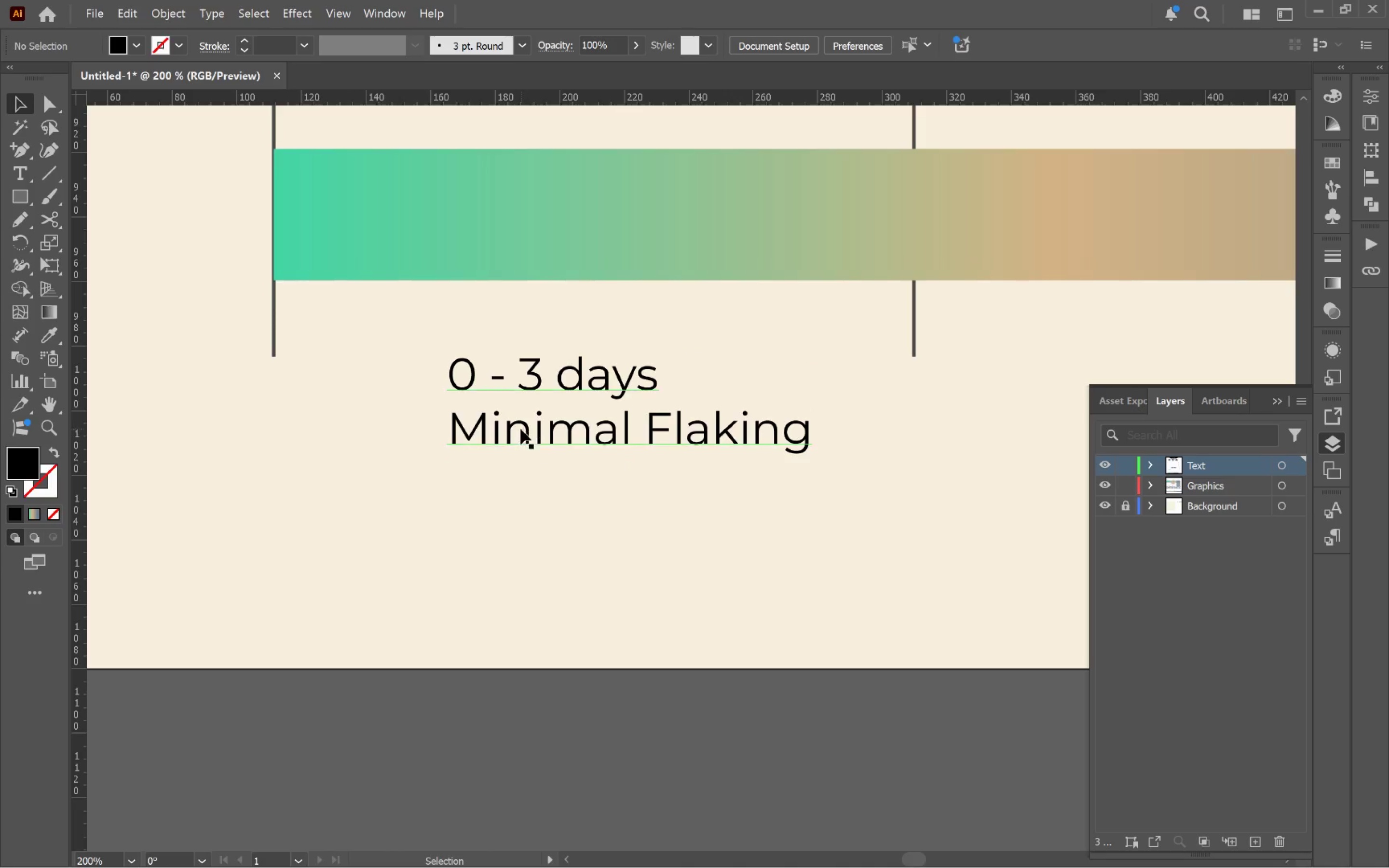 
left_click_drag(start_coordinate=[512, 430], to_coordinate=[366, 432])
 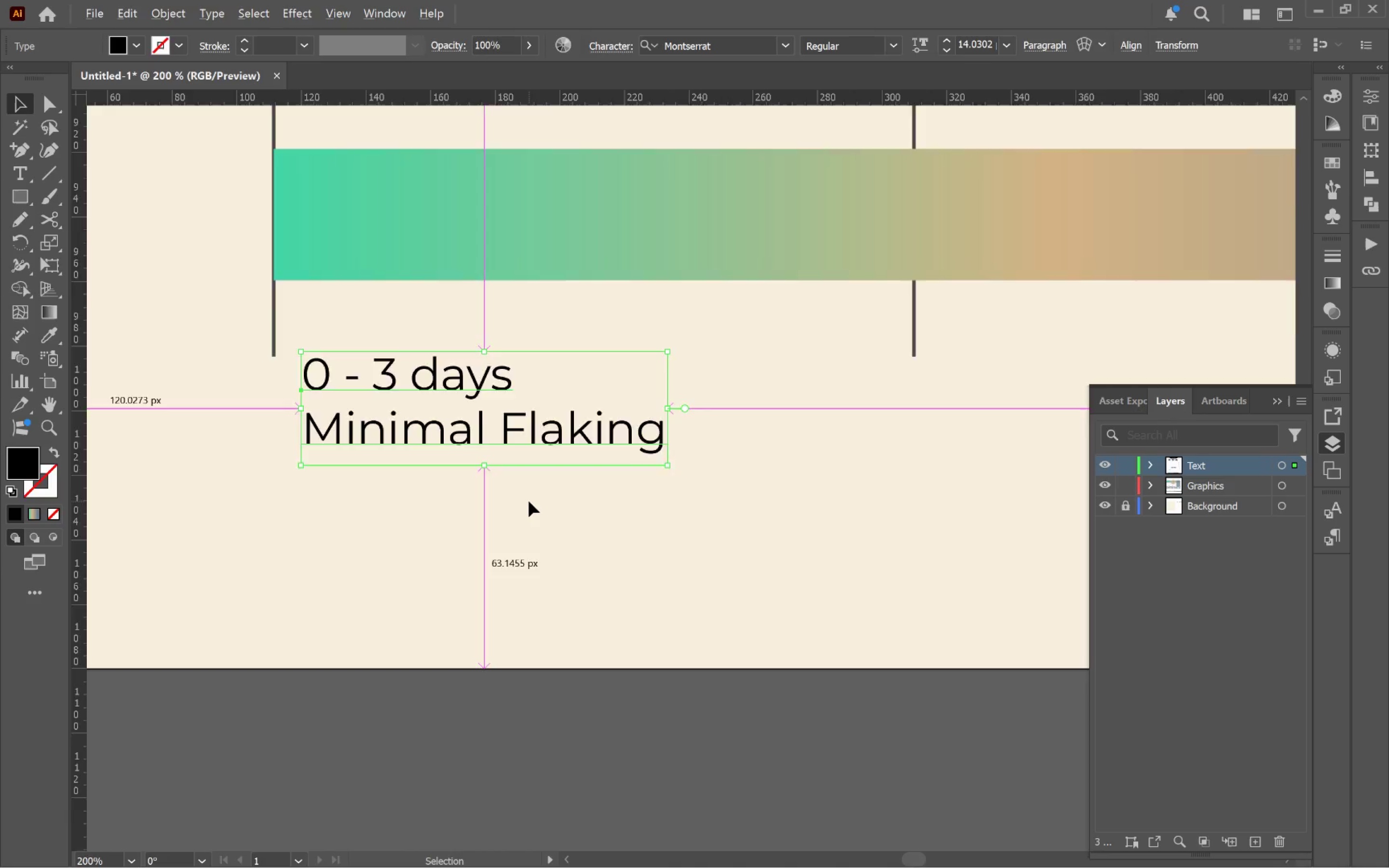 
hold_key(key=ShiftLeft, duration=1.05)
 